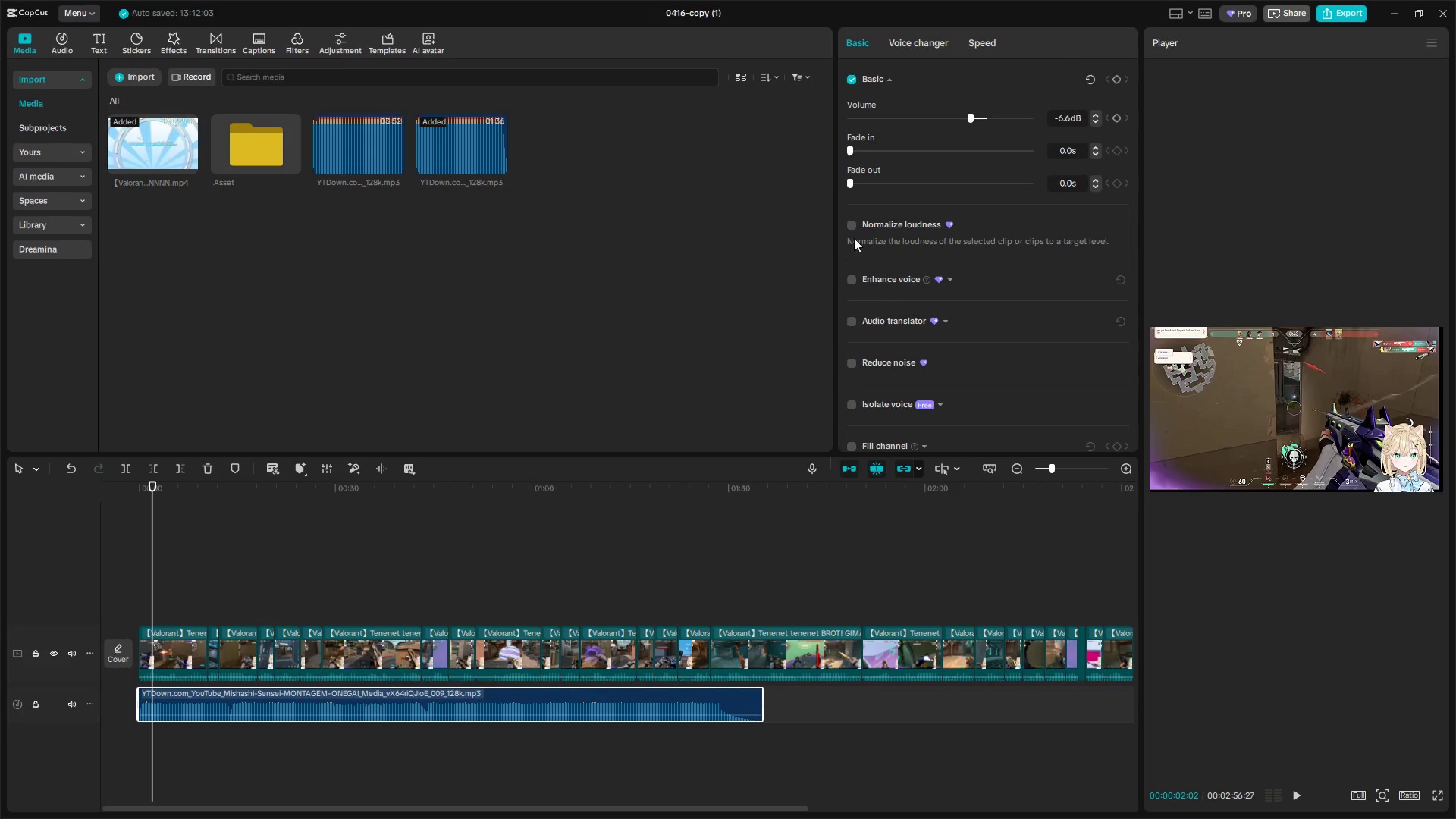 
left_click([851, 221])
 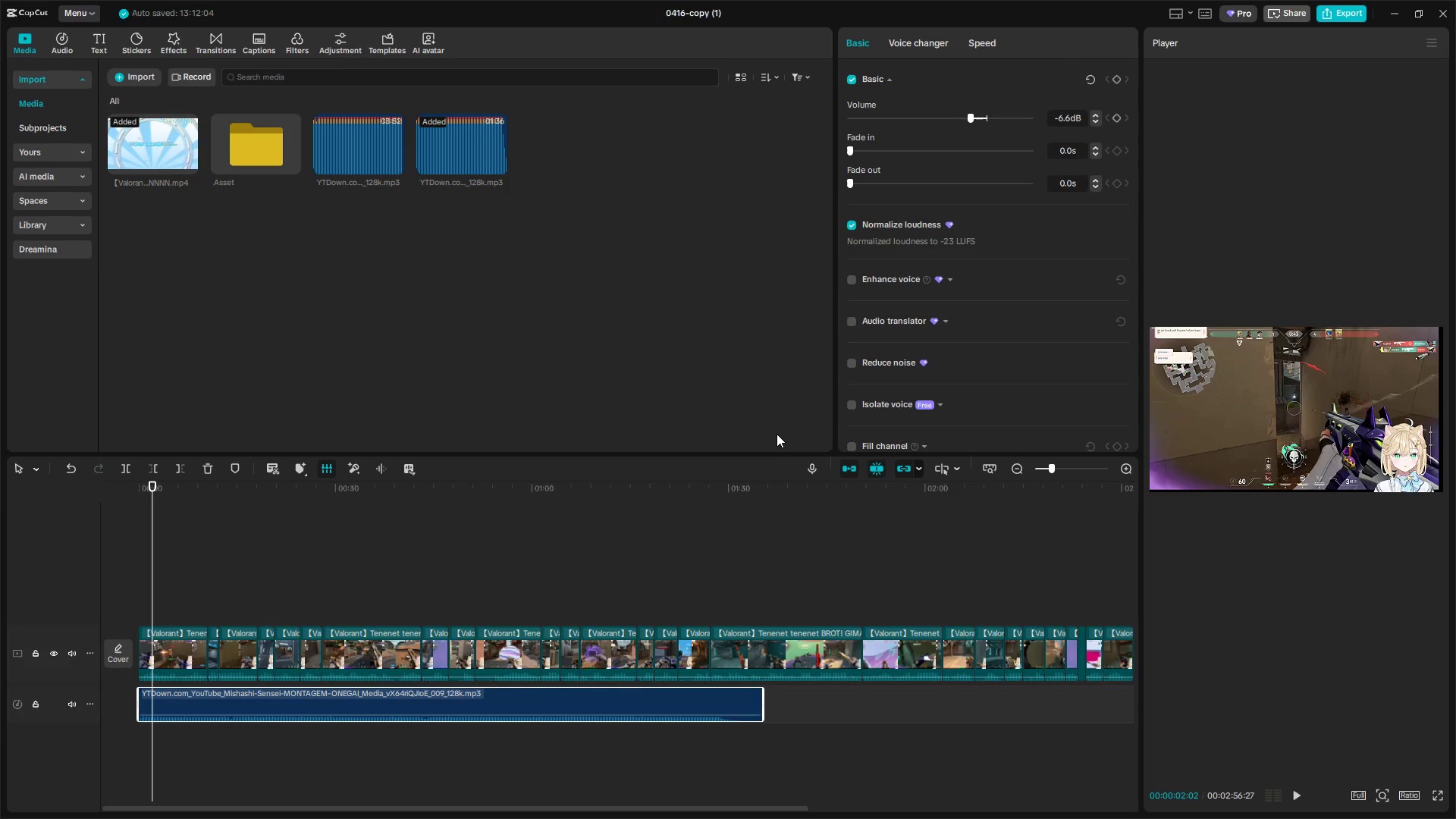 
key(Space)
 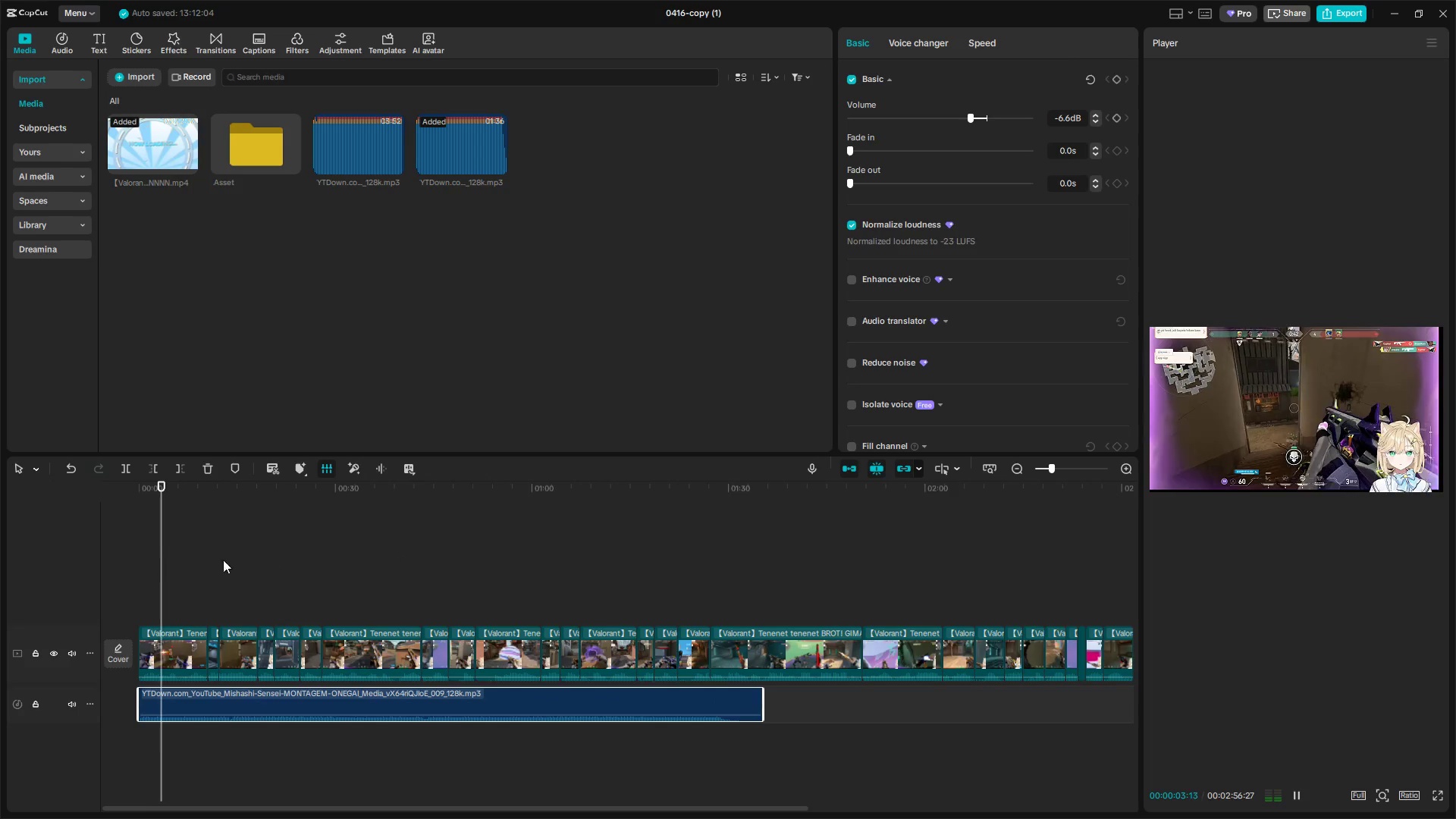 
left_click_drag(start_coordinate=[164, 582], to_coordinate=[84, 594])
 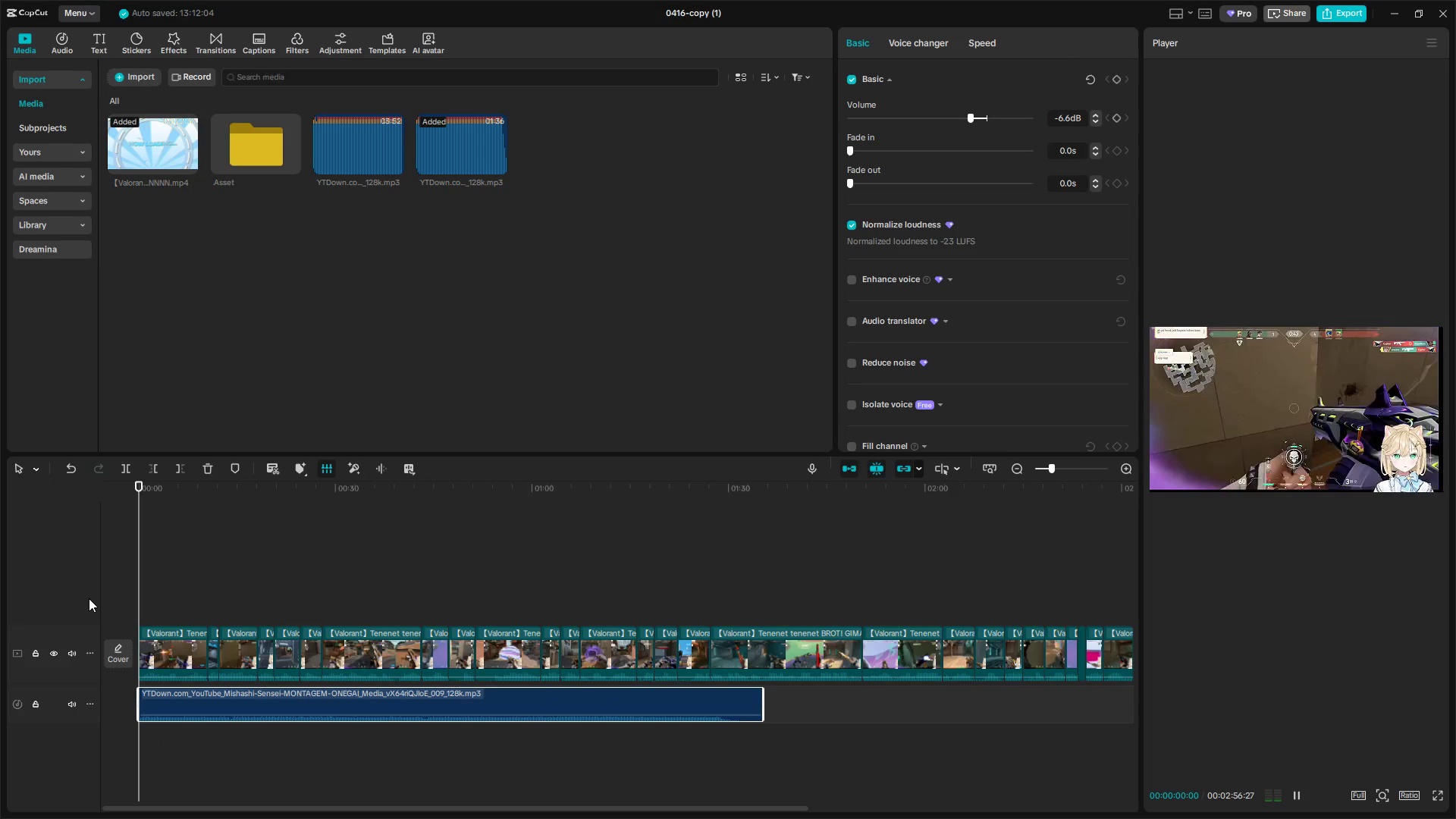 
key(Space)
 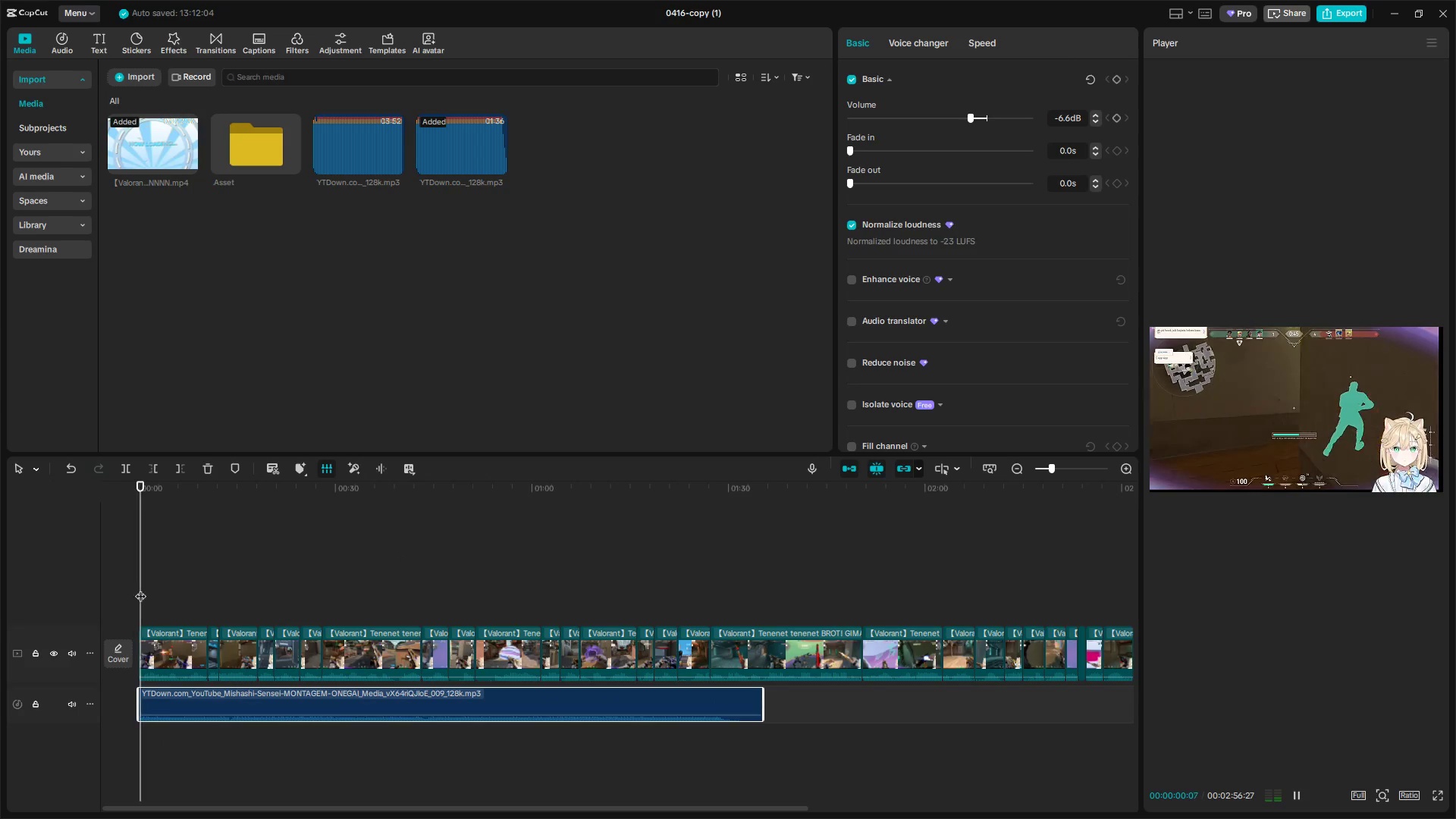 
hold_key(key=ControlLeft, duration=0.58)
scroll: coordinate [226, 608], scroll_direction: up, amount: 4.0
 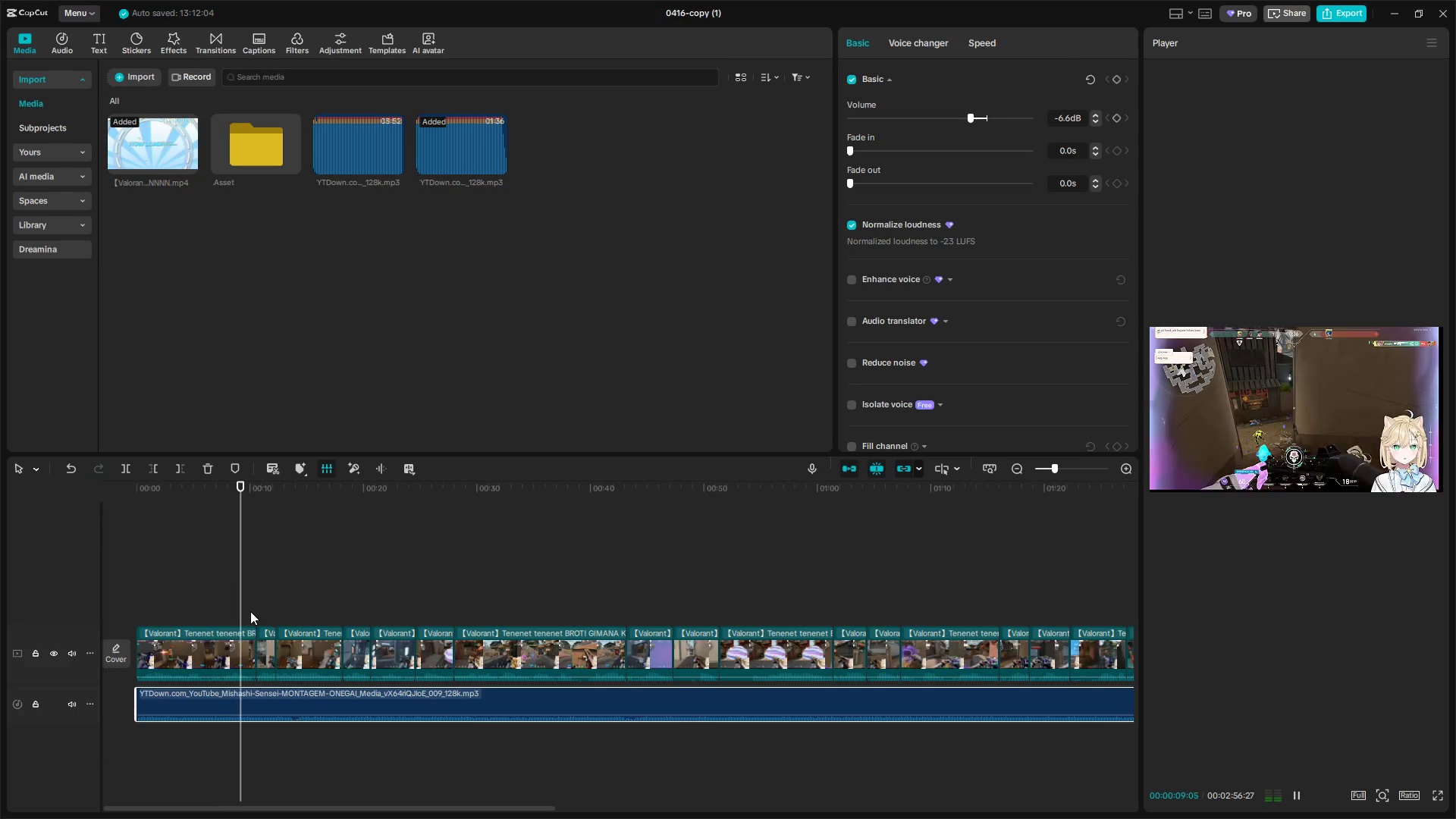 
wait(13.27)
 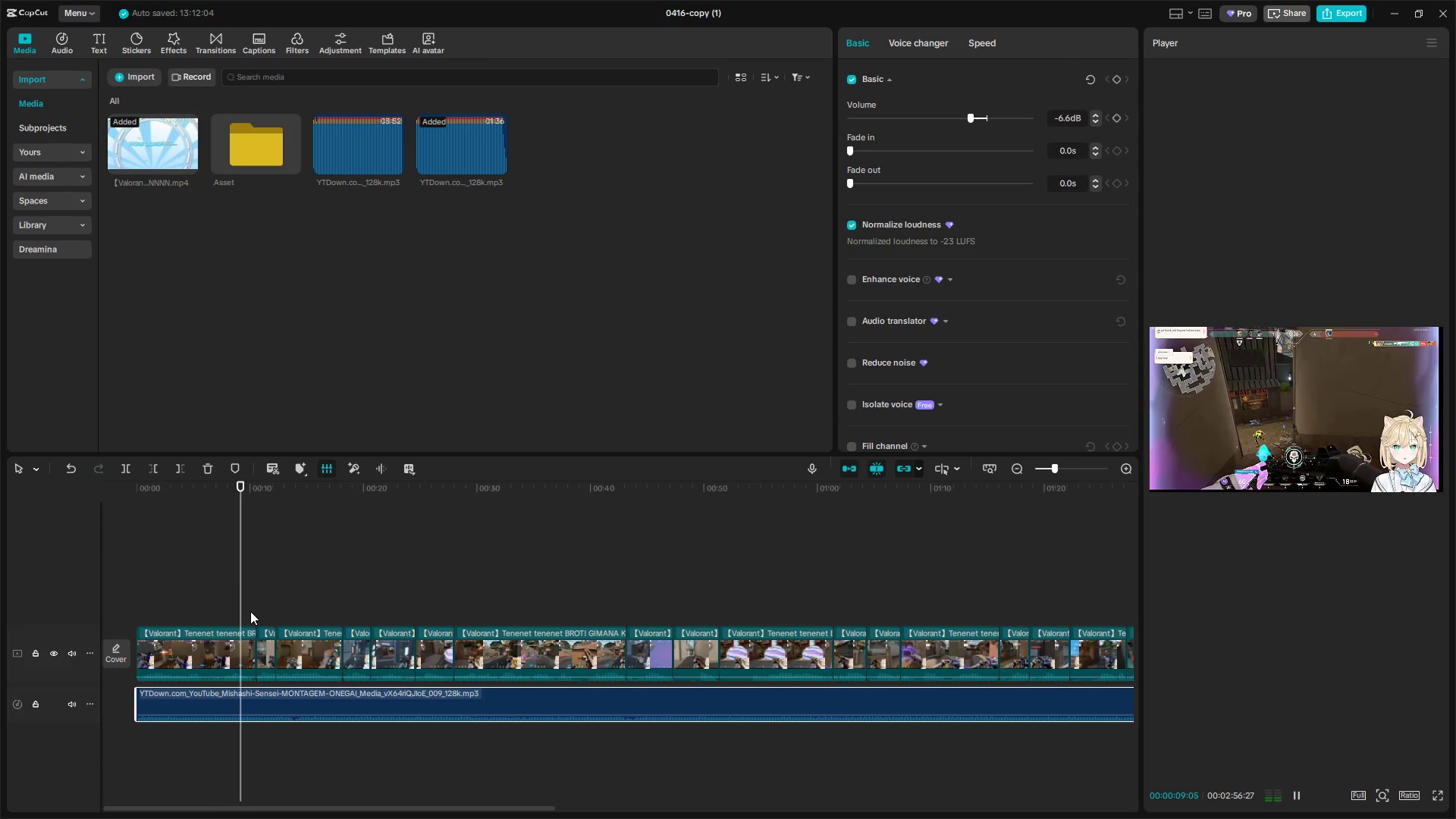 
key(Space)
 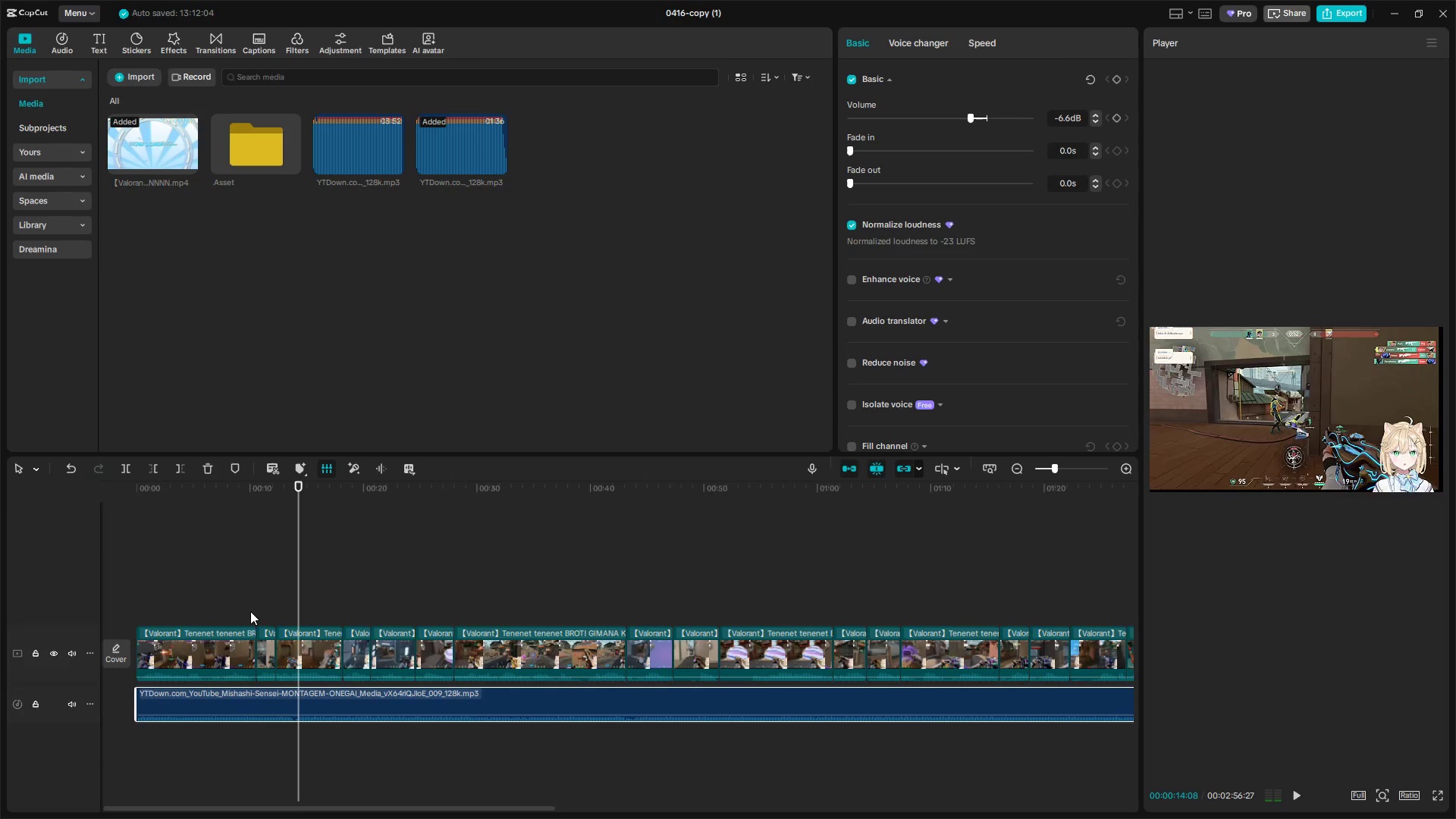 
key(Space)
 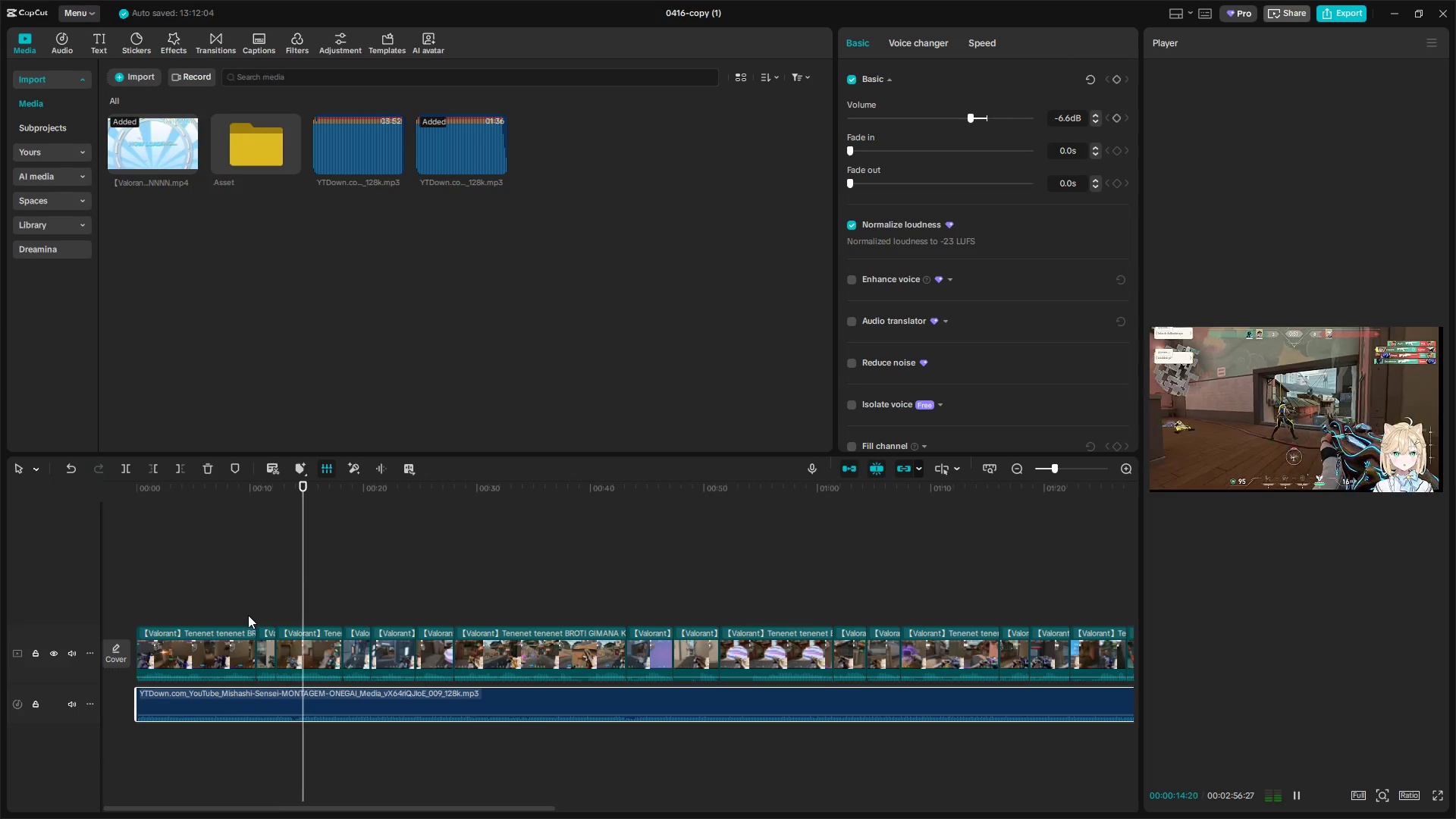 
key(Space)
 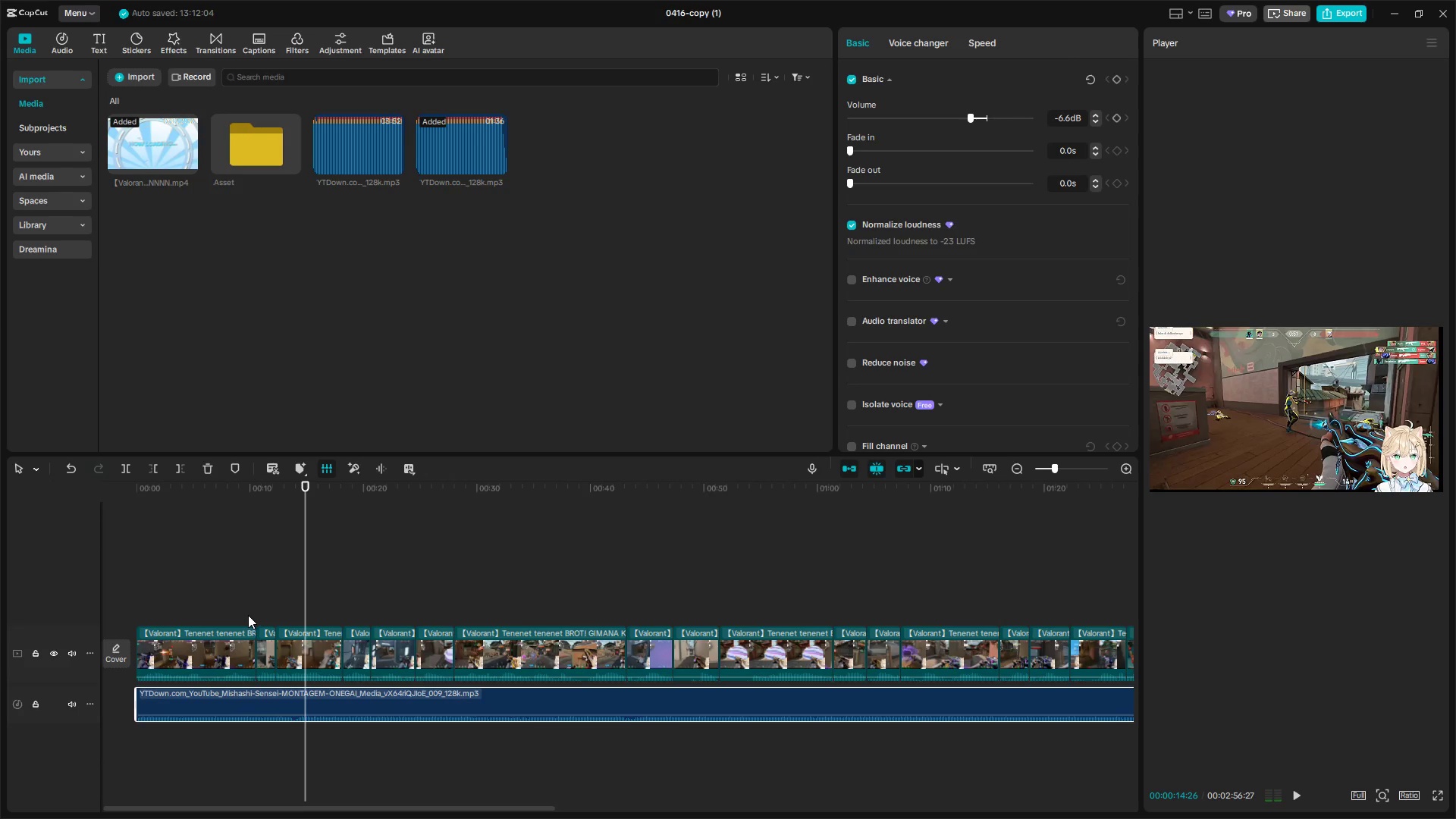 
key(Space)
 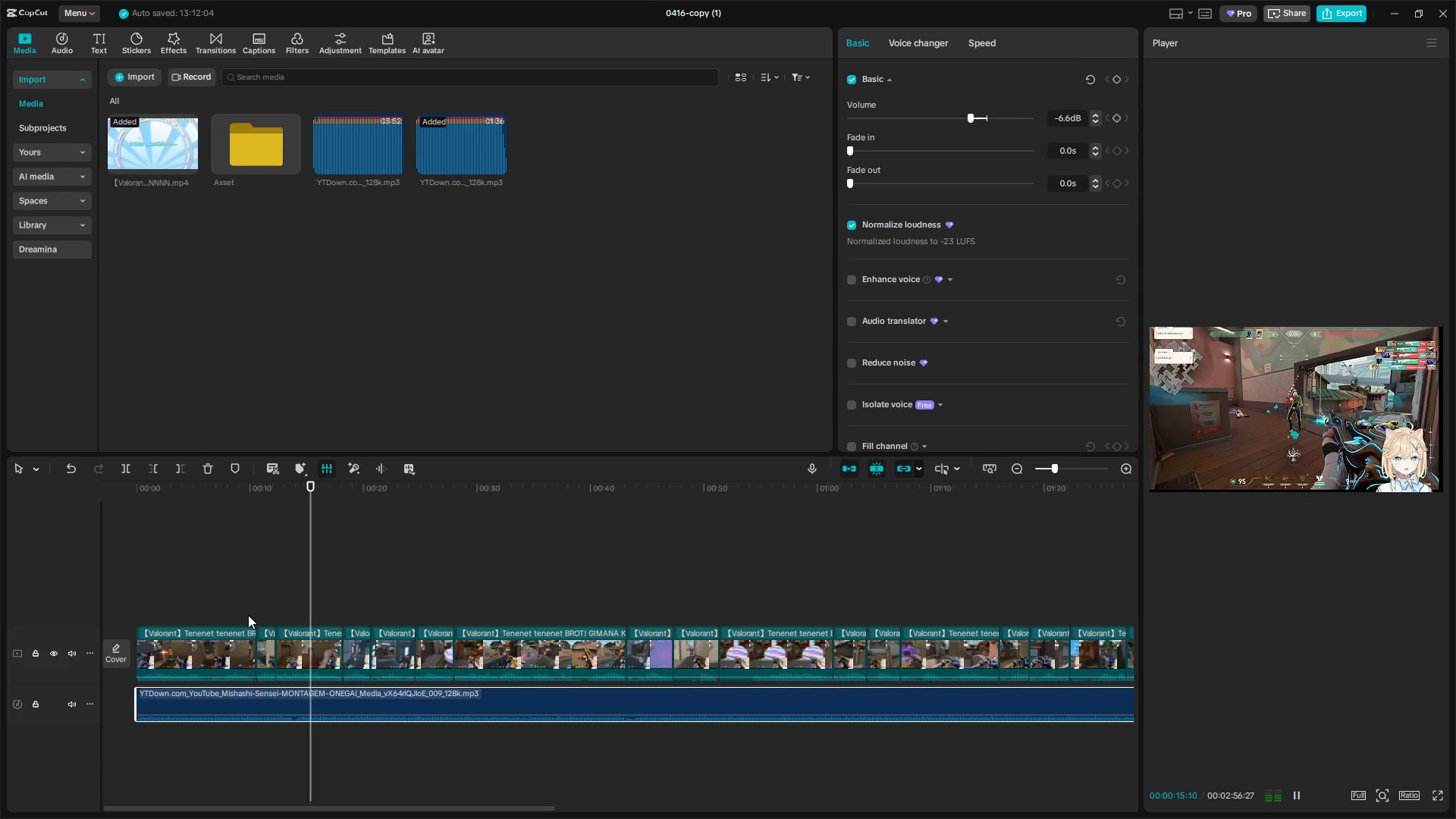 
key(Space)
 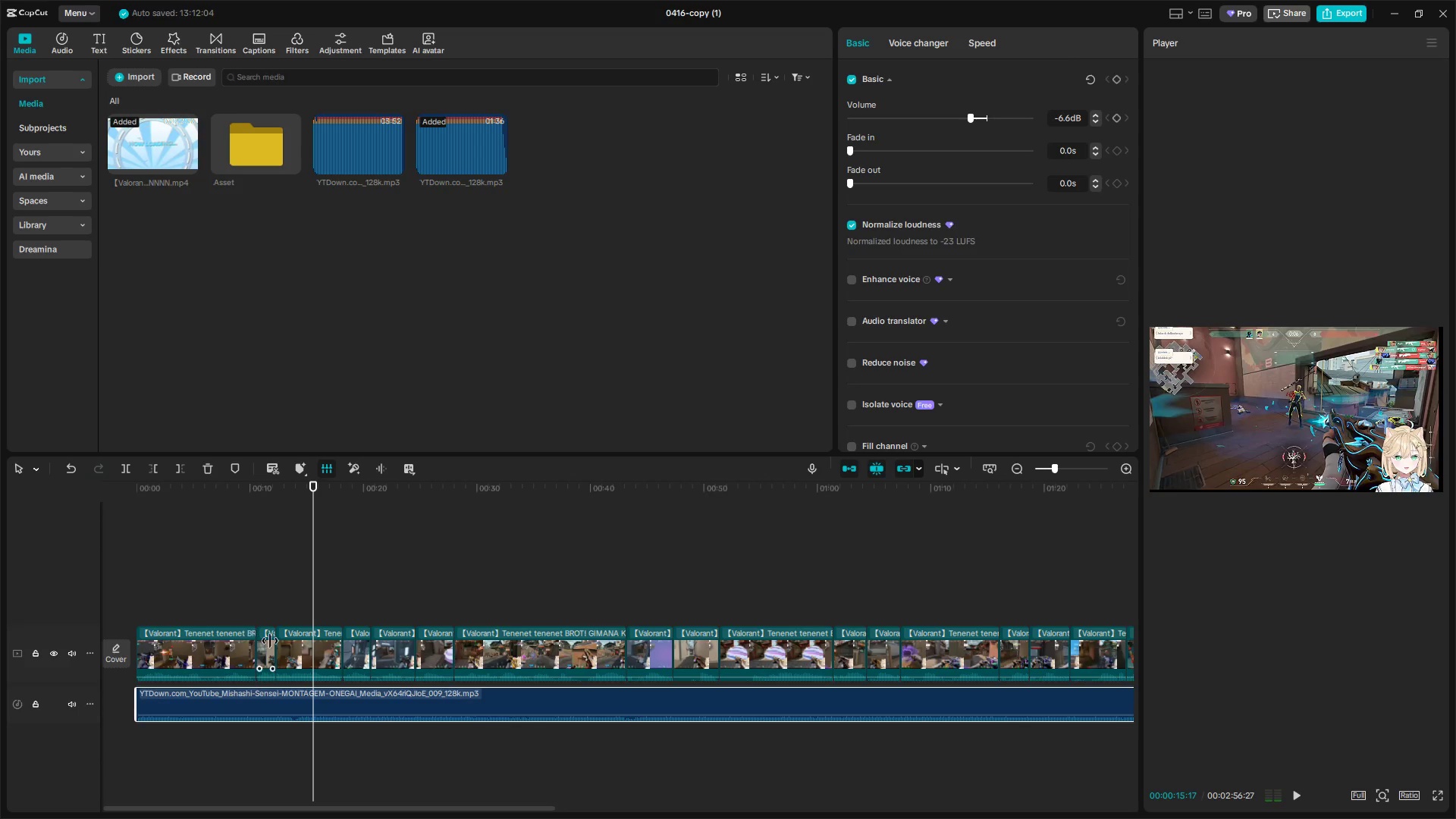 
hold_key(key=ControlLeft, duration=0.86)
scroll: coordinate [306, 684], scroll_direction: up, amount: 9.0
 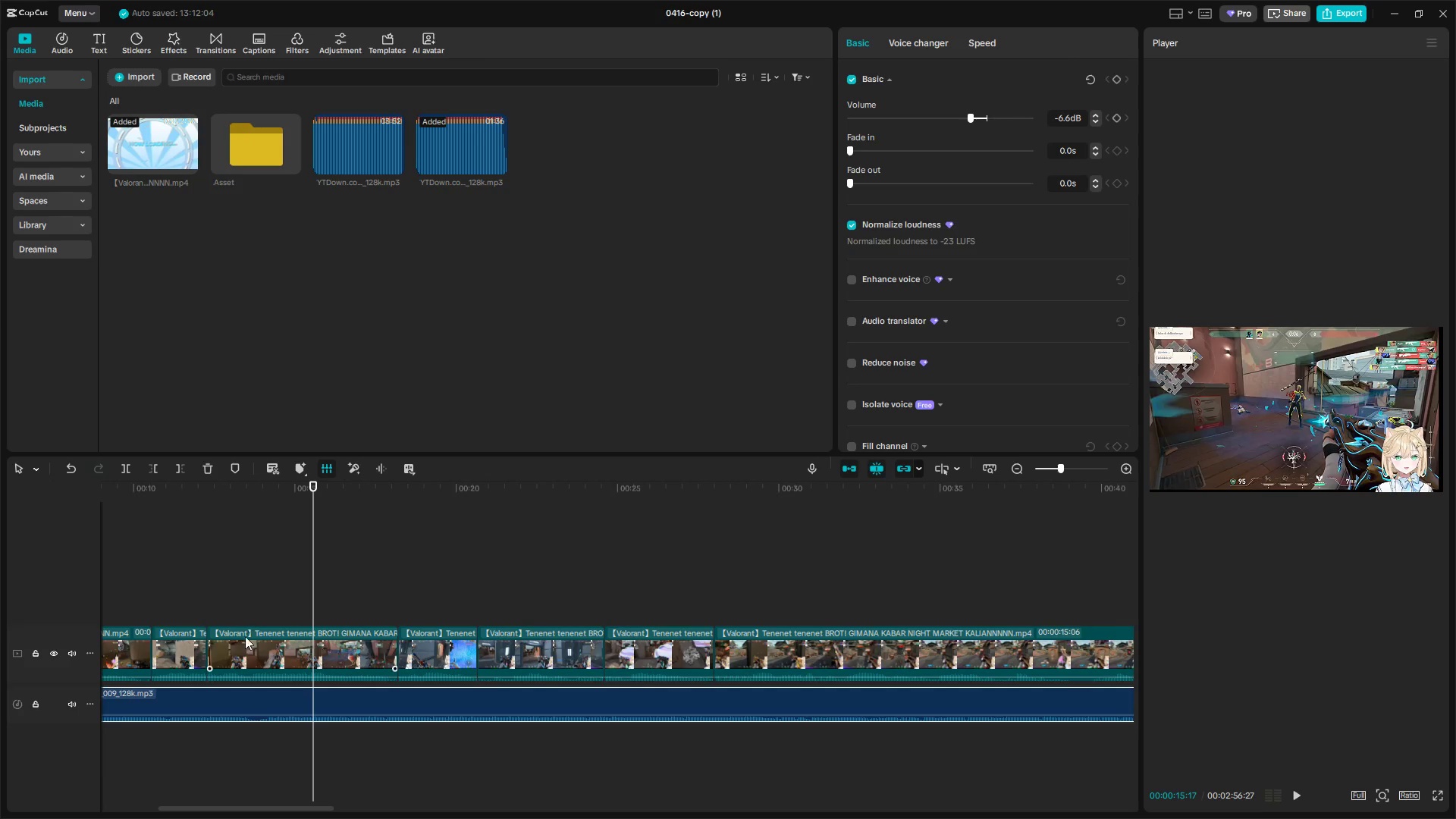 
left_click([259, 647])
 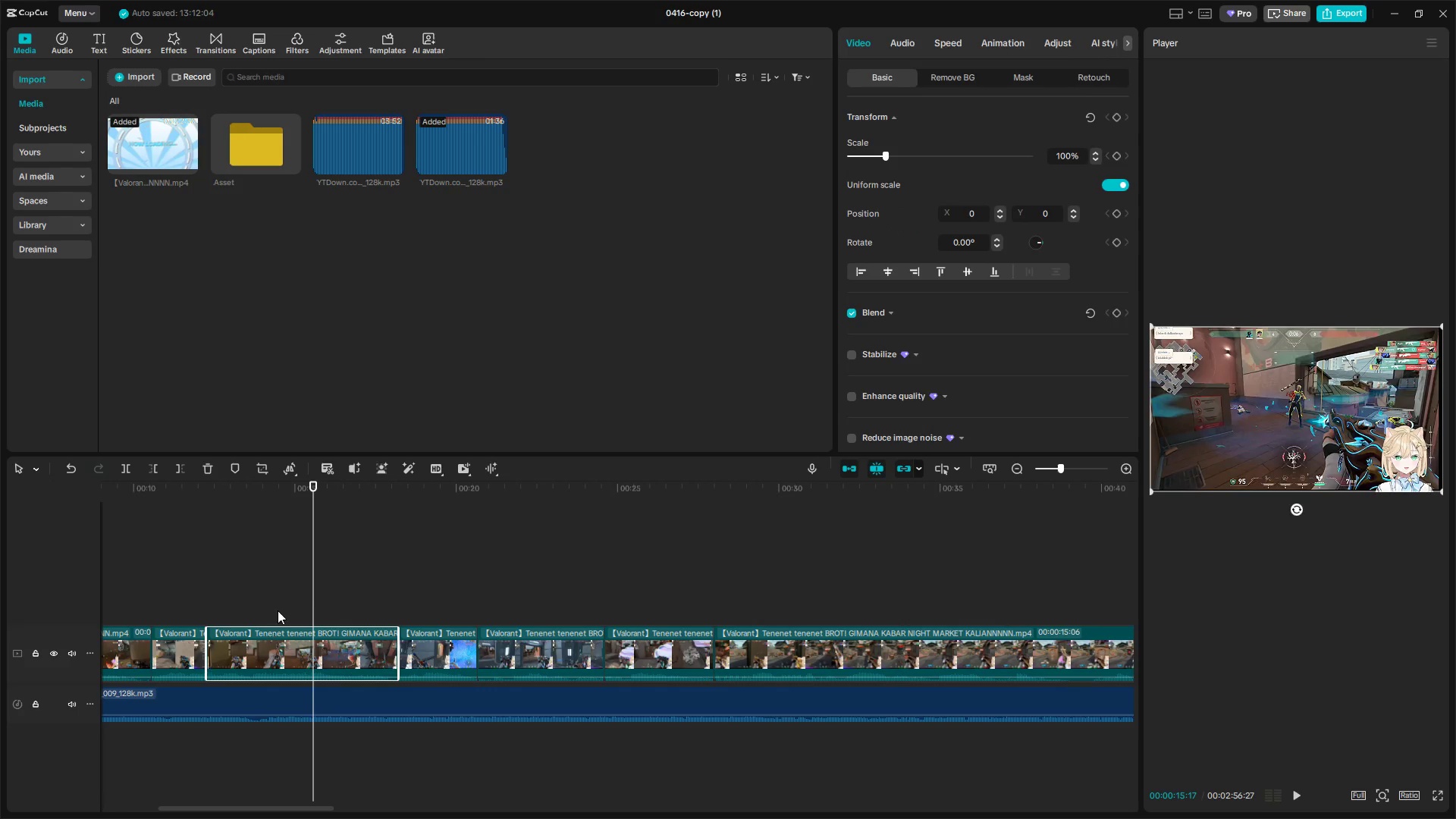 
left_click([278, 607])
 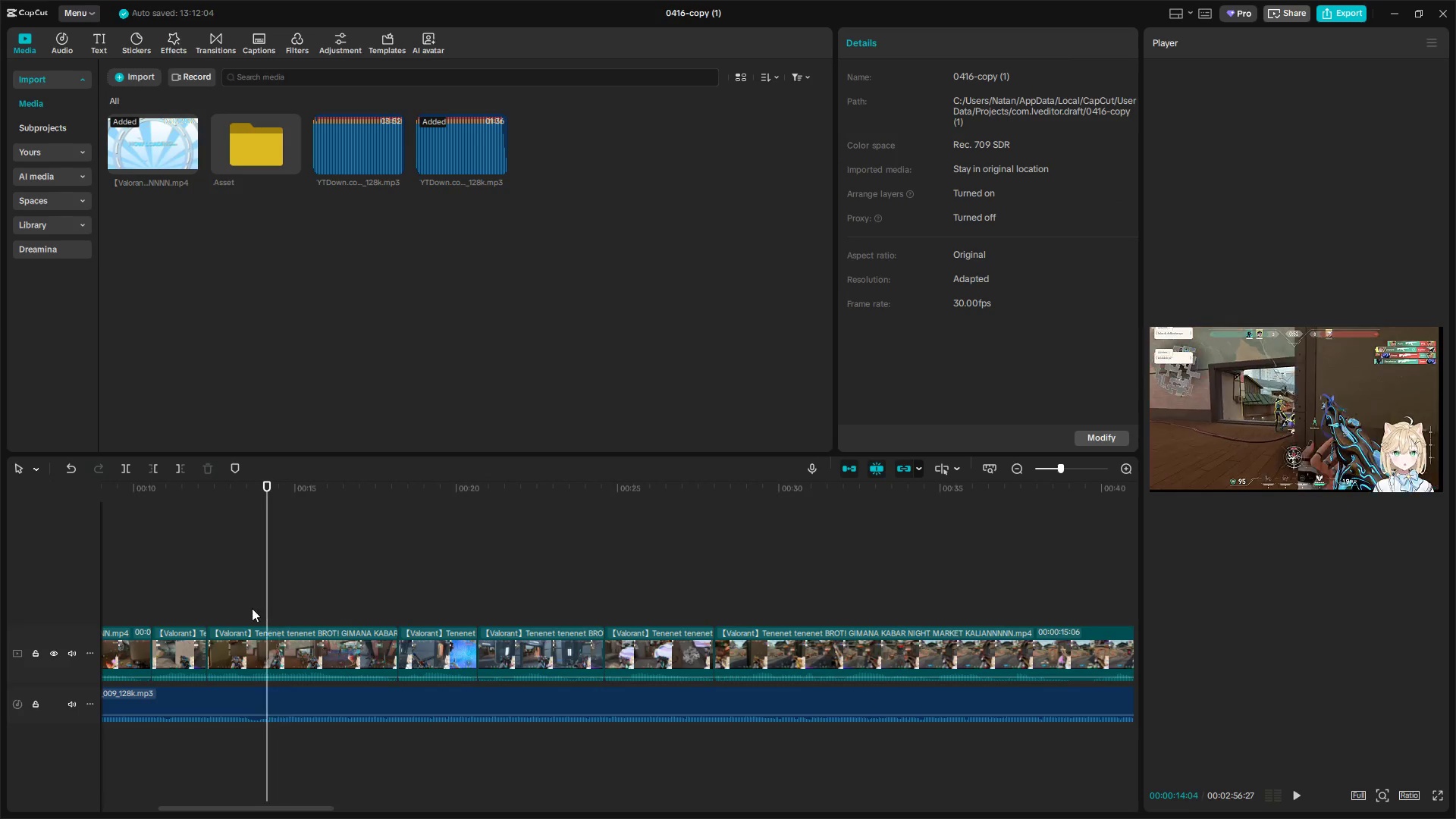 
triple_click([241, 608])
 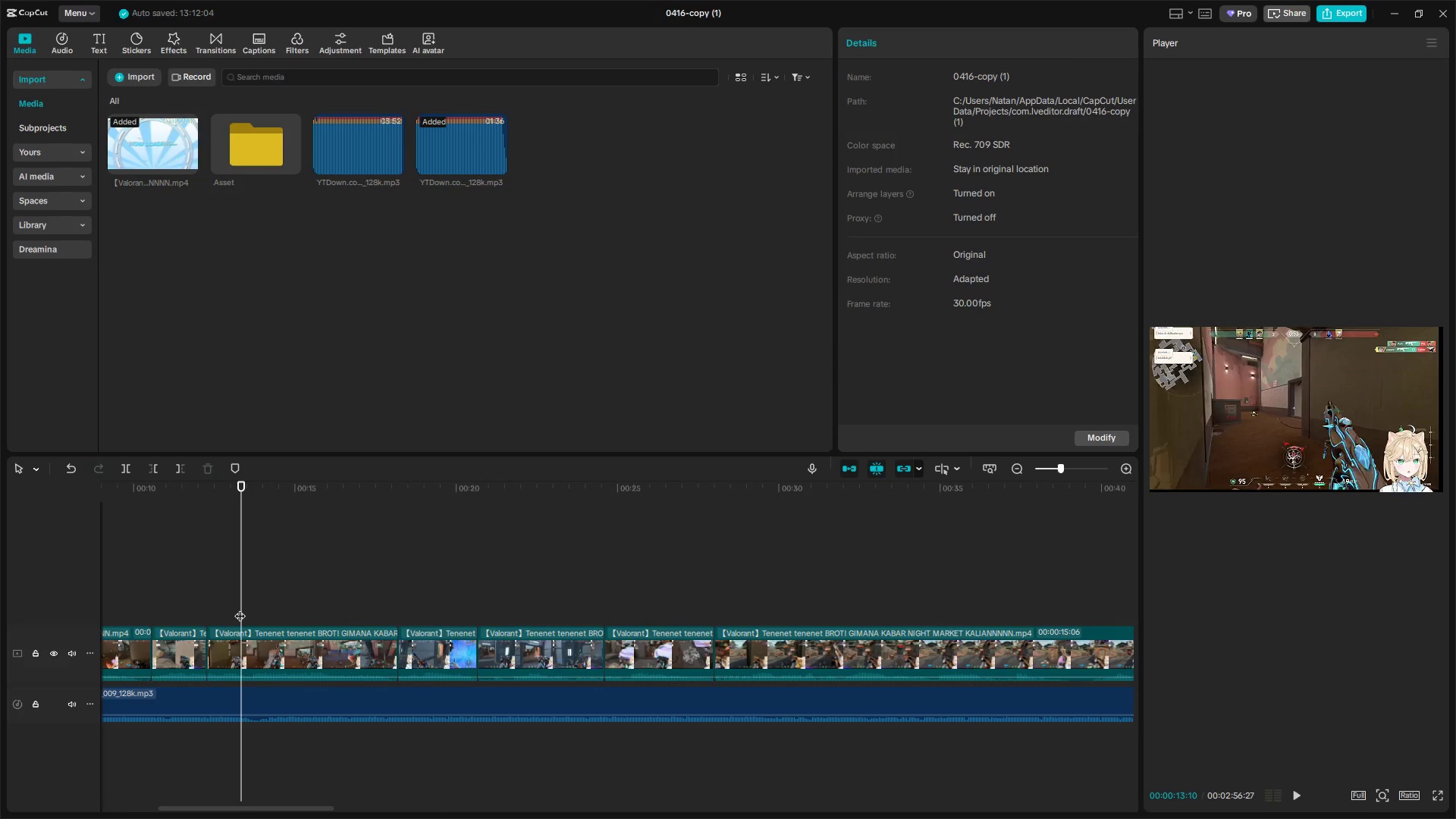 
left_click_drag(start_coordinate=[240, 608], to_coordinate=[221, 611])
 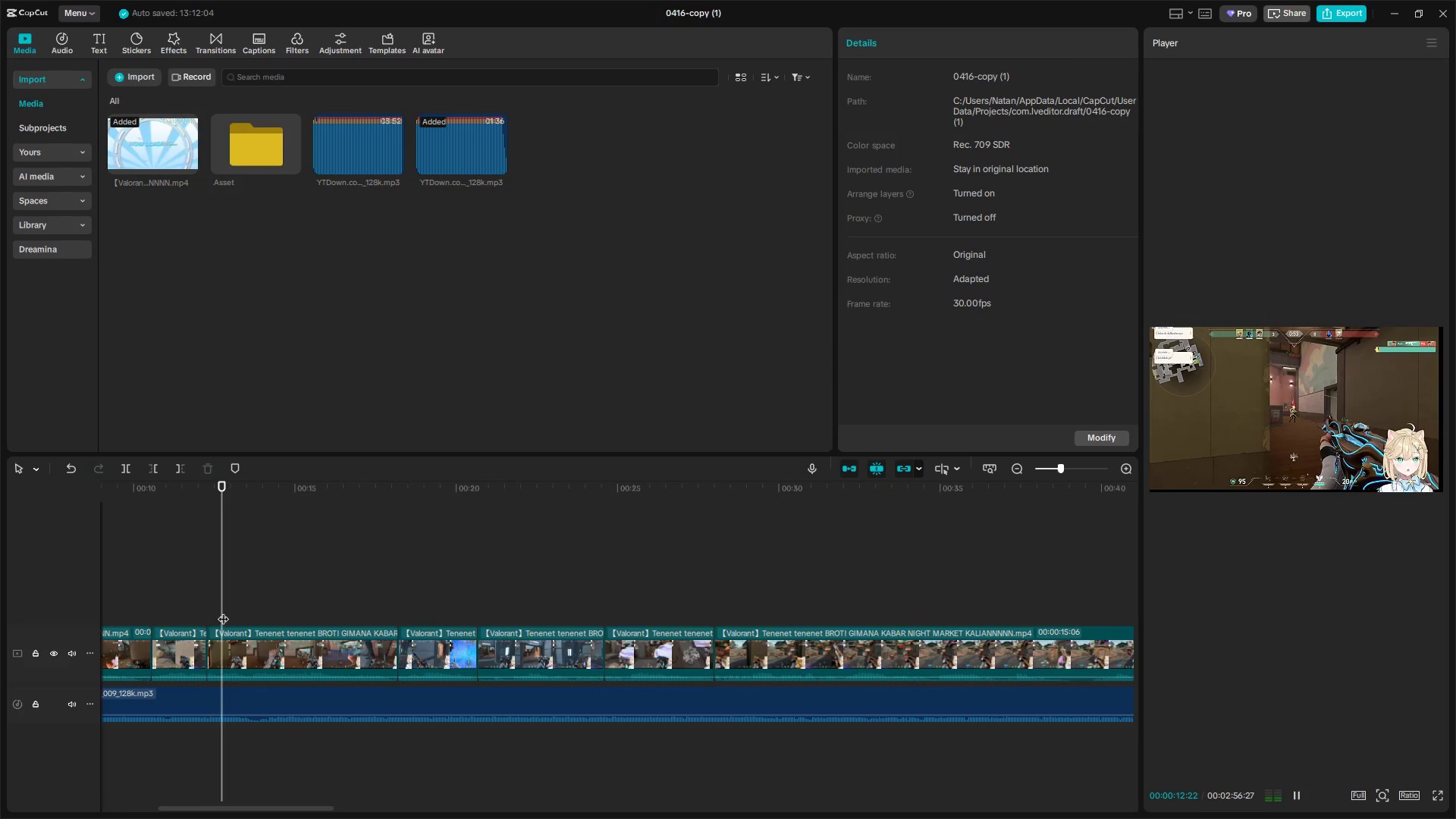 
key(Space)
 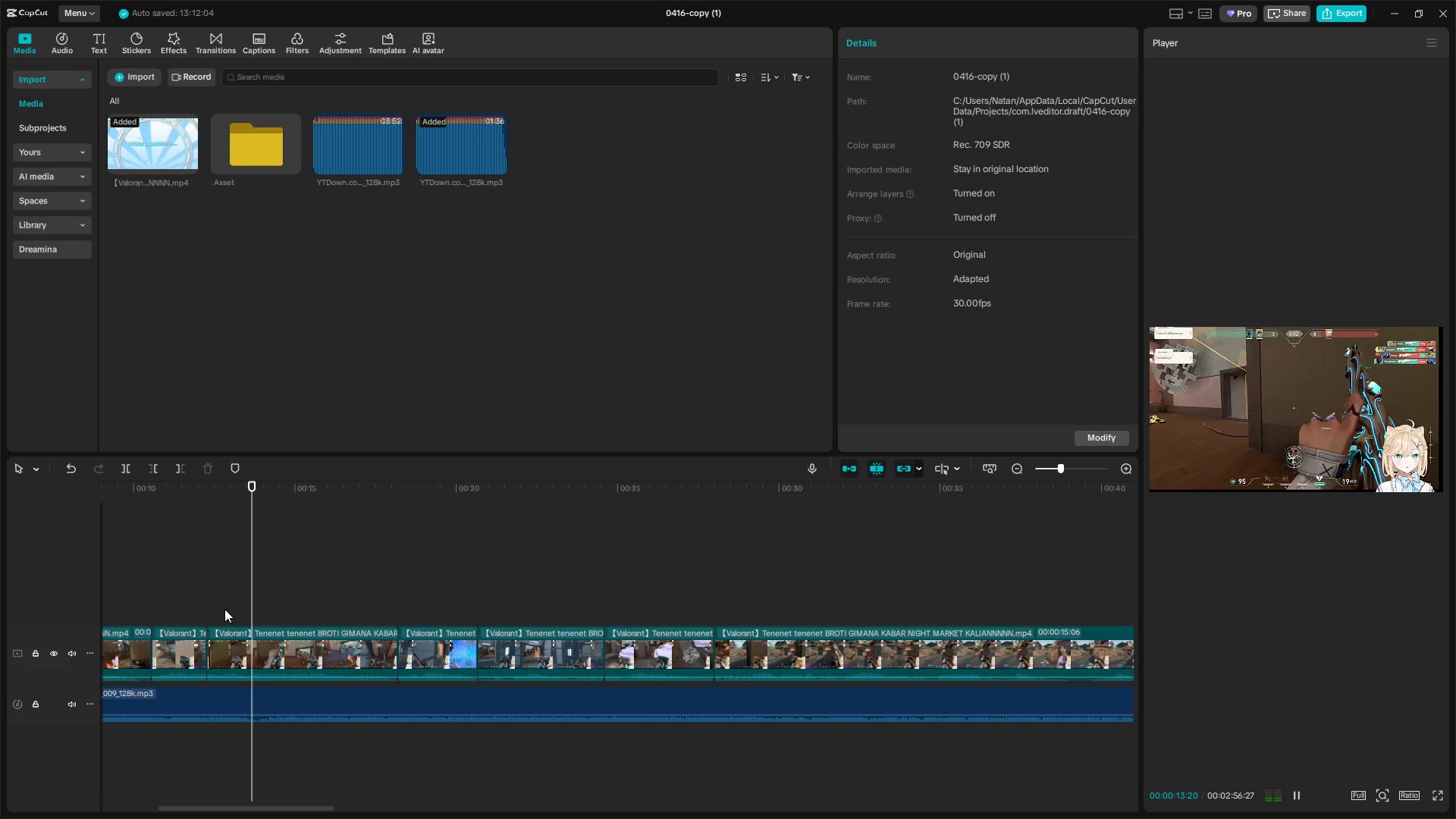 
key(Space)
 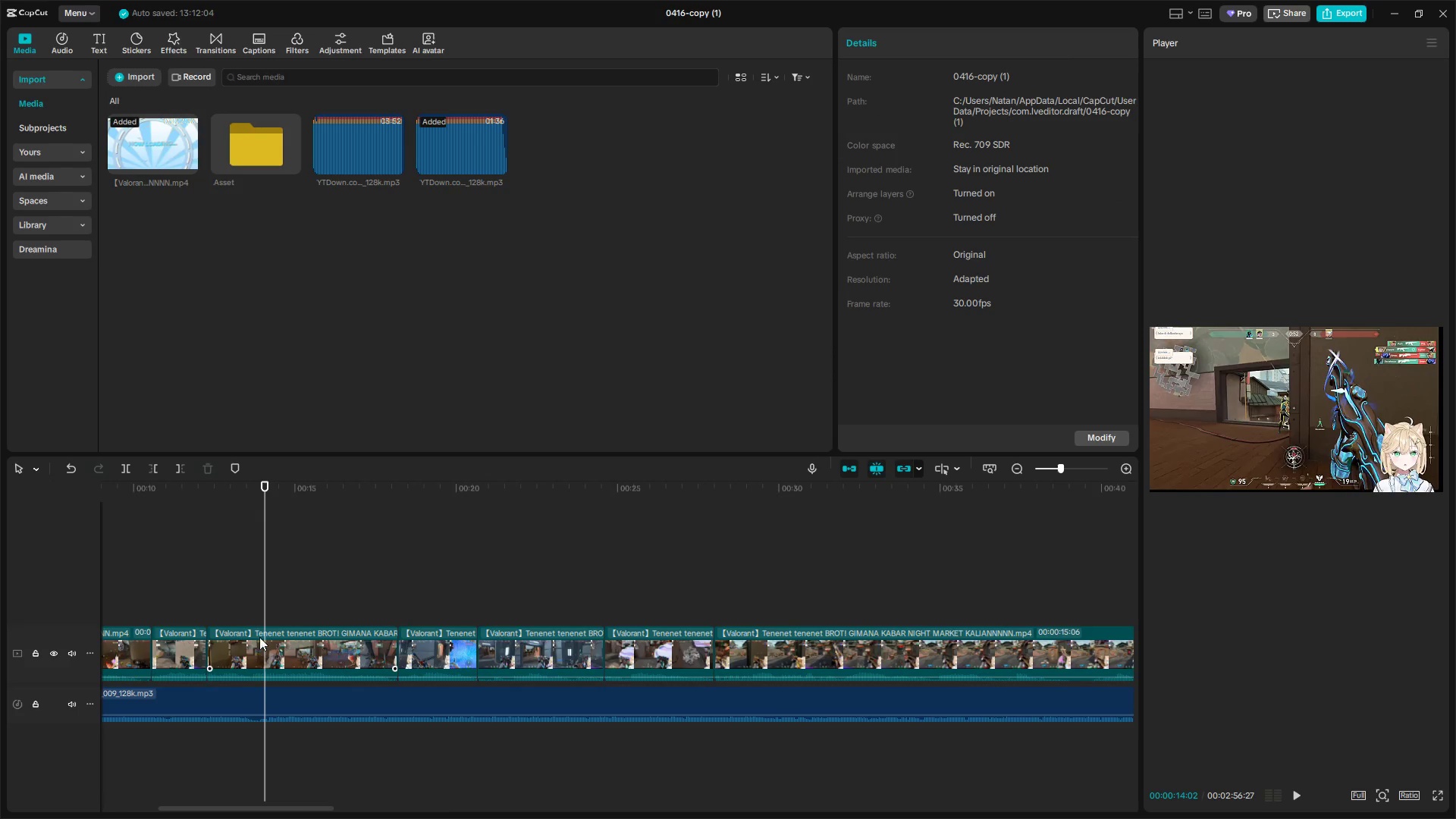 
left_click_drag(start_coordinate=[259, 615], to_coordinate=[245, 620])
 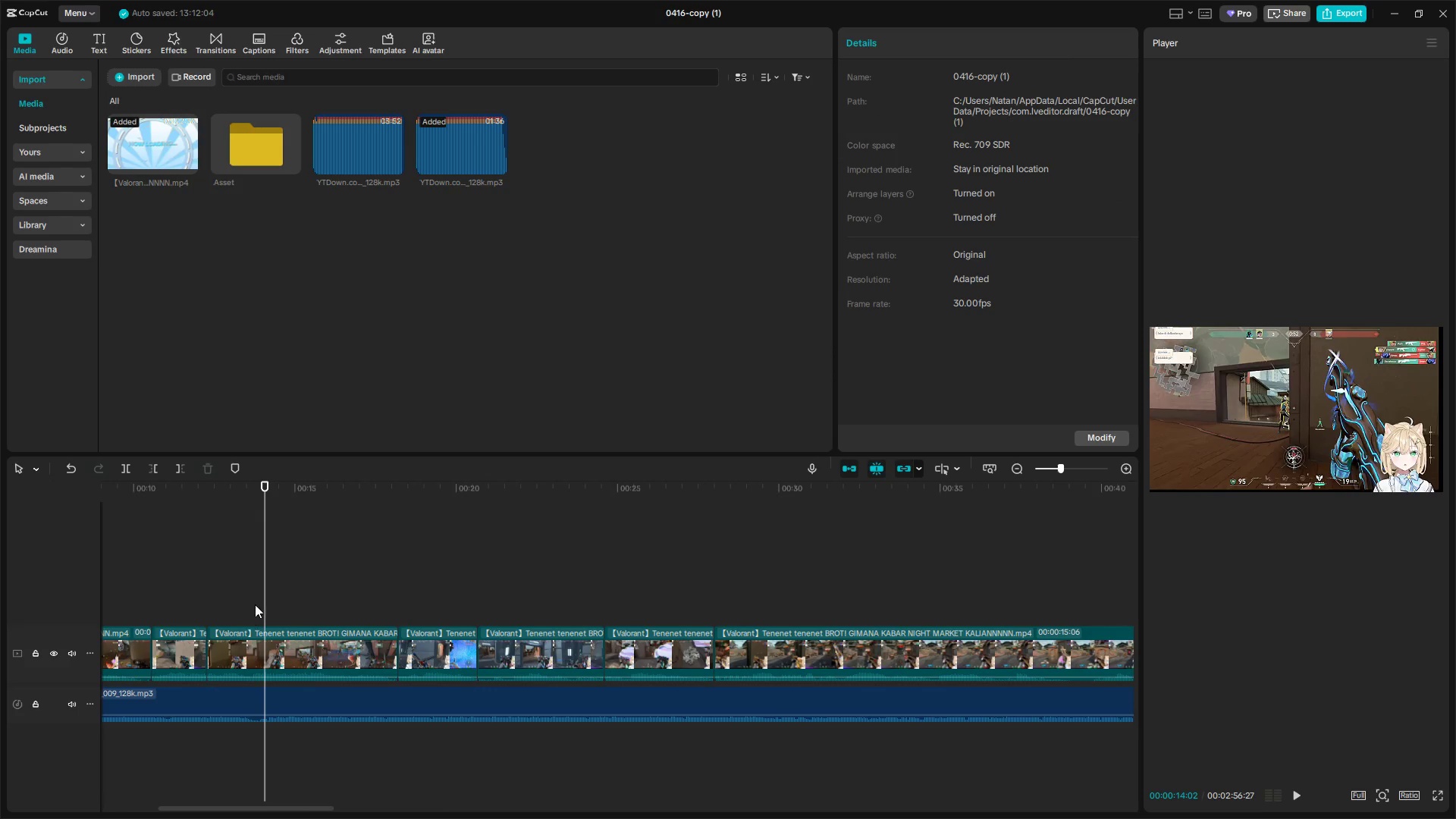 
left_click([255, 604])
 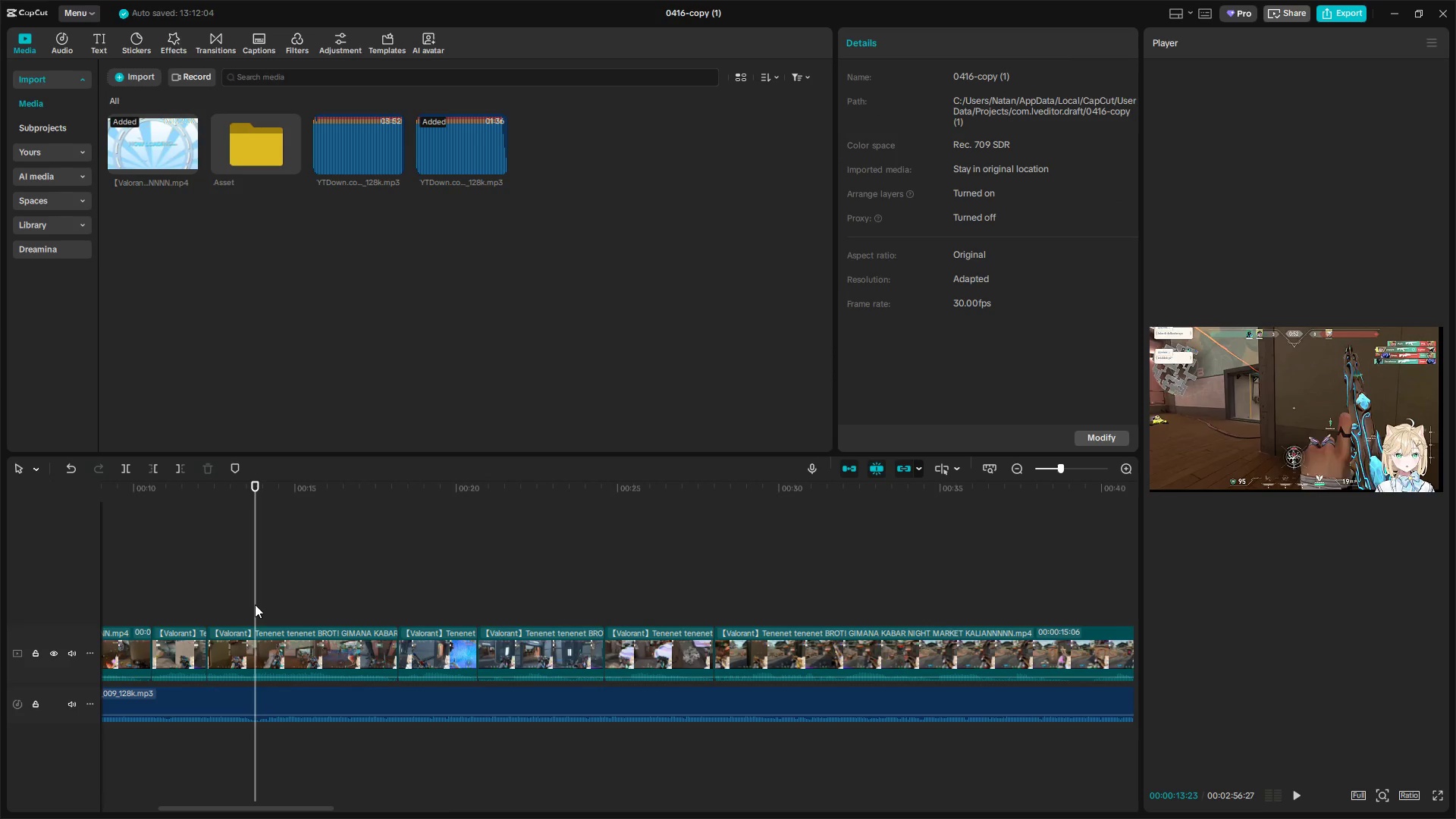 
left_click_drag(start_coordinate=[254, 604], to_coordinate=[250, 604])
 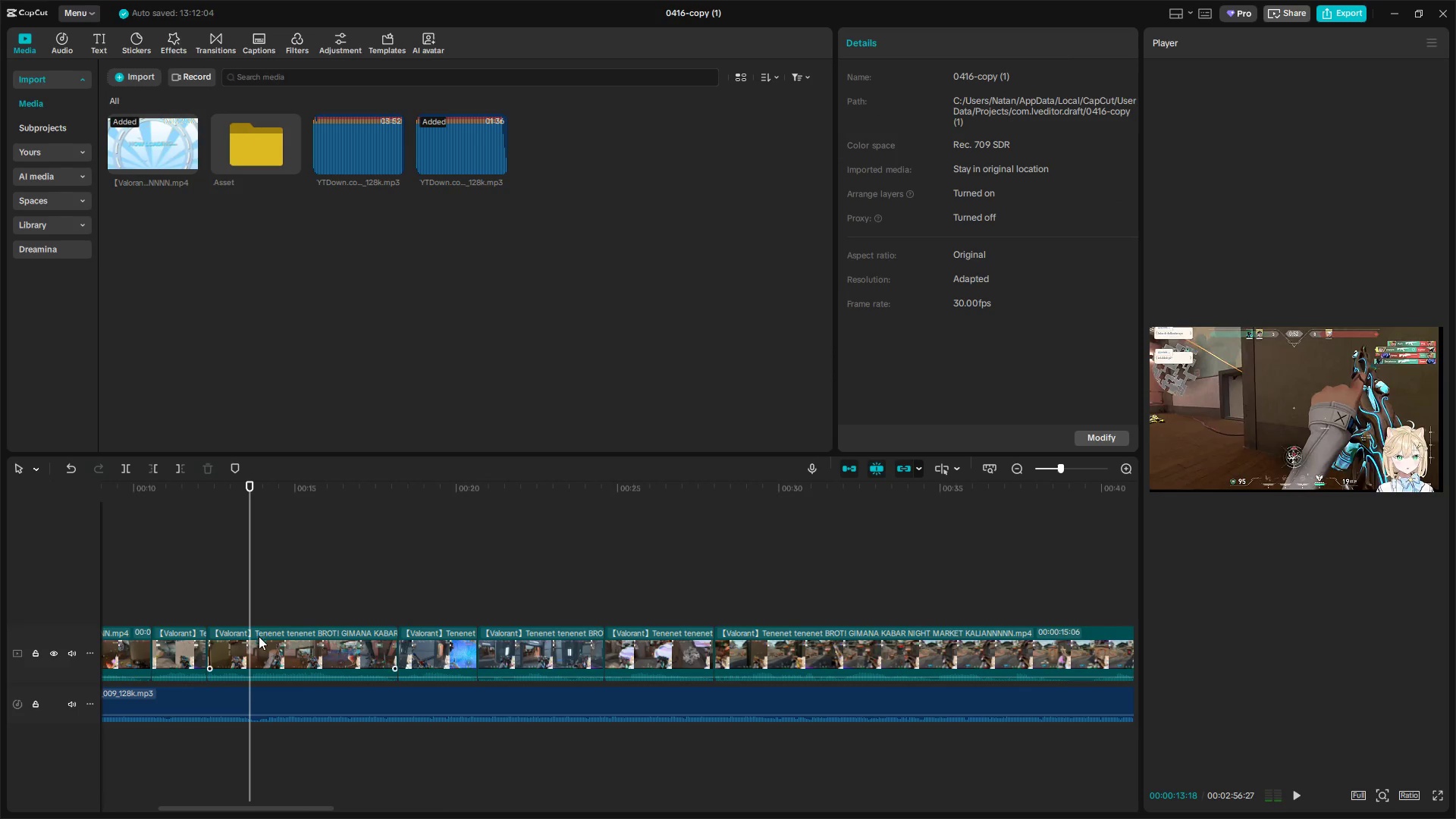 
left_click([257, 637])
 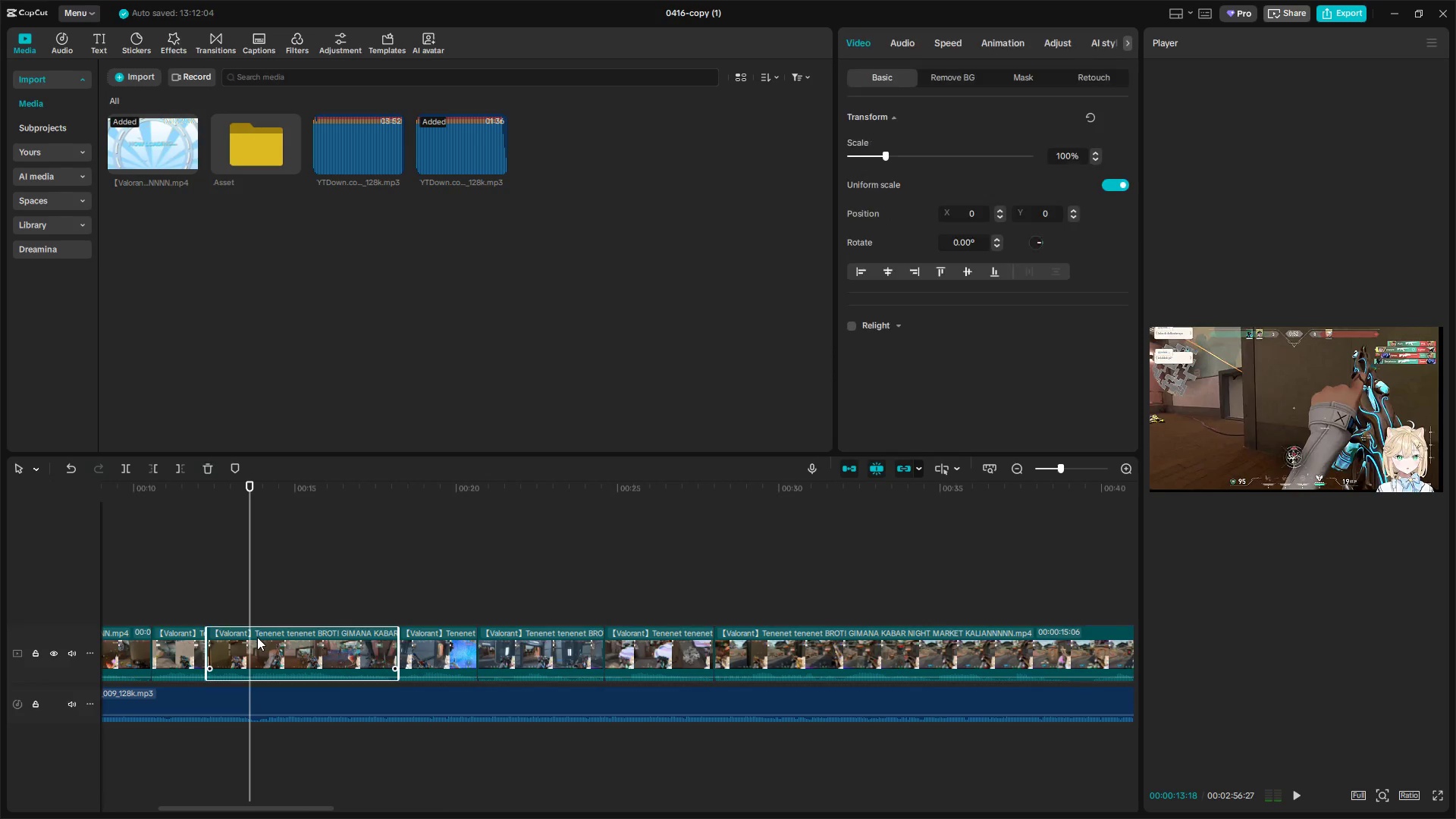 
key(Shift+E)
 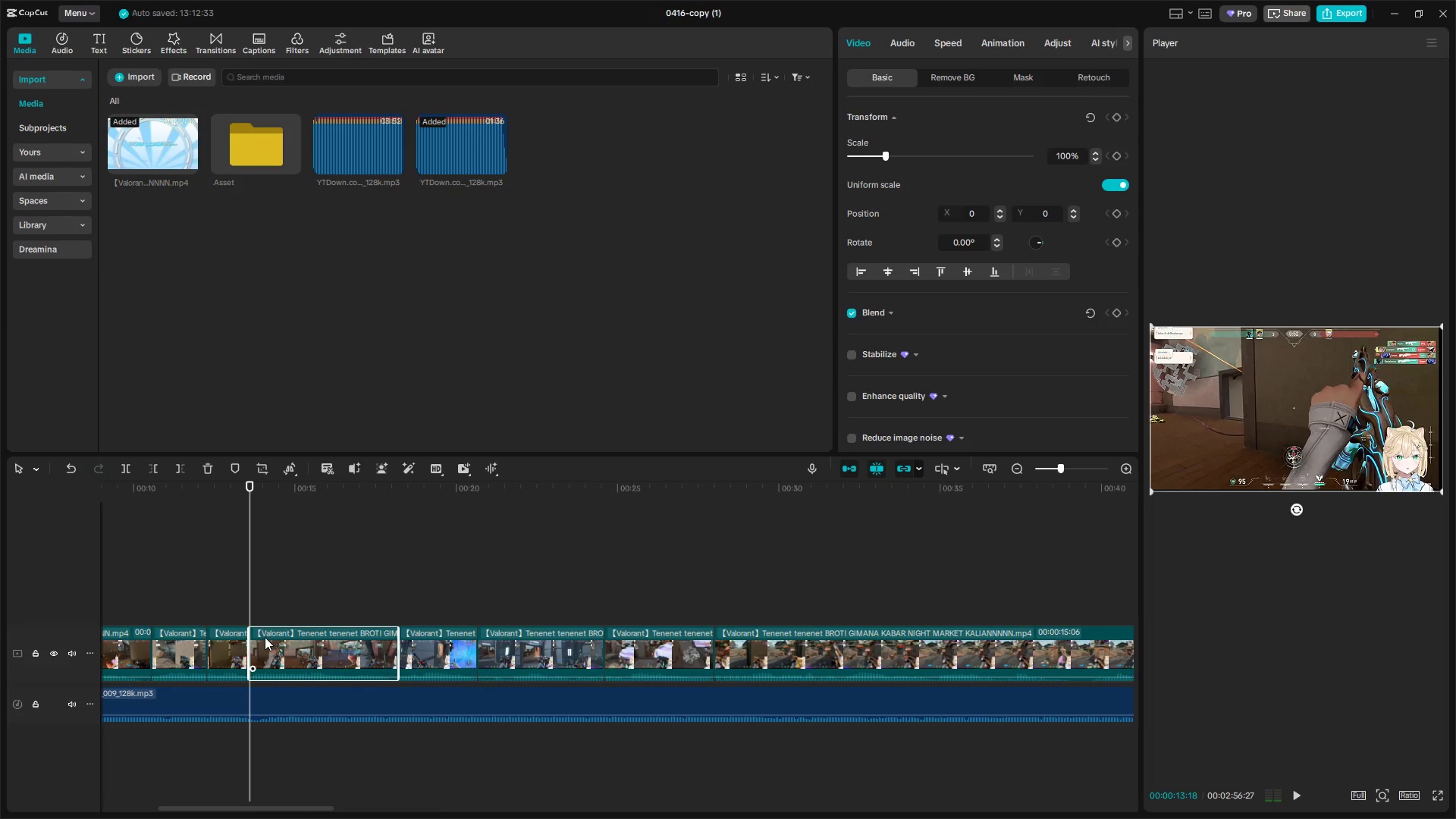 
key(Space)
 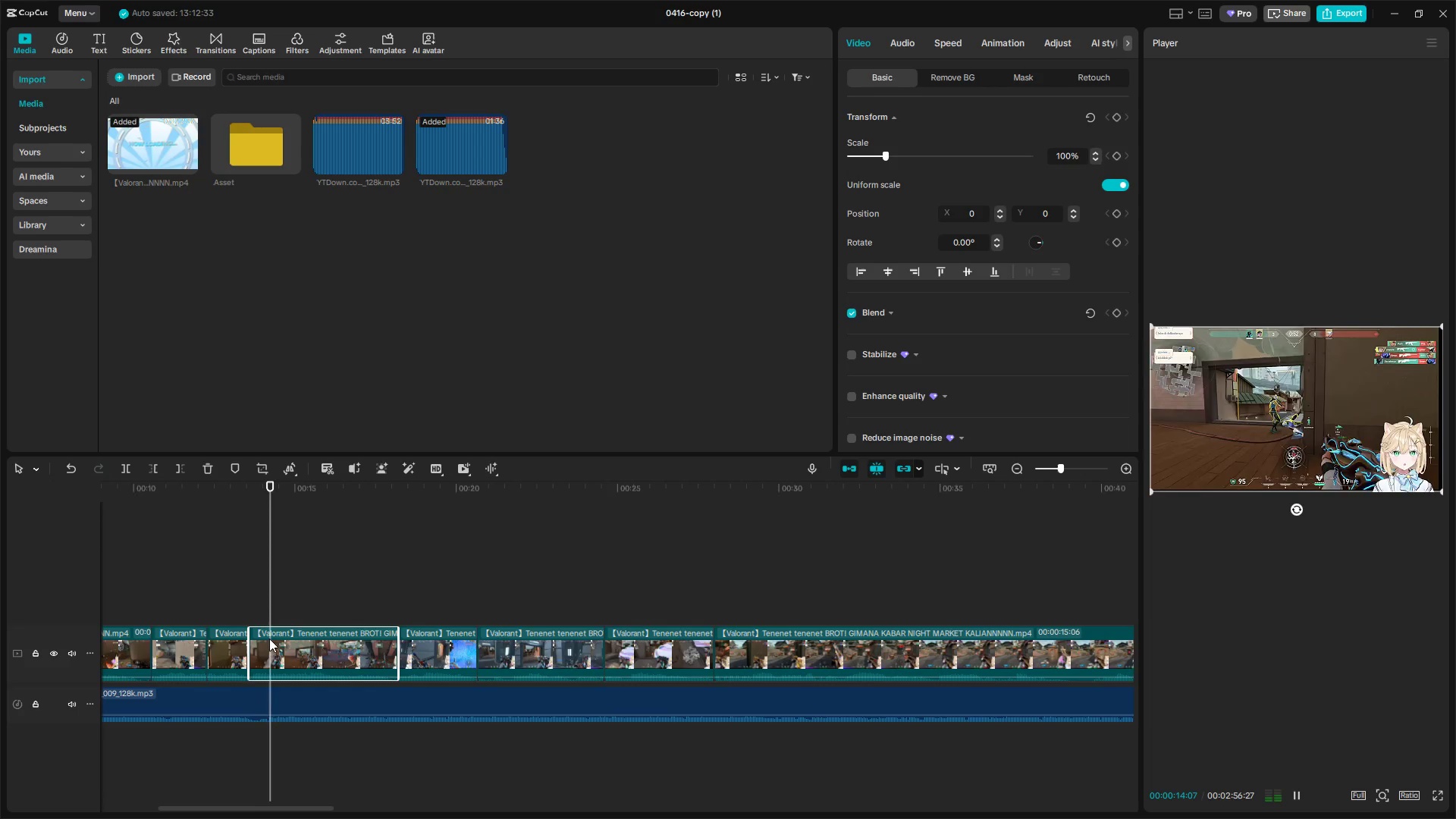 
key(Space)
 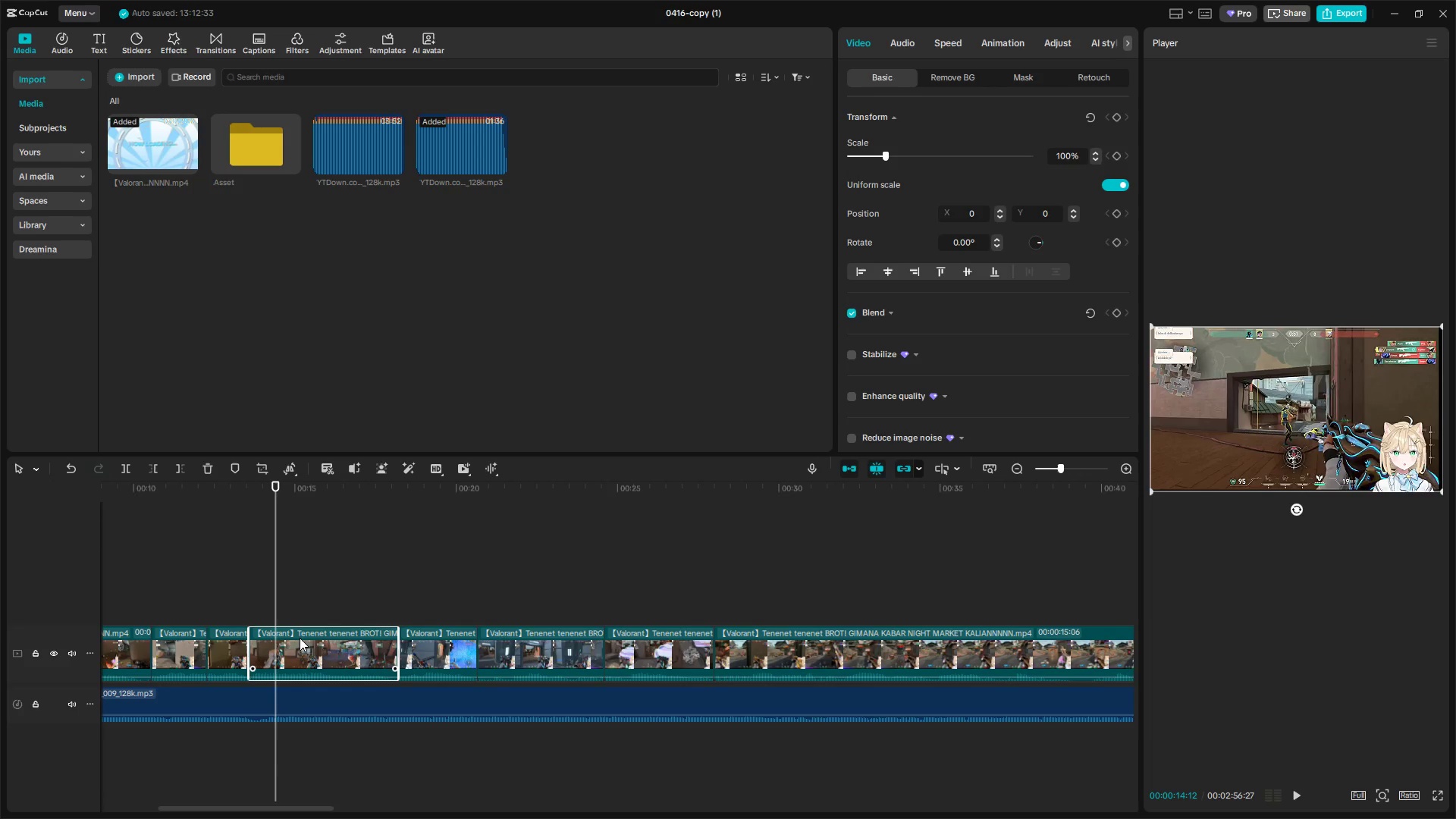 
key(Space)
 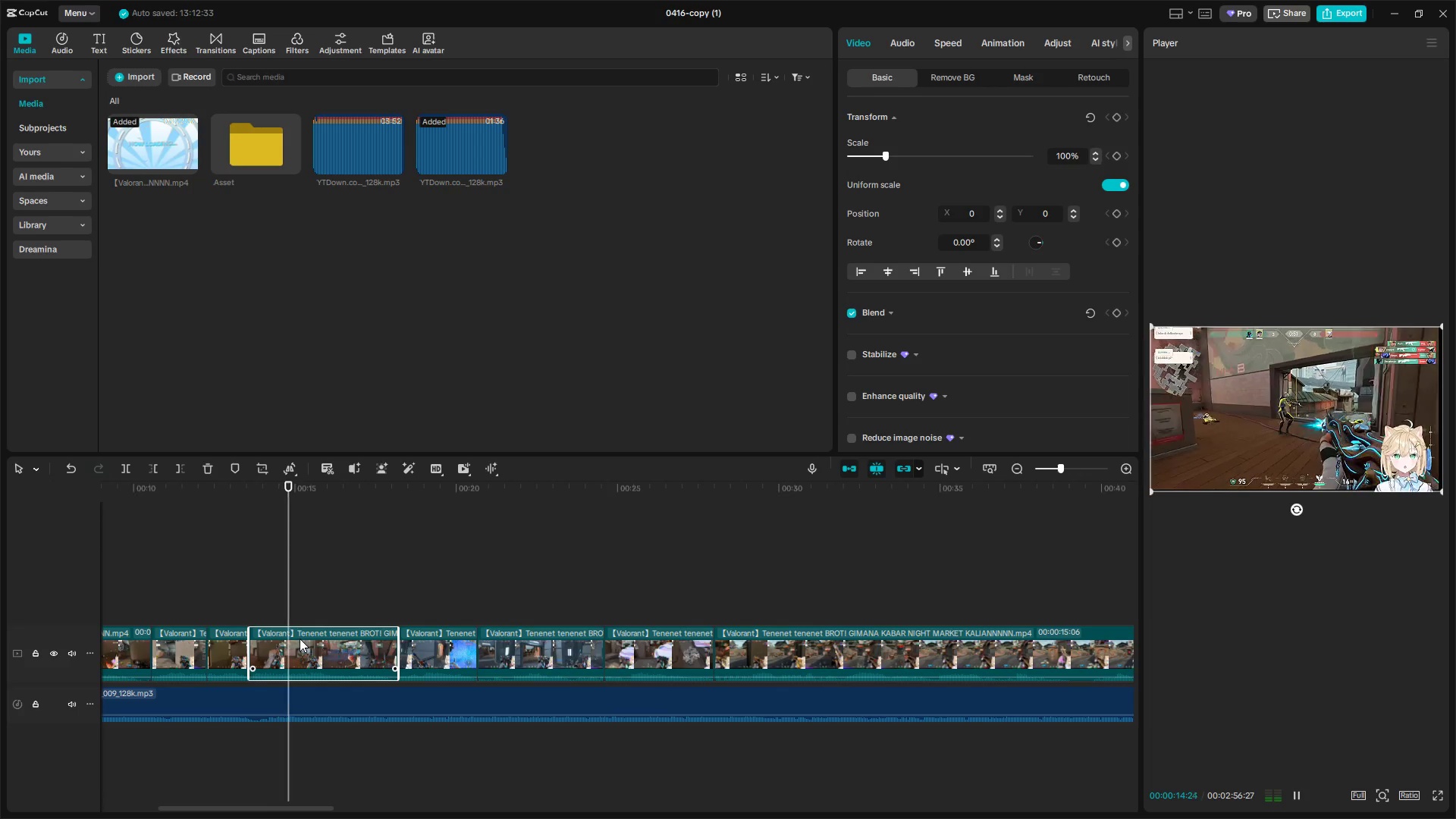 
key(Space)
 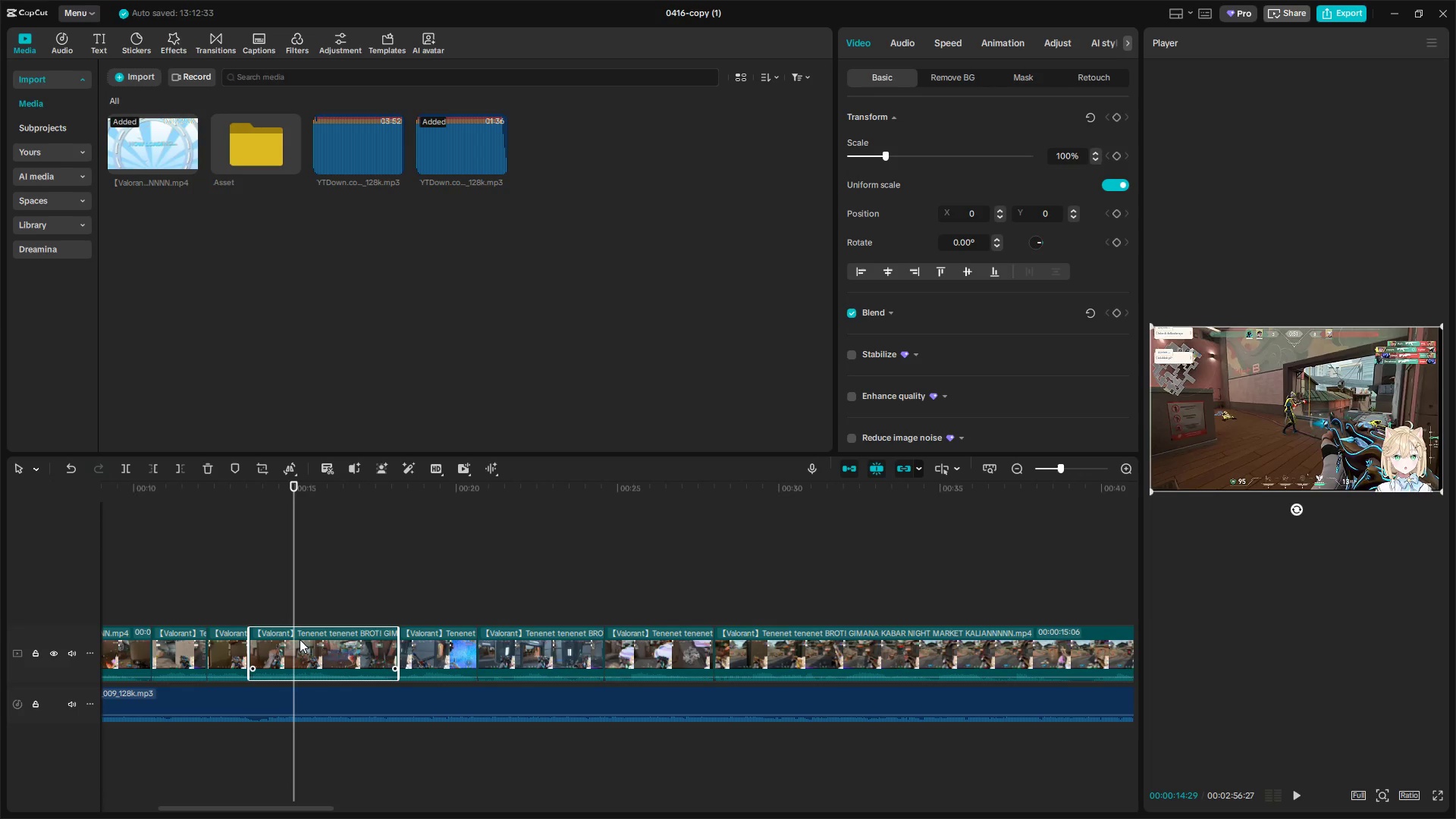 
left_click([300, 639])
 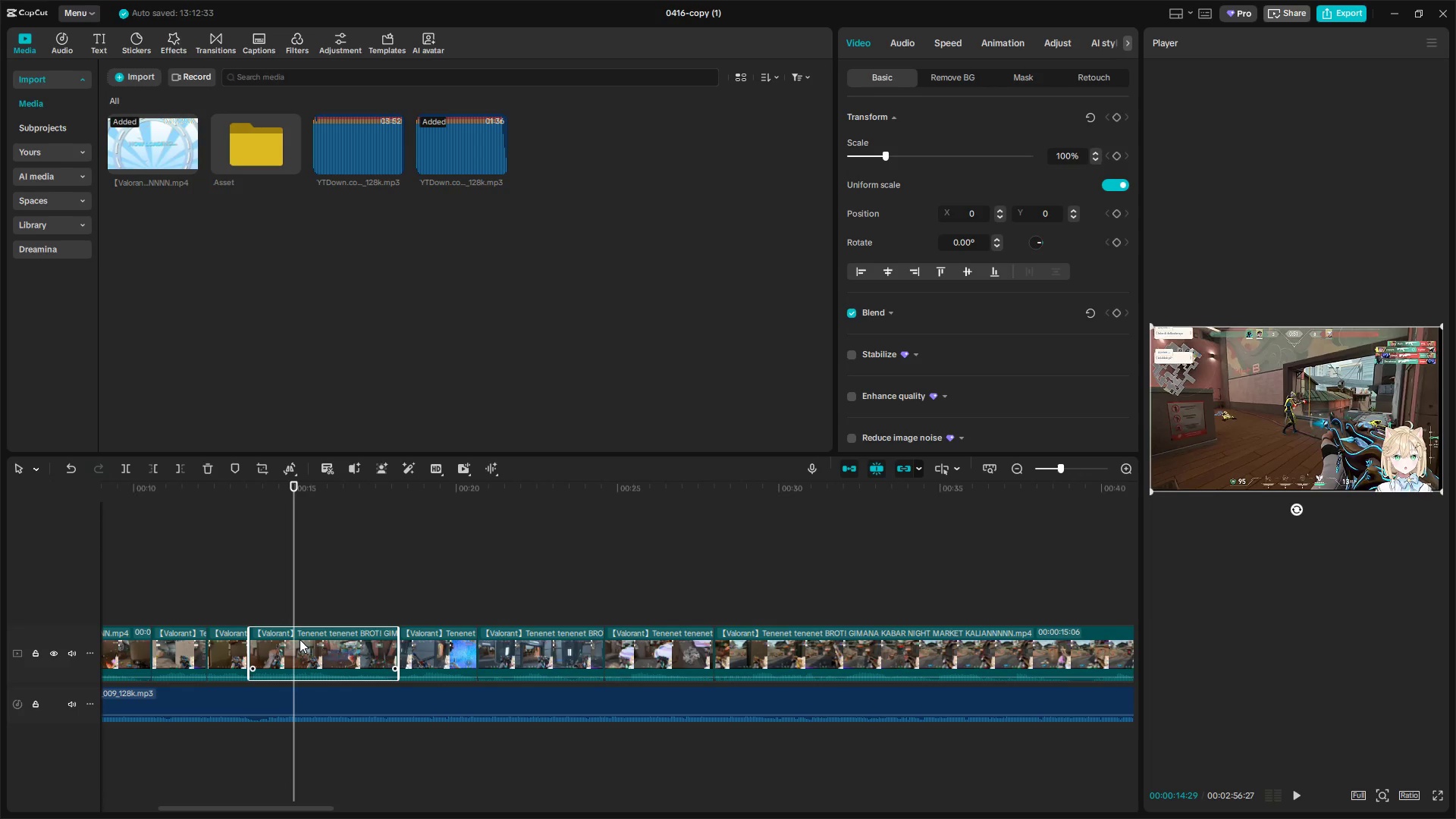 
key(Q)
 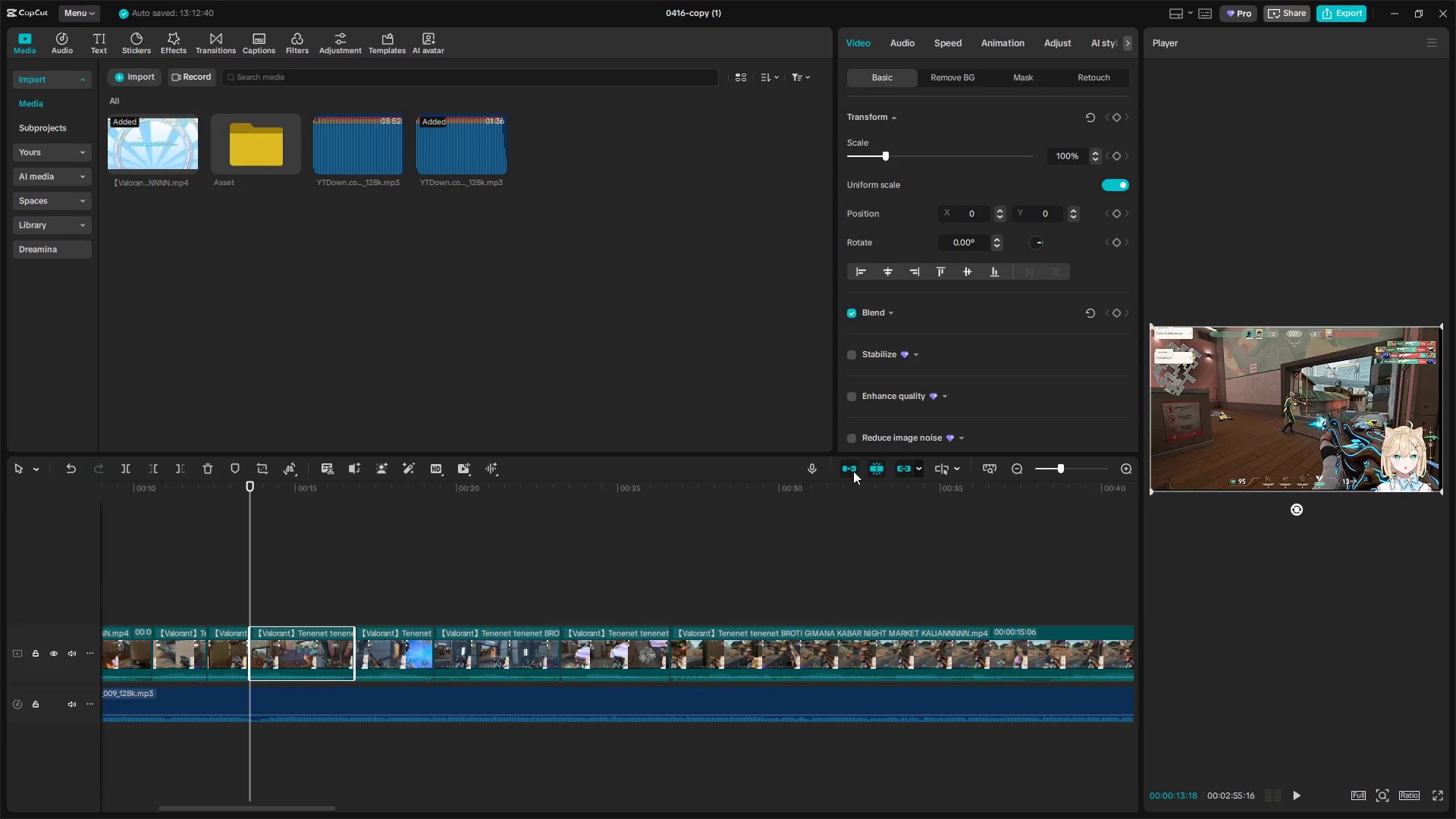 
left_click([849, 469])
 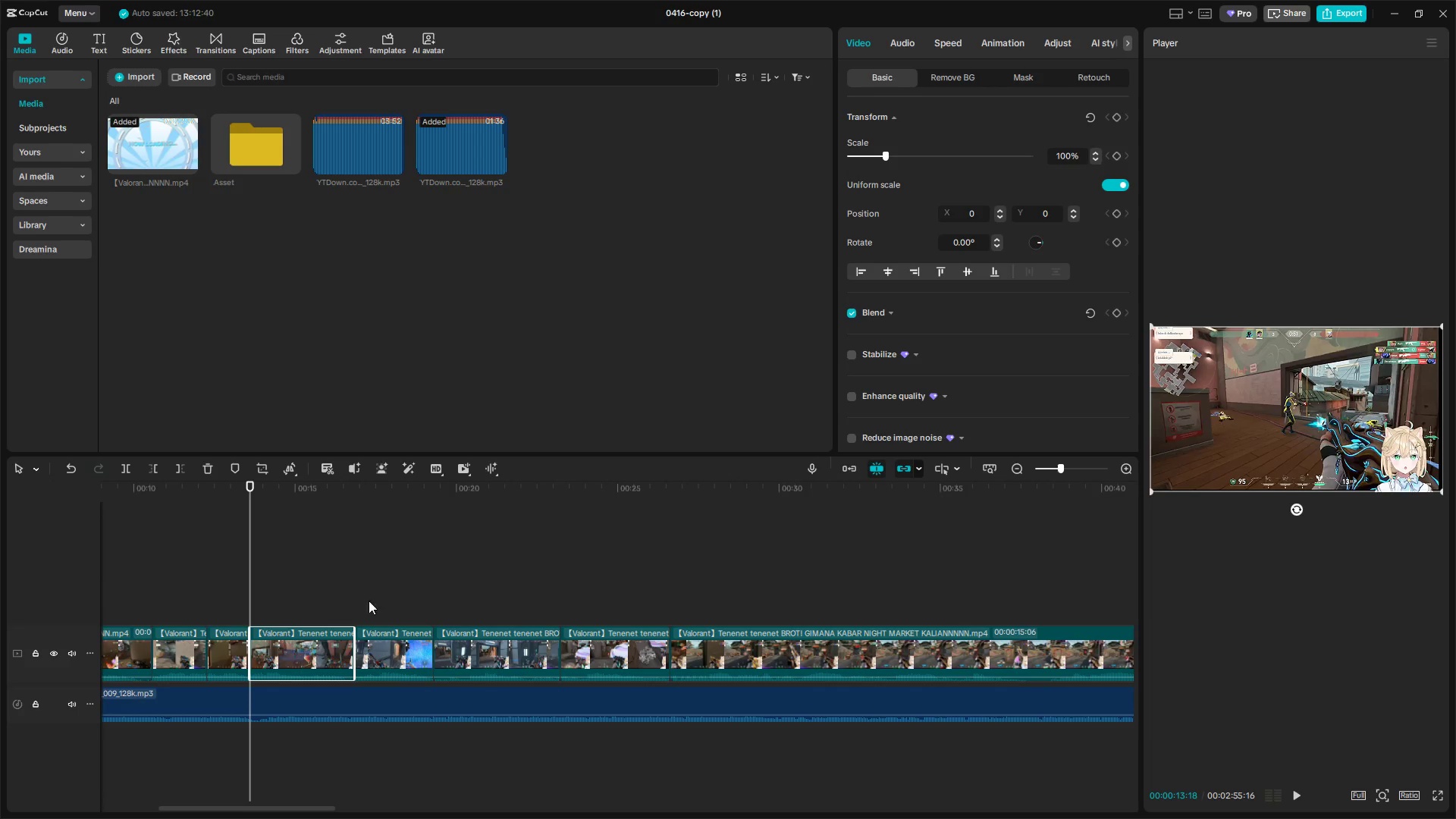 
left_click_drag(start_coordinate=[319, 595], to_coordinate=[699, 676])
 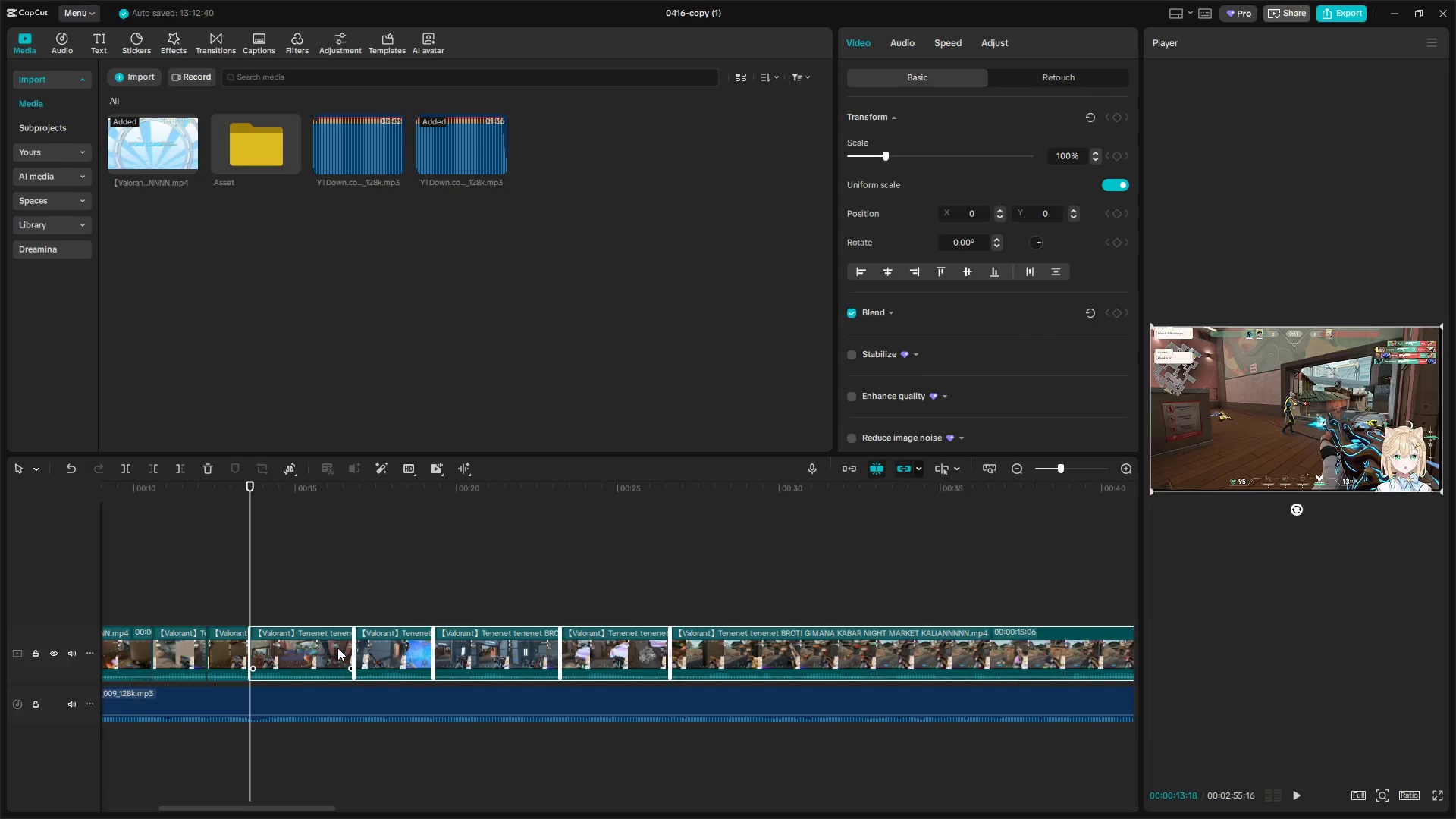 
hold_key(key=ControlLeft, duration=1.51)
 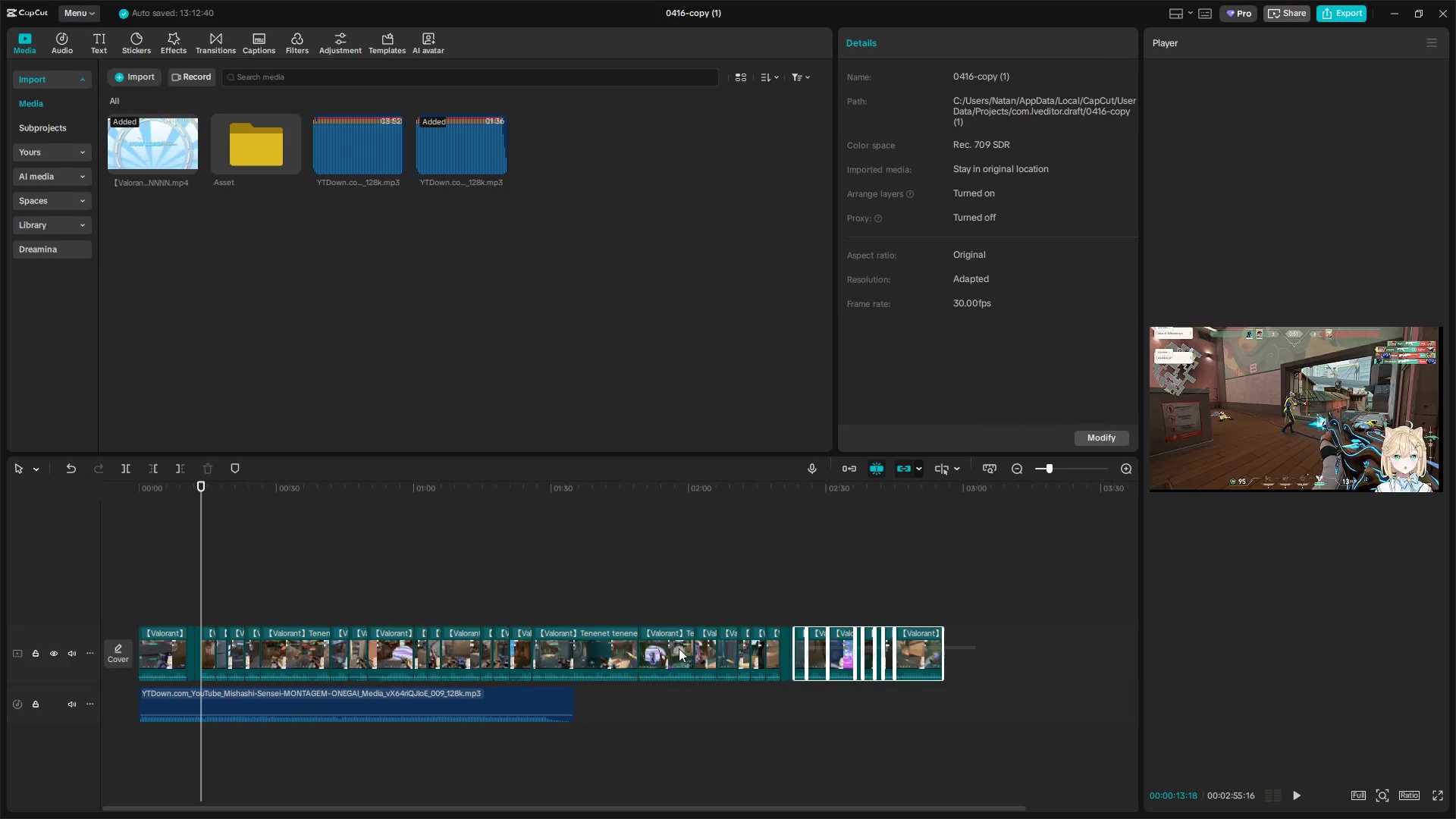 
key(Control+ControlLeft)
 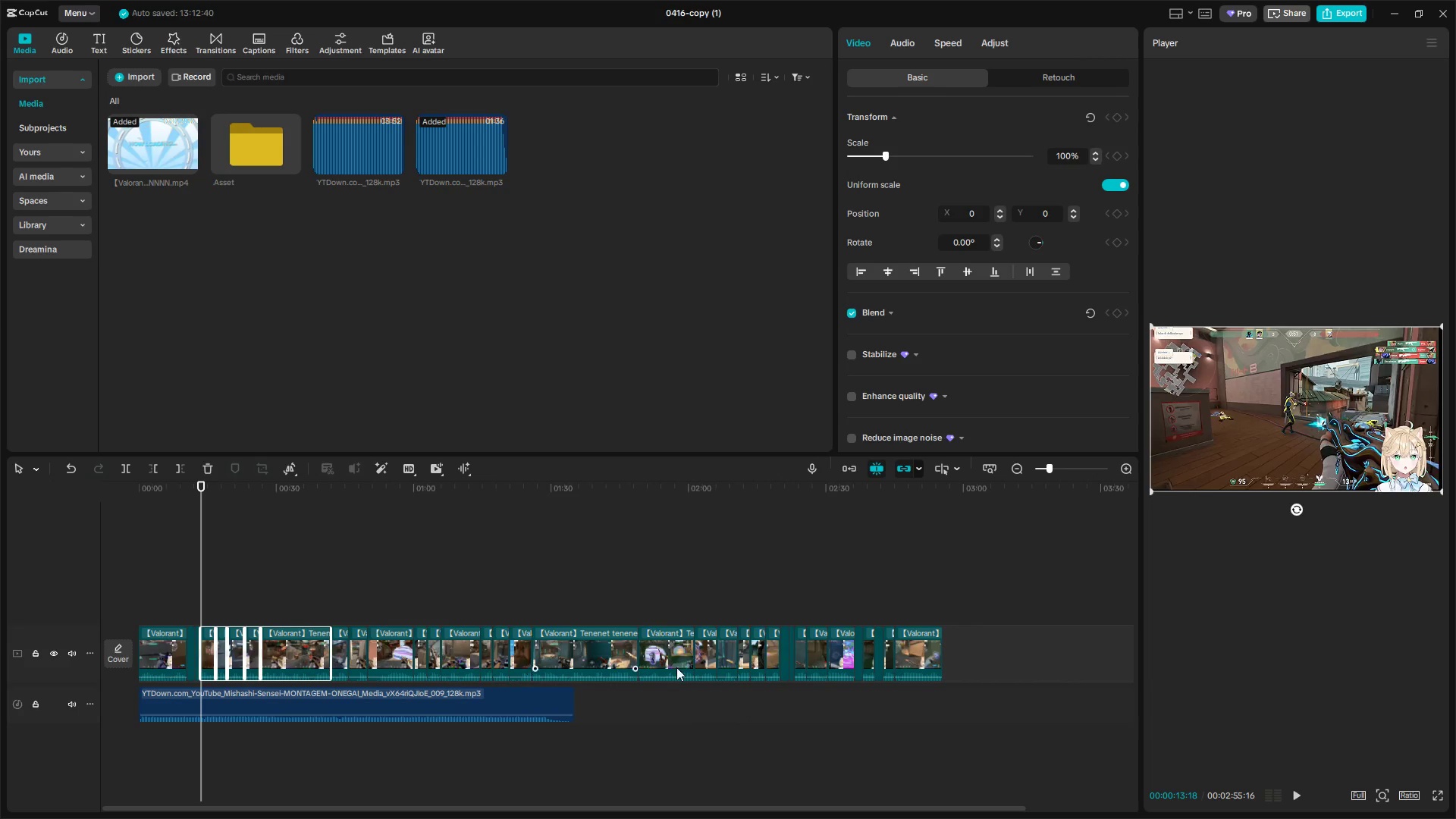 
key(Control+ControlLeft)
 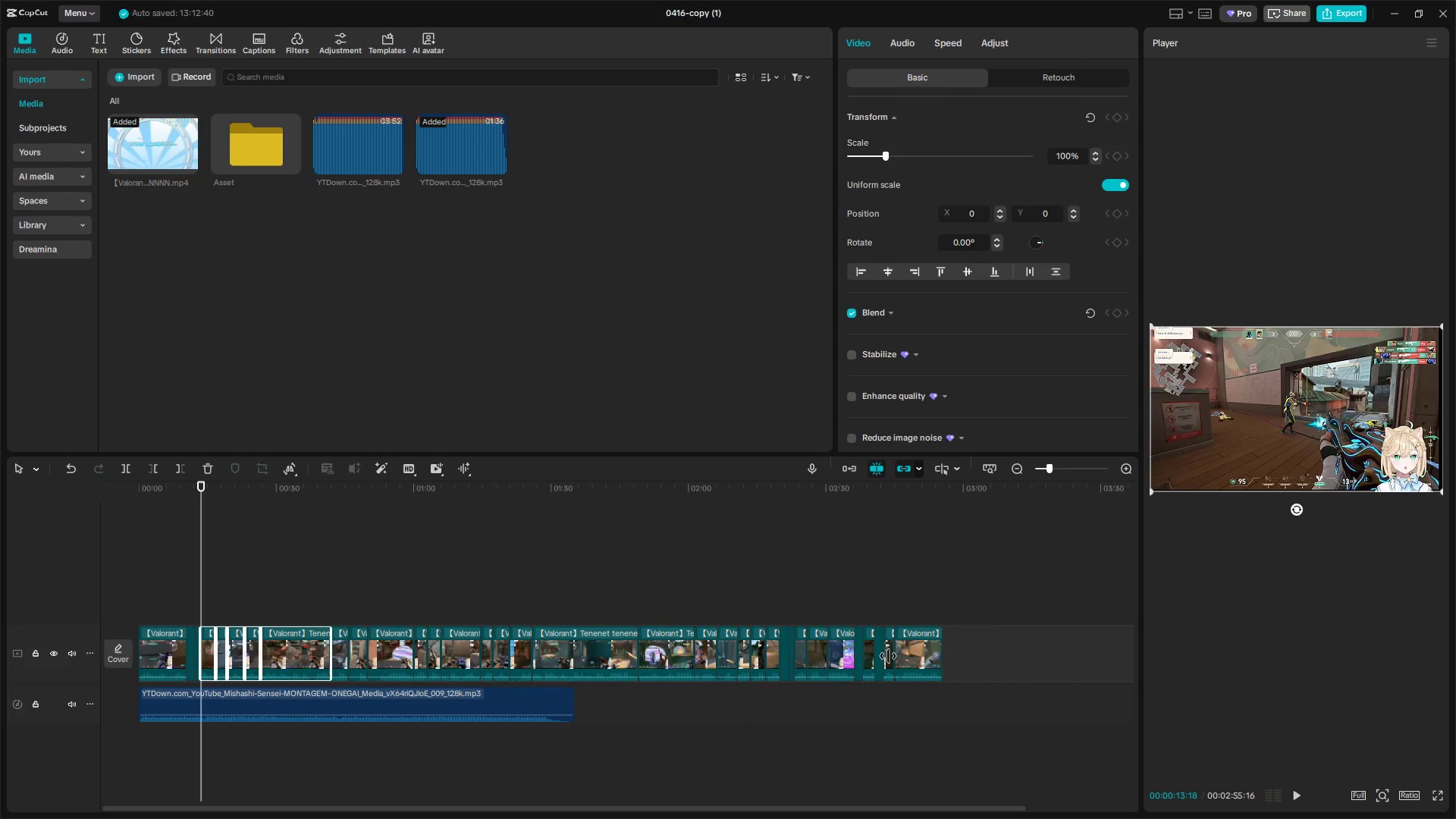 
key(Control+ControlLeft)
 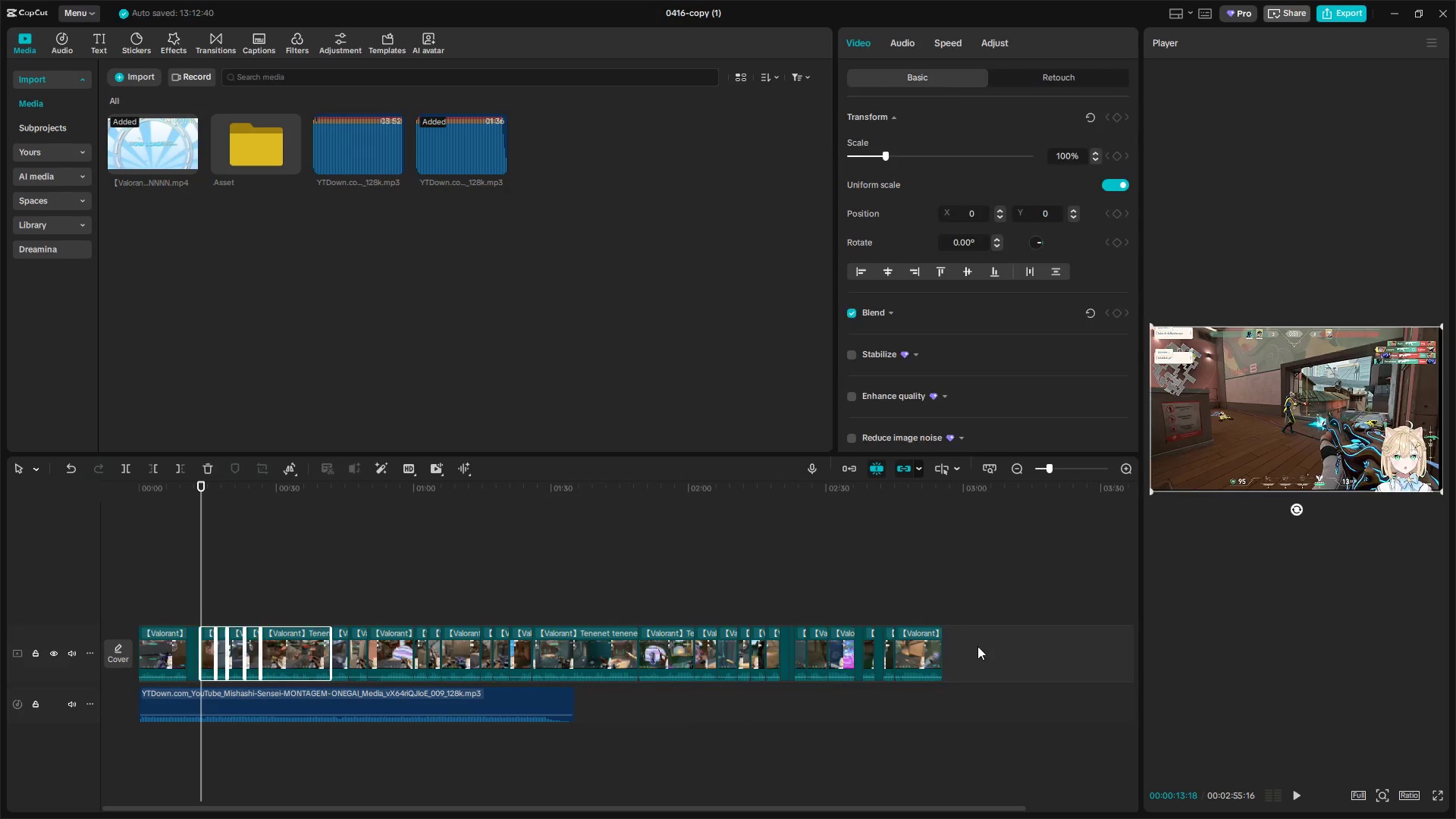 
scroll: coordinate [368, 644], scroll_direction: down, amount: 17.0
 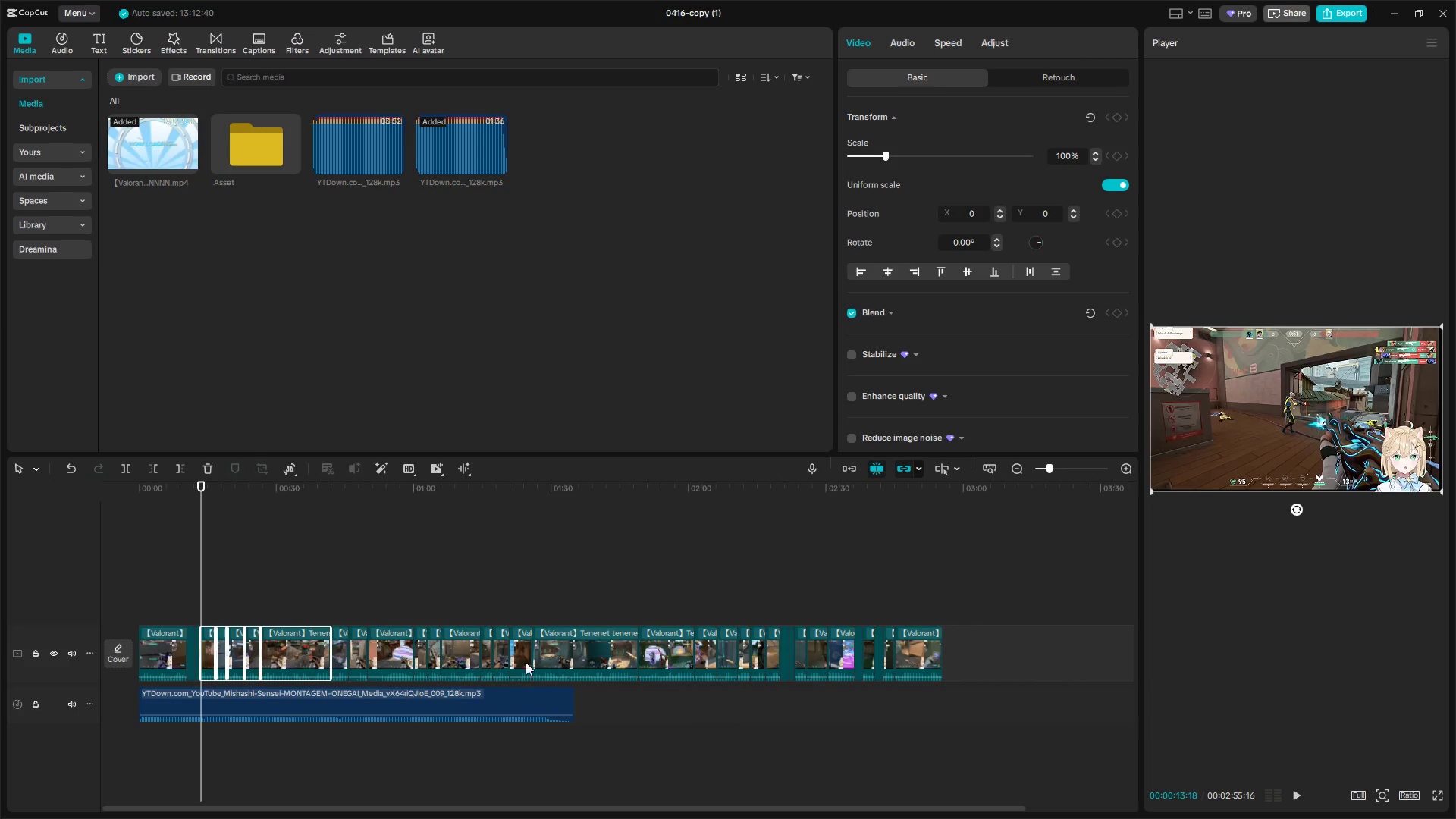 
left_click_drag(start_coordinate=[976, 646], to_coordinate=[203, 654])
 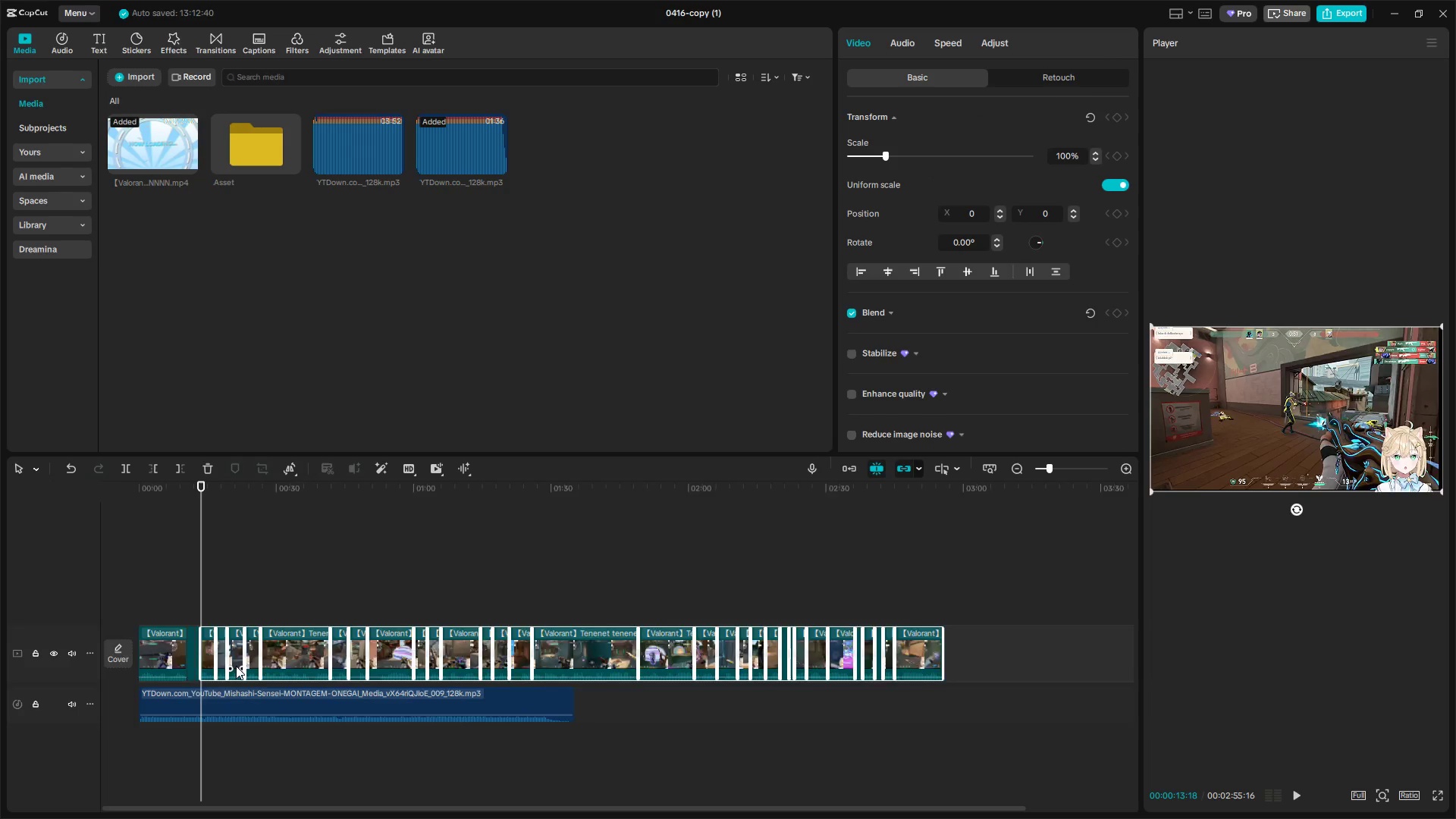 
hold_key(key=ControlLeft, duration=0.98)
 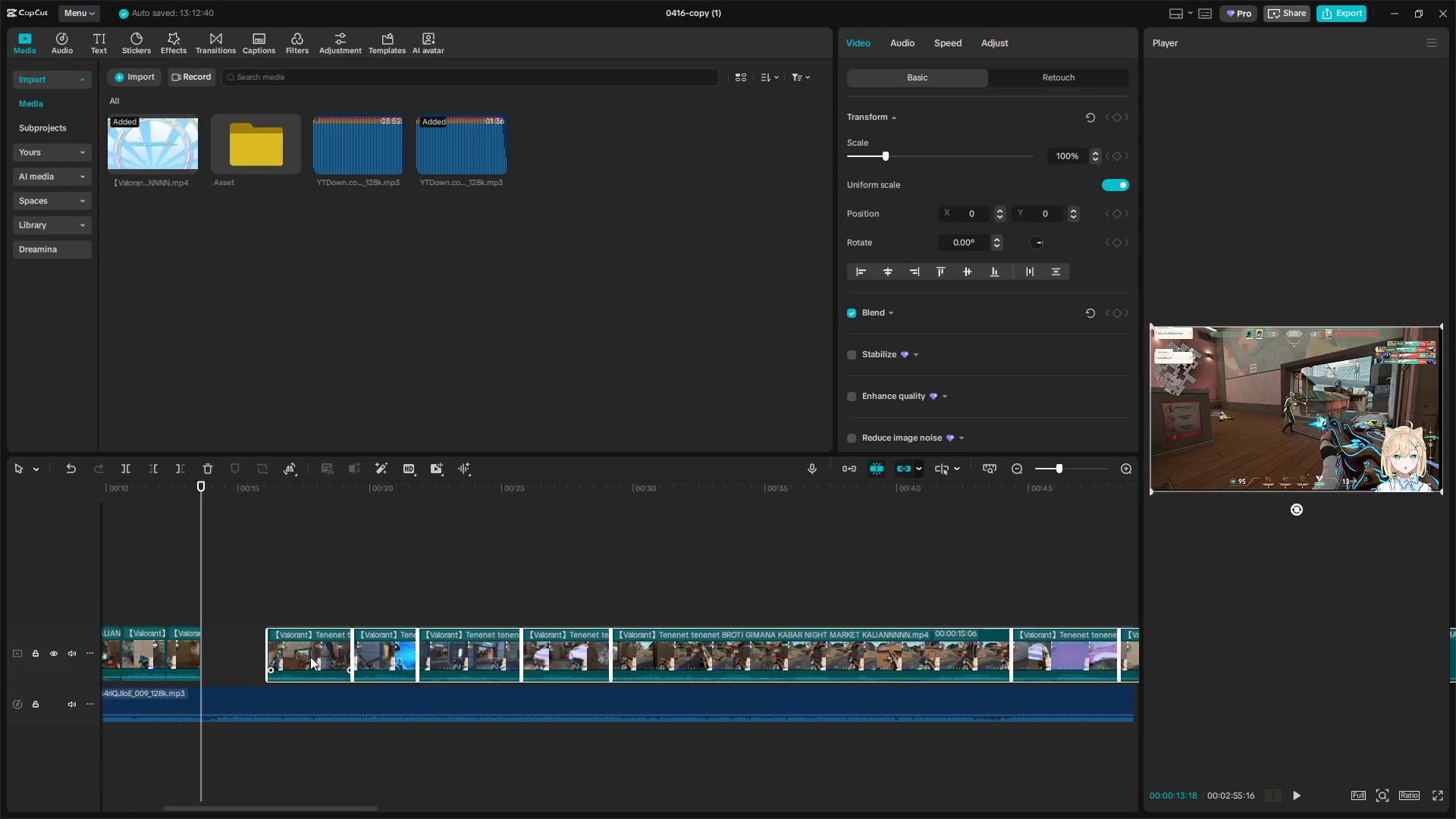 
left_click_drag(start_coordinate=[243, 656], to_coordinate=[310, 659])
 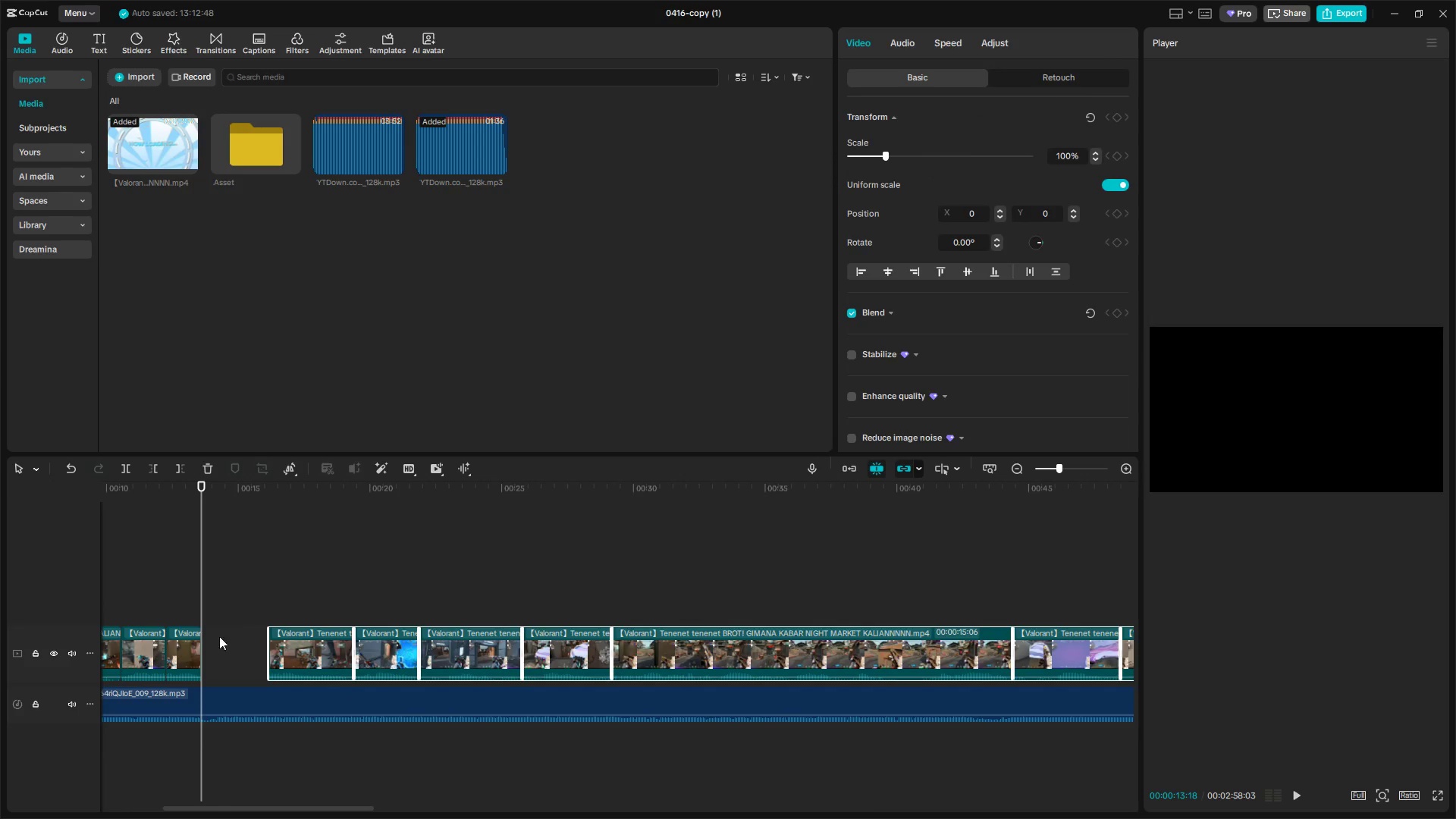 
scroll: coordinate [249, 666], scroll_direction: up, amount: 15.0
 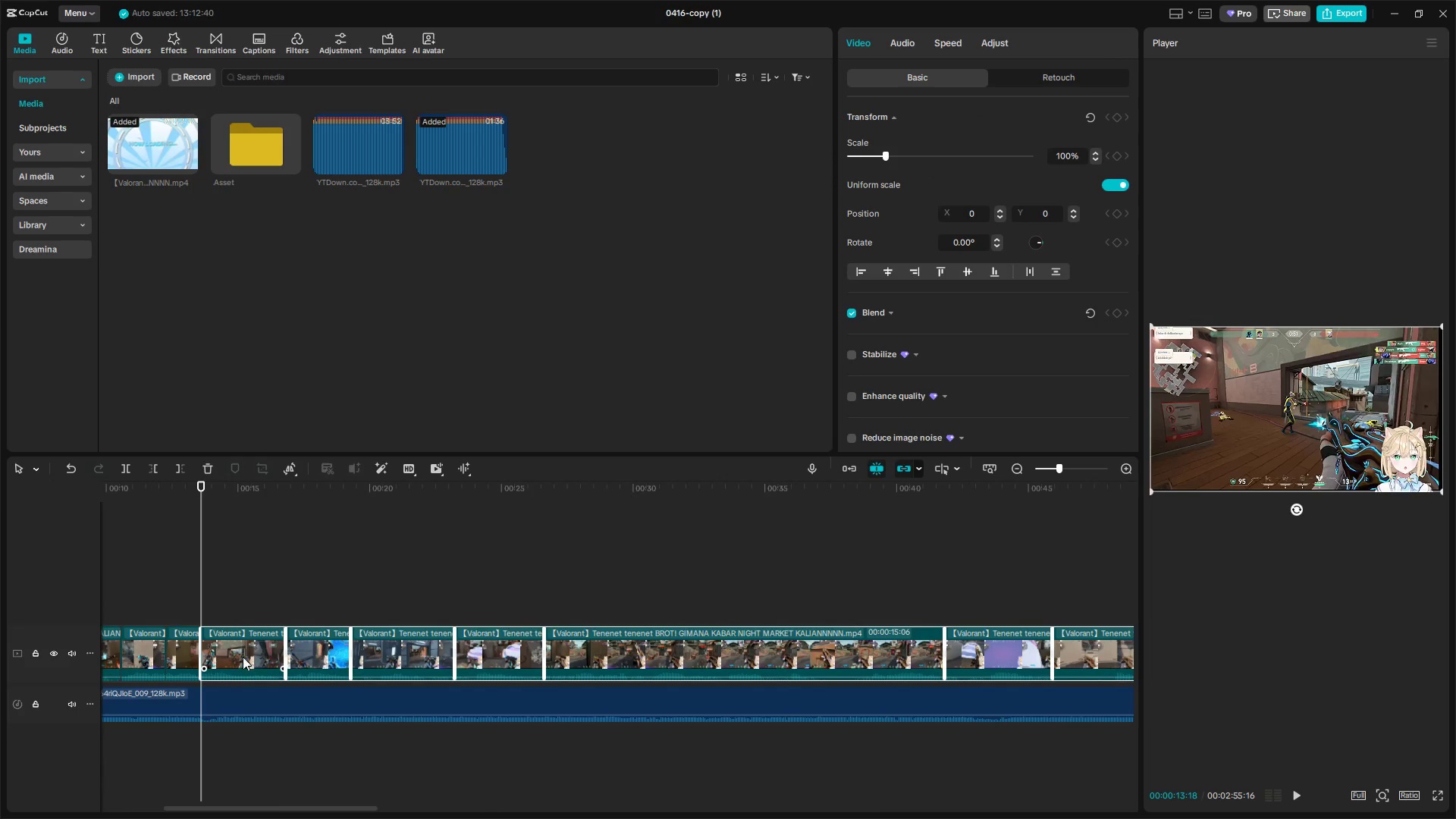 
left_click([178, 603])
 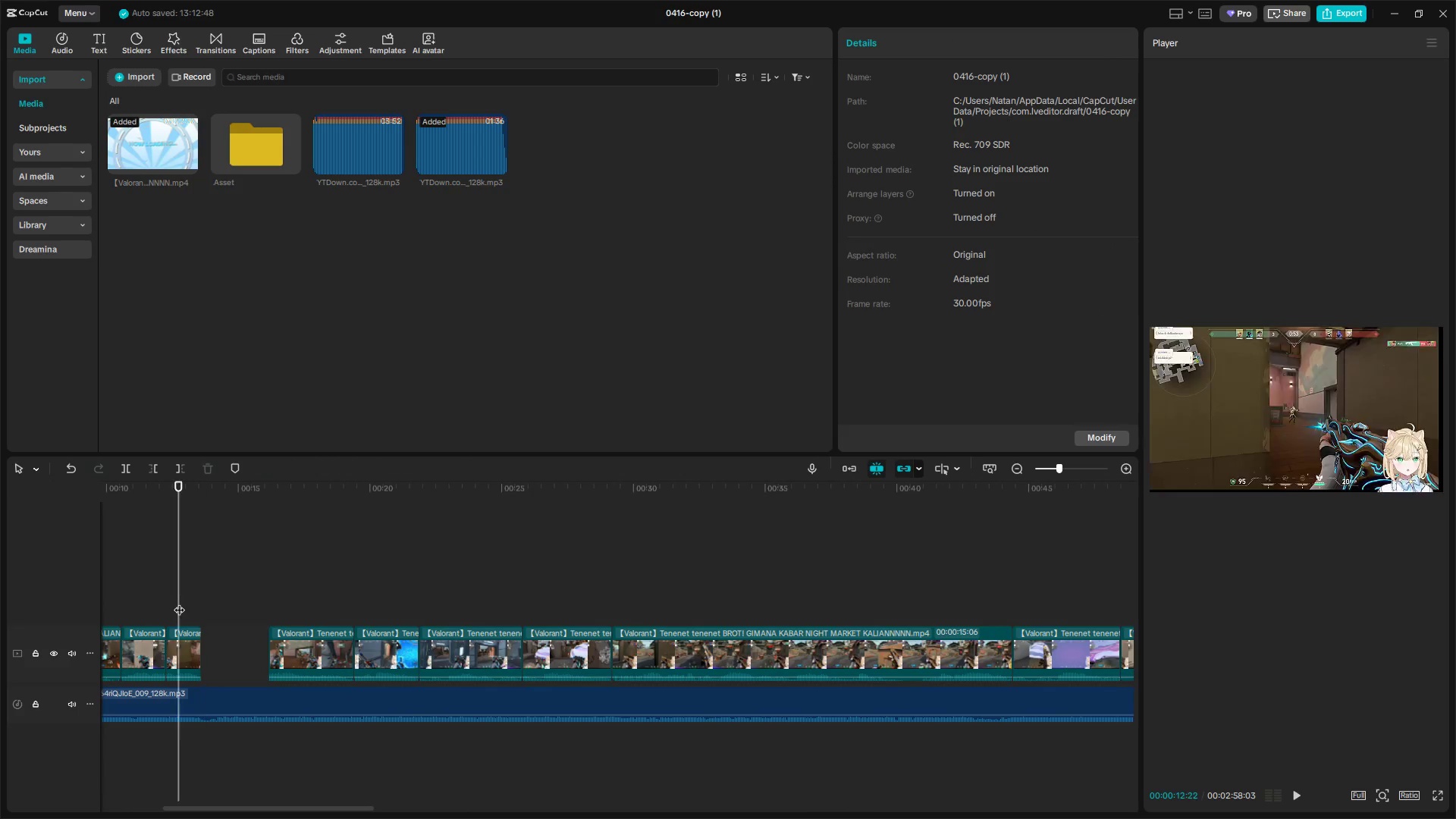 
key(Space)
 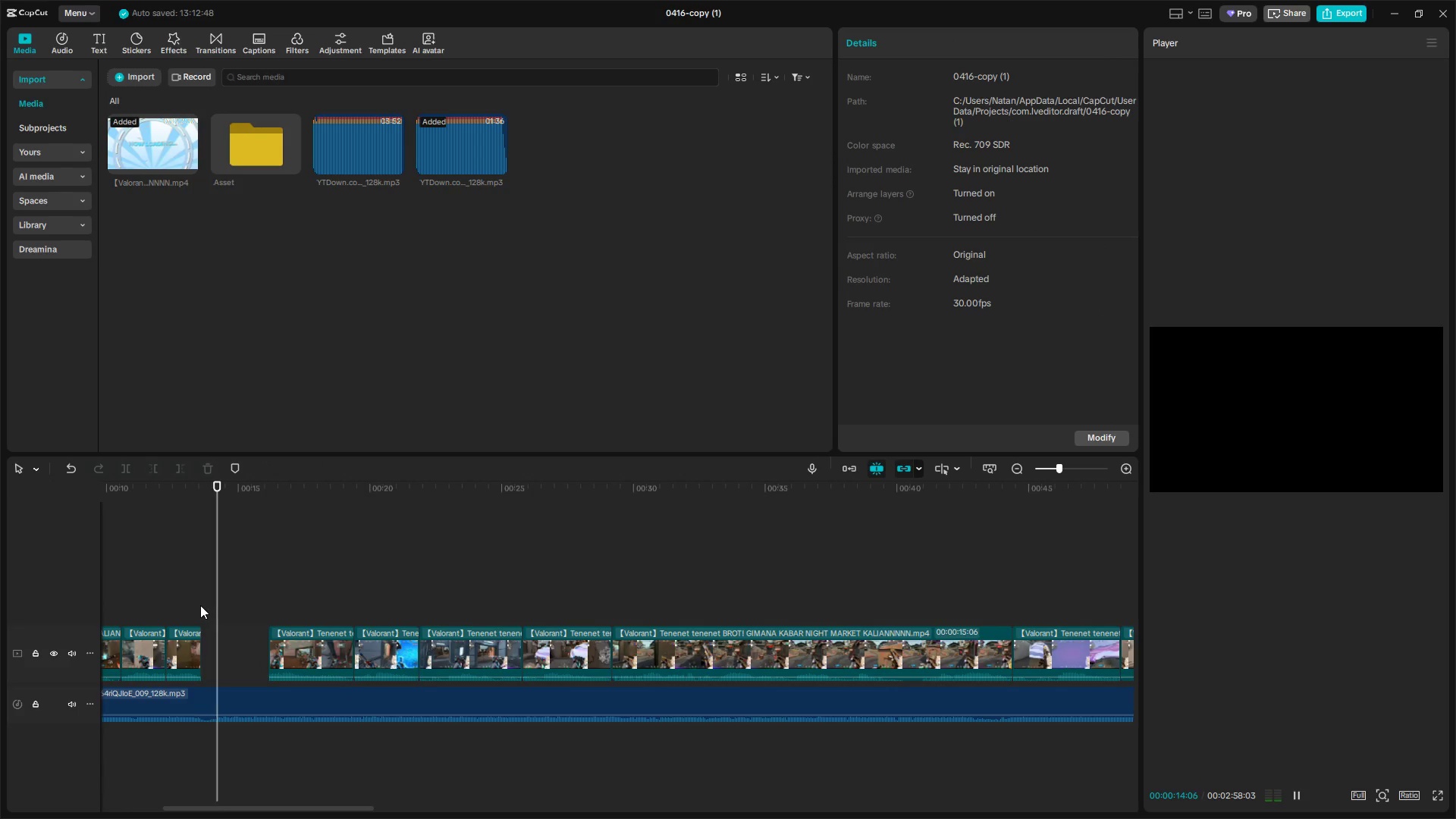 
key(Space)
 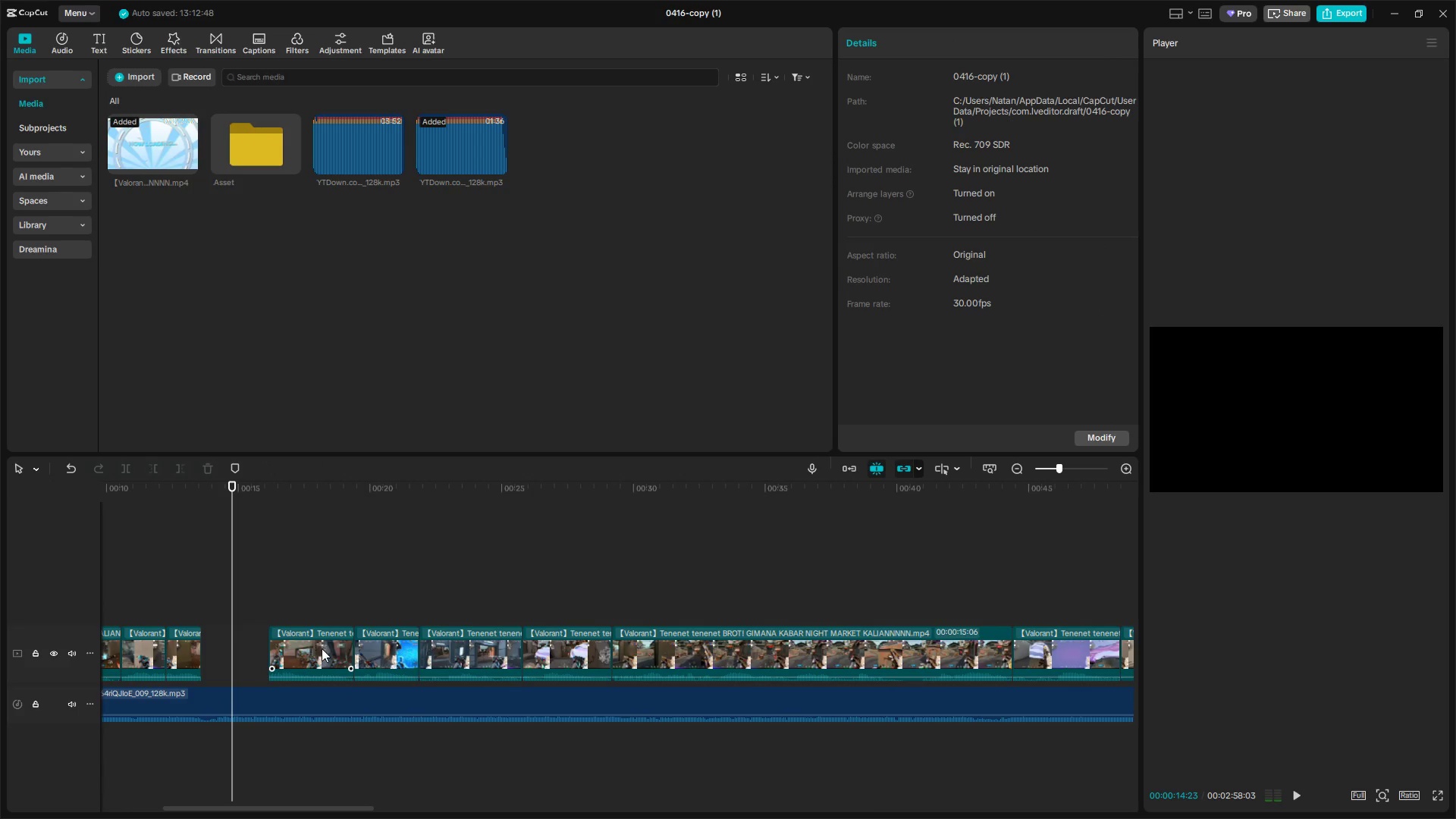 
left_click_drag(start_coordinate=[319, 650], to_coordinate=[268, 648])
 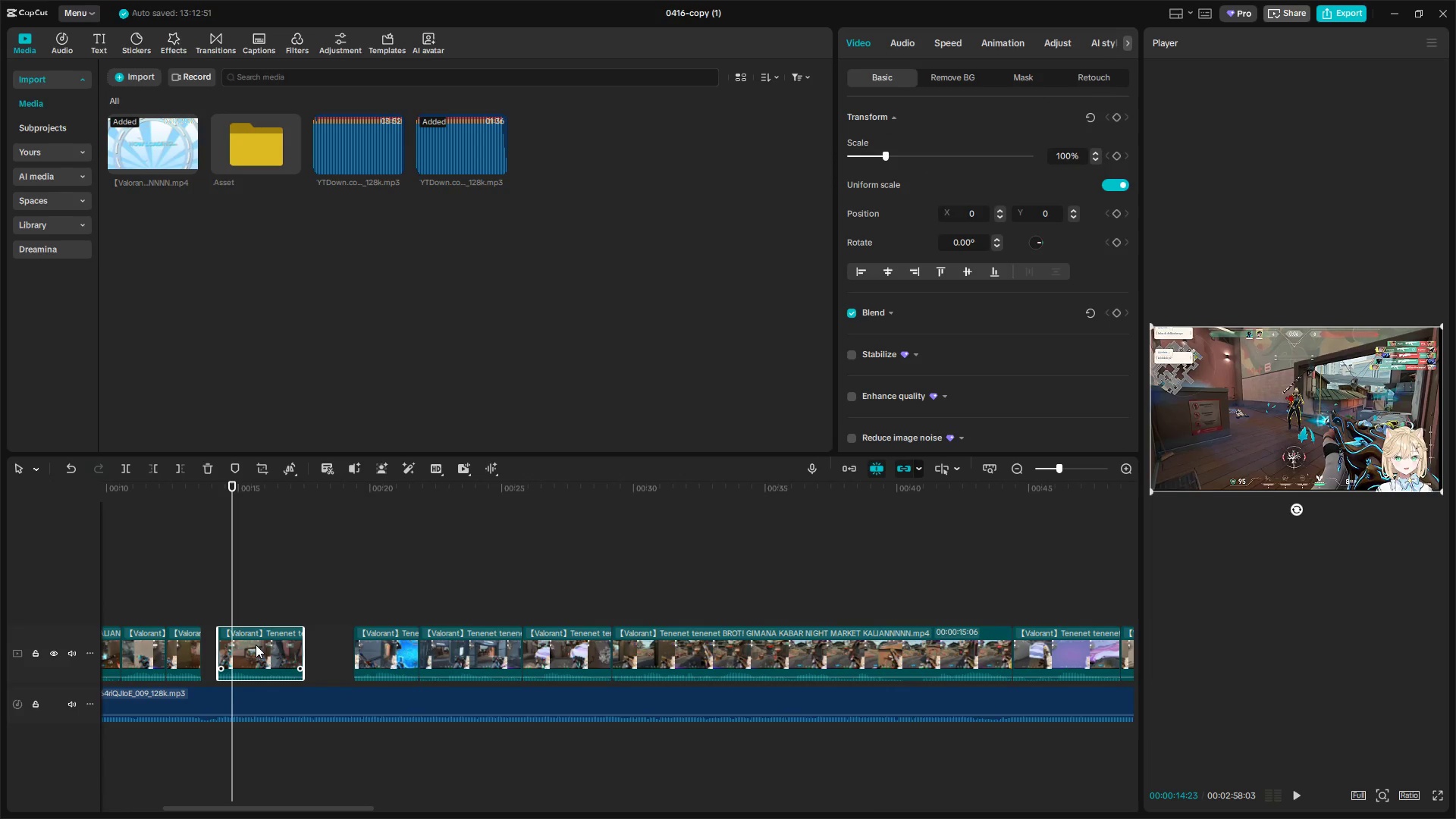 
key(Space)
 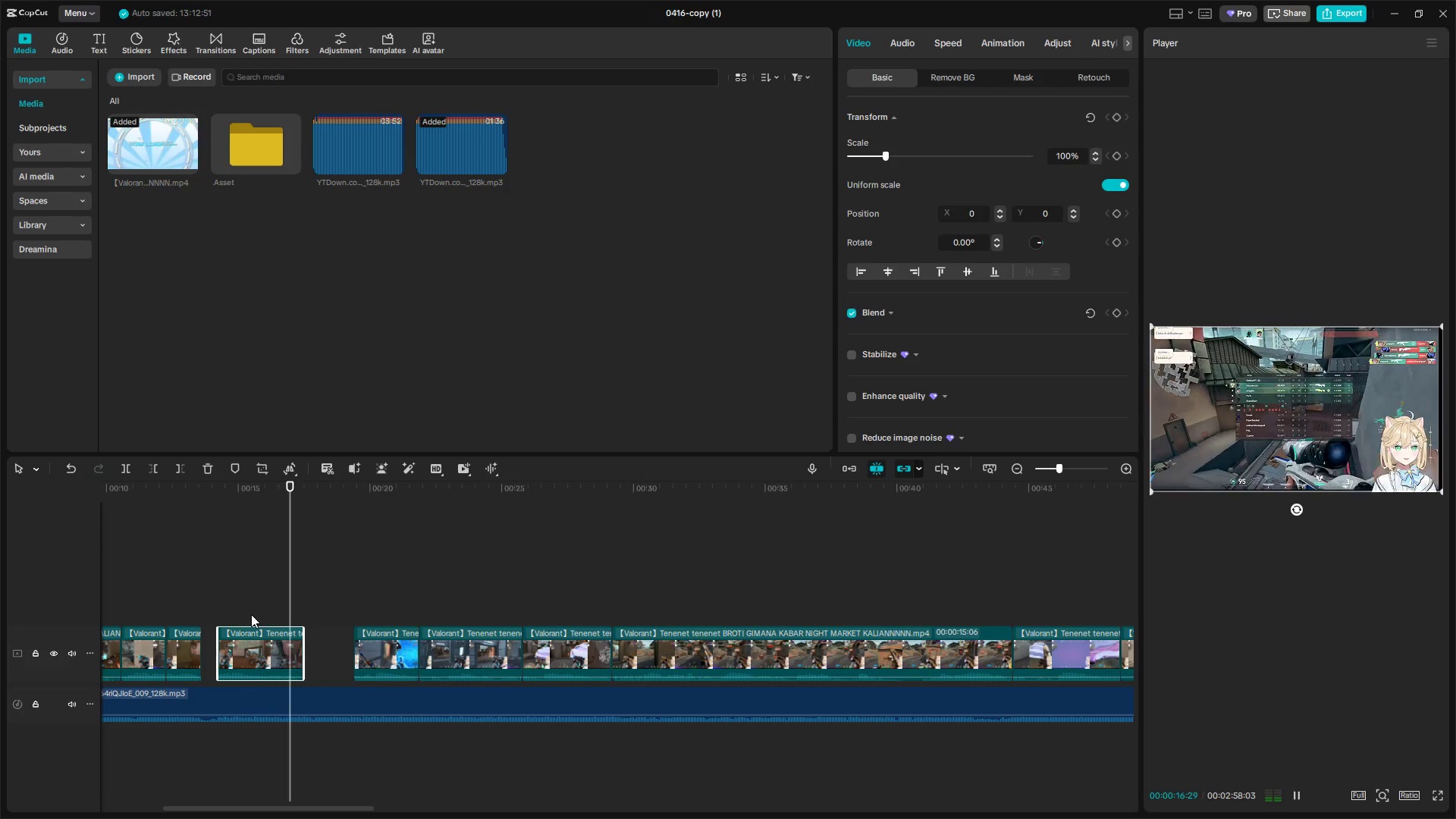 
key(Space)
 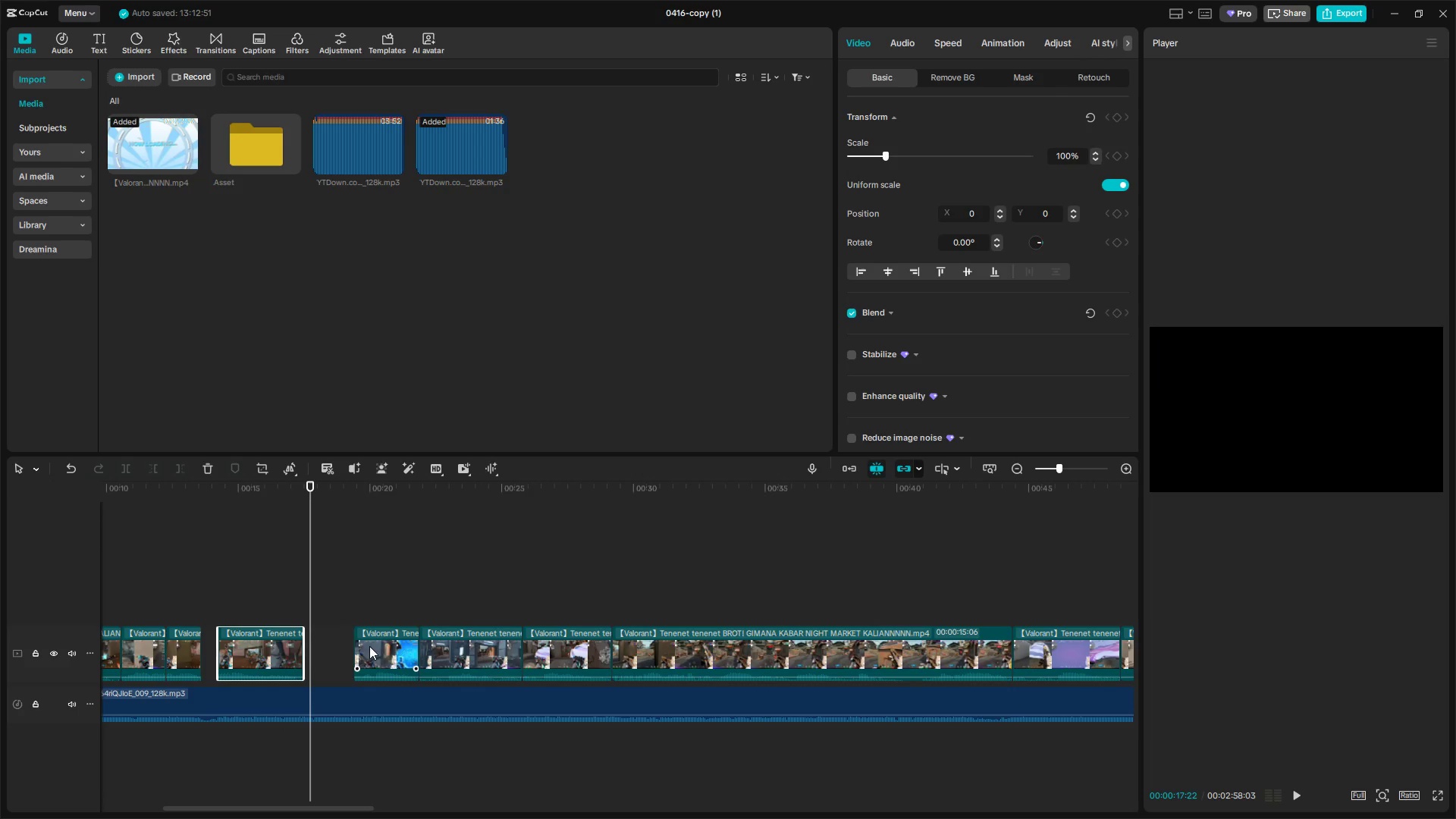 
left_click_drag(start_coordinate=[381, 651], to_coordinate=[331, 652])
 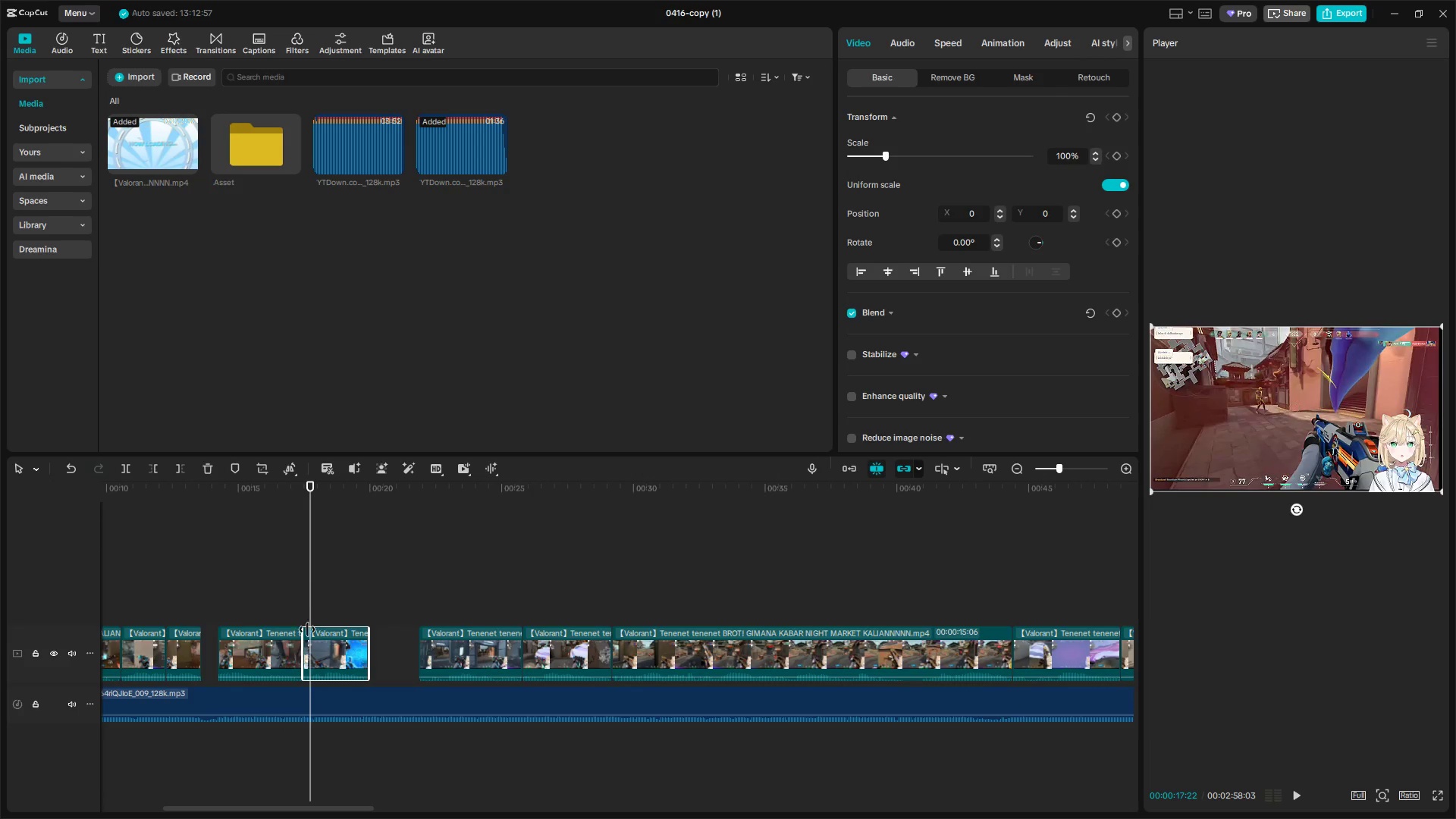 
left_click([290, 613])
 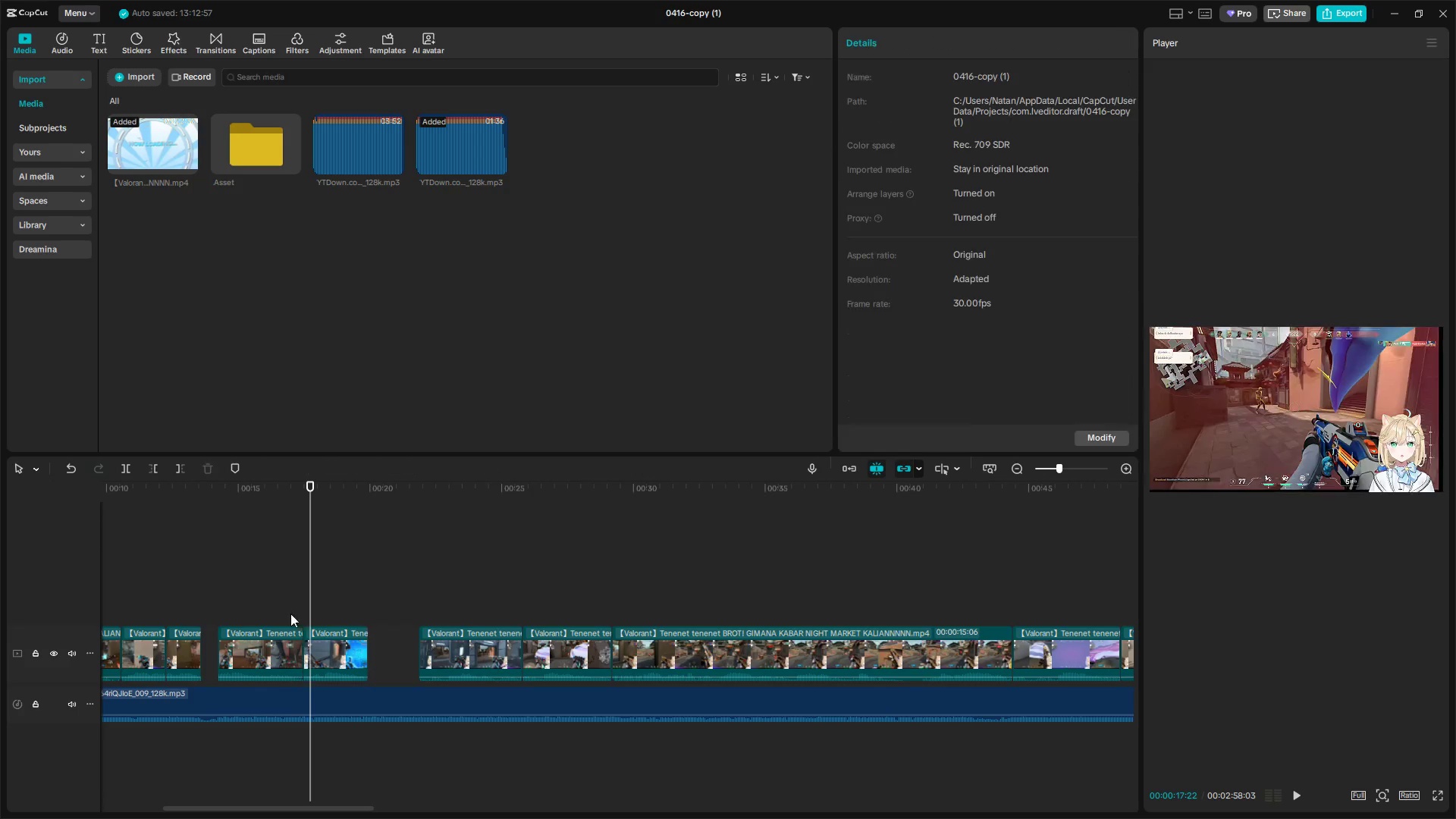 
key(Space)
 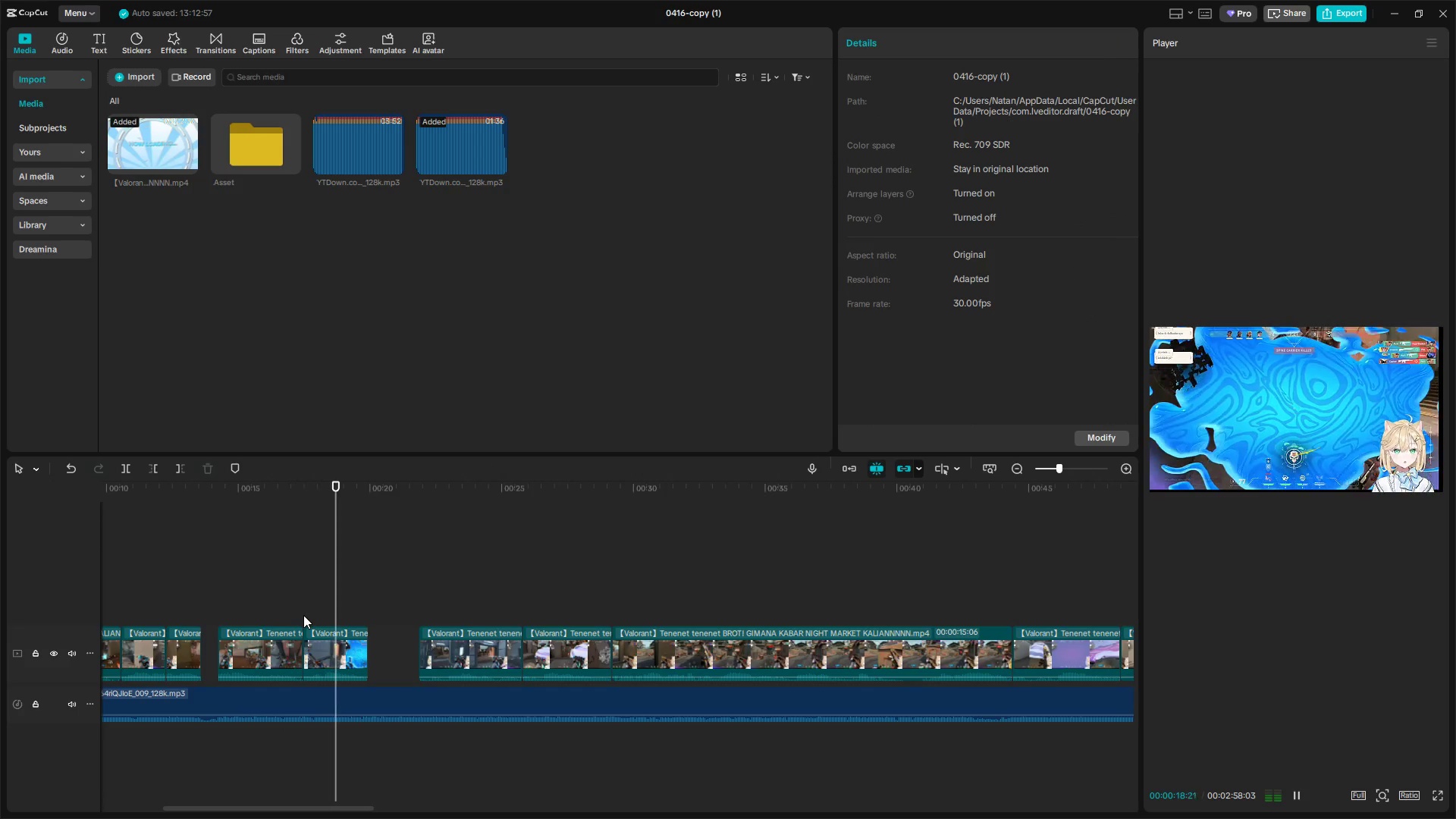 
key(Space)
 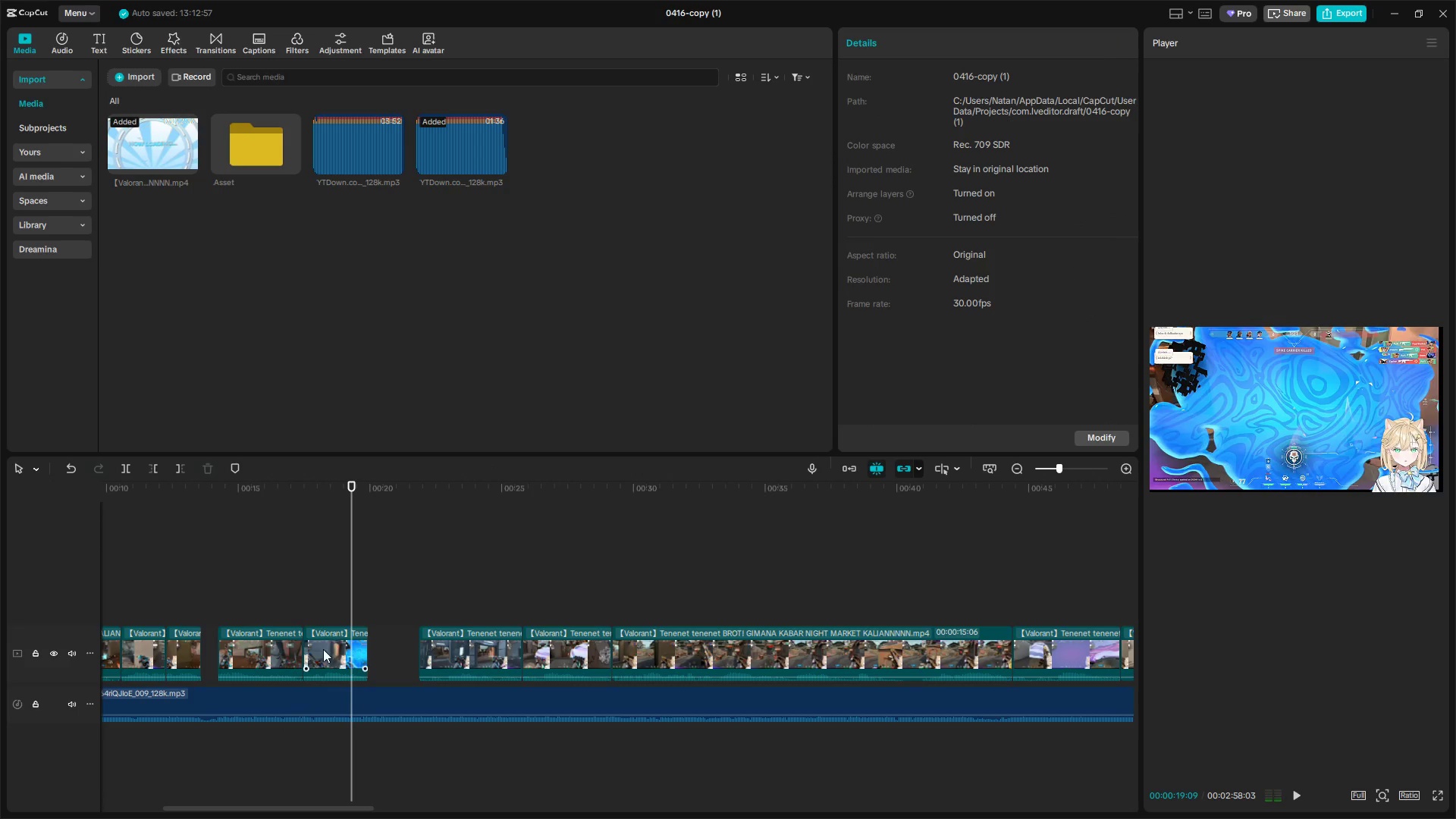 
left_click_drag(start_coordinate=[323, 649], to_coordinate=[331, 651])
 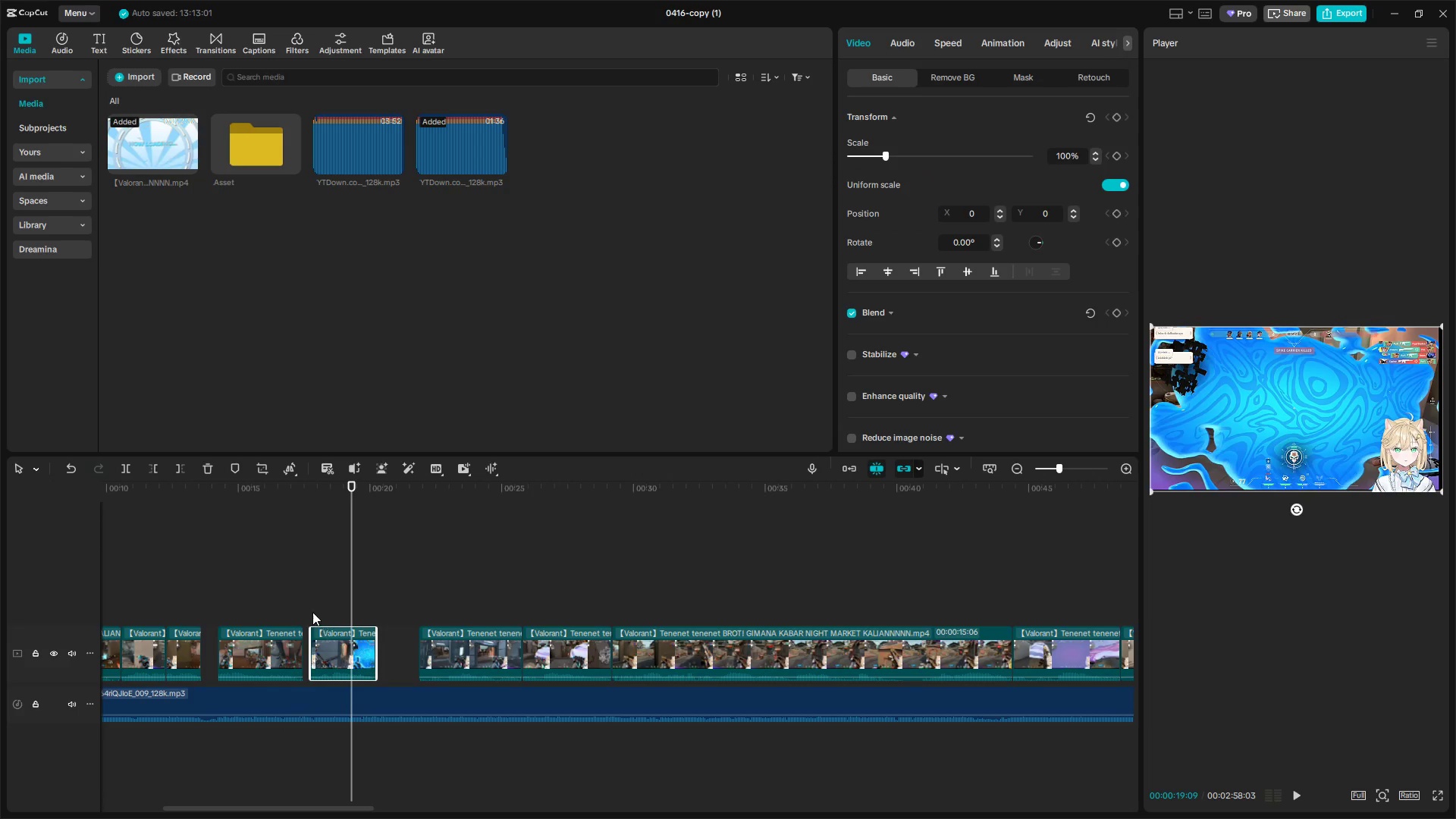 
left_click([306, 605])
 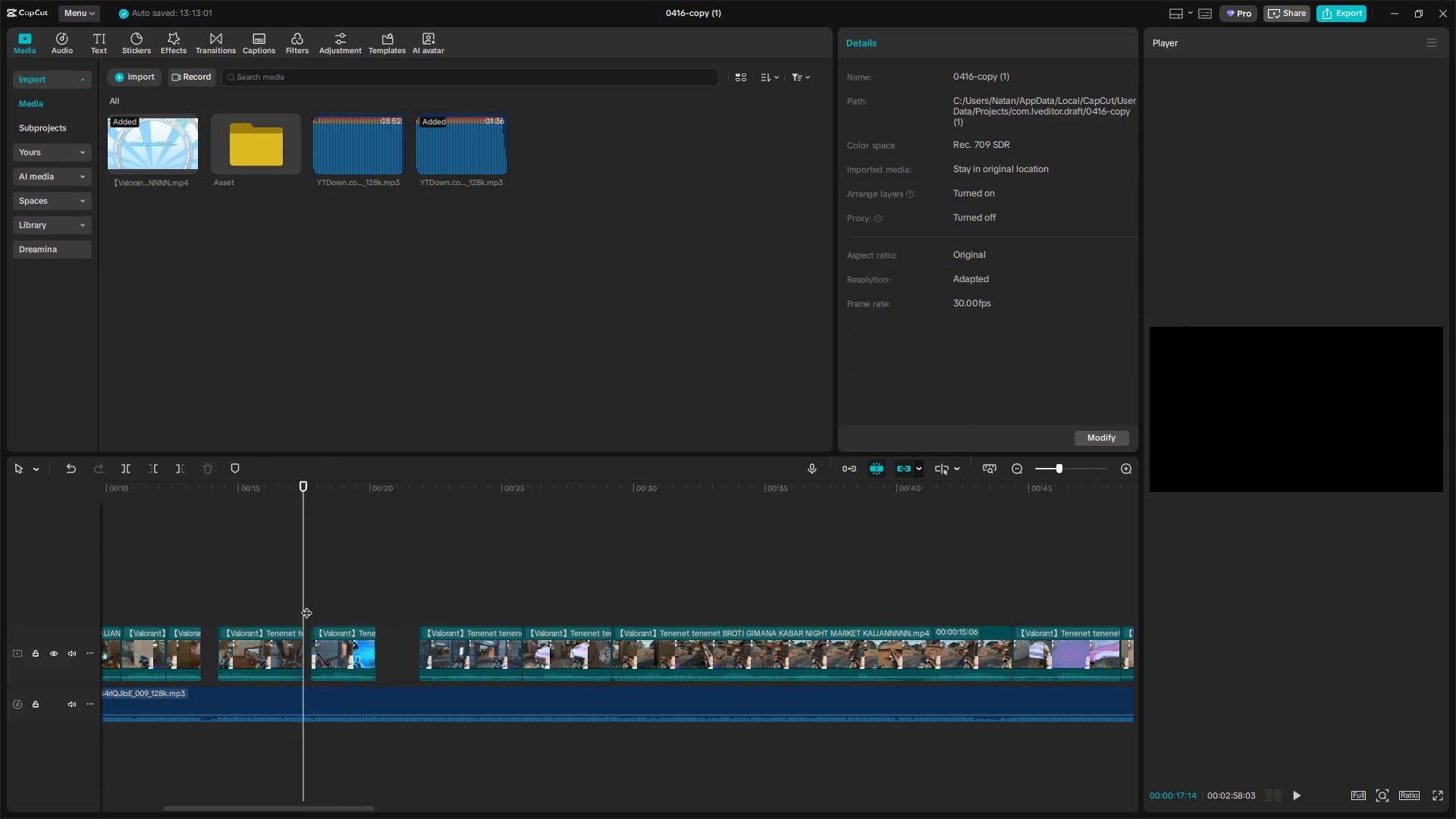 
key(Space)
 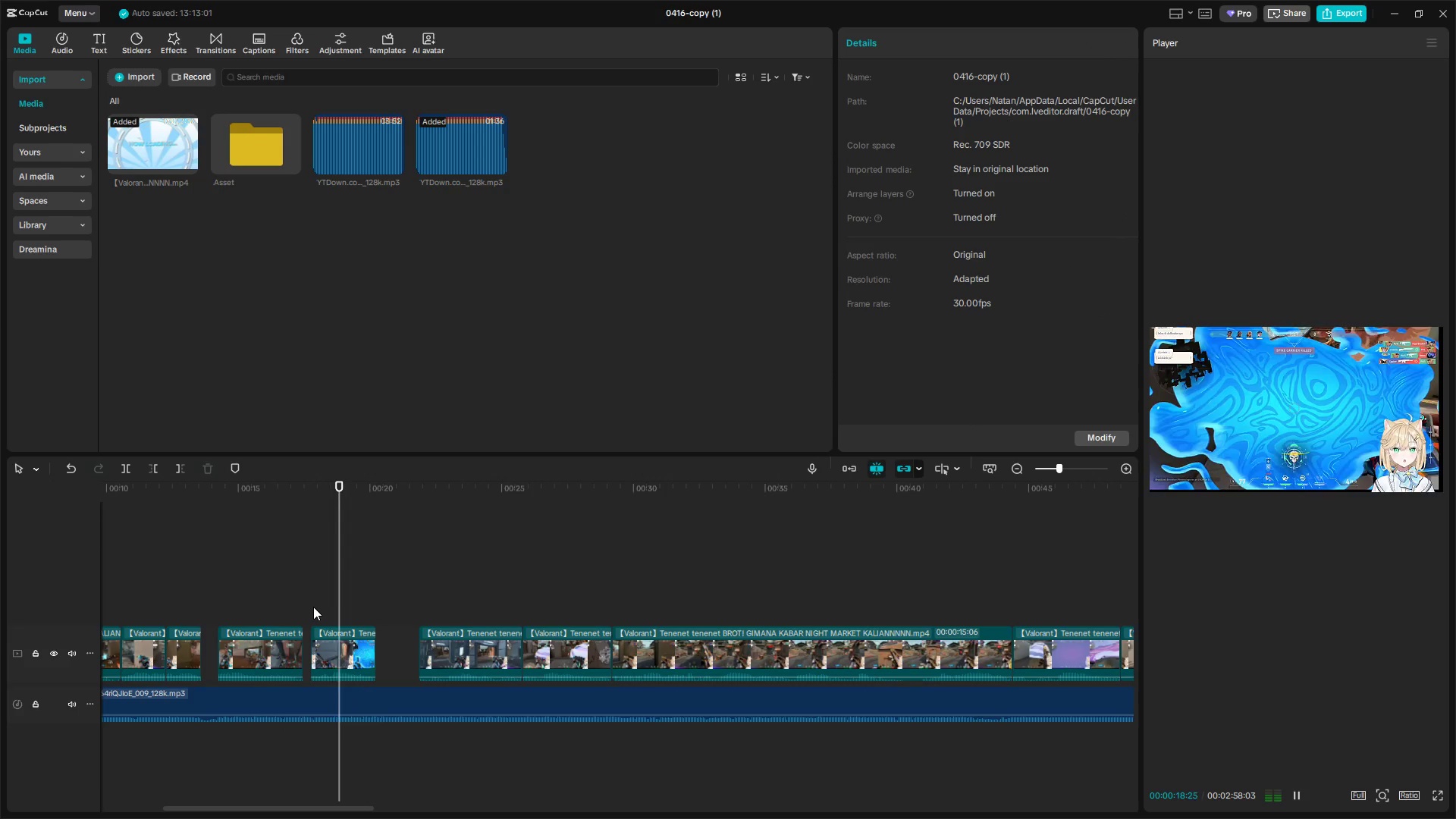 
key(Space)
 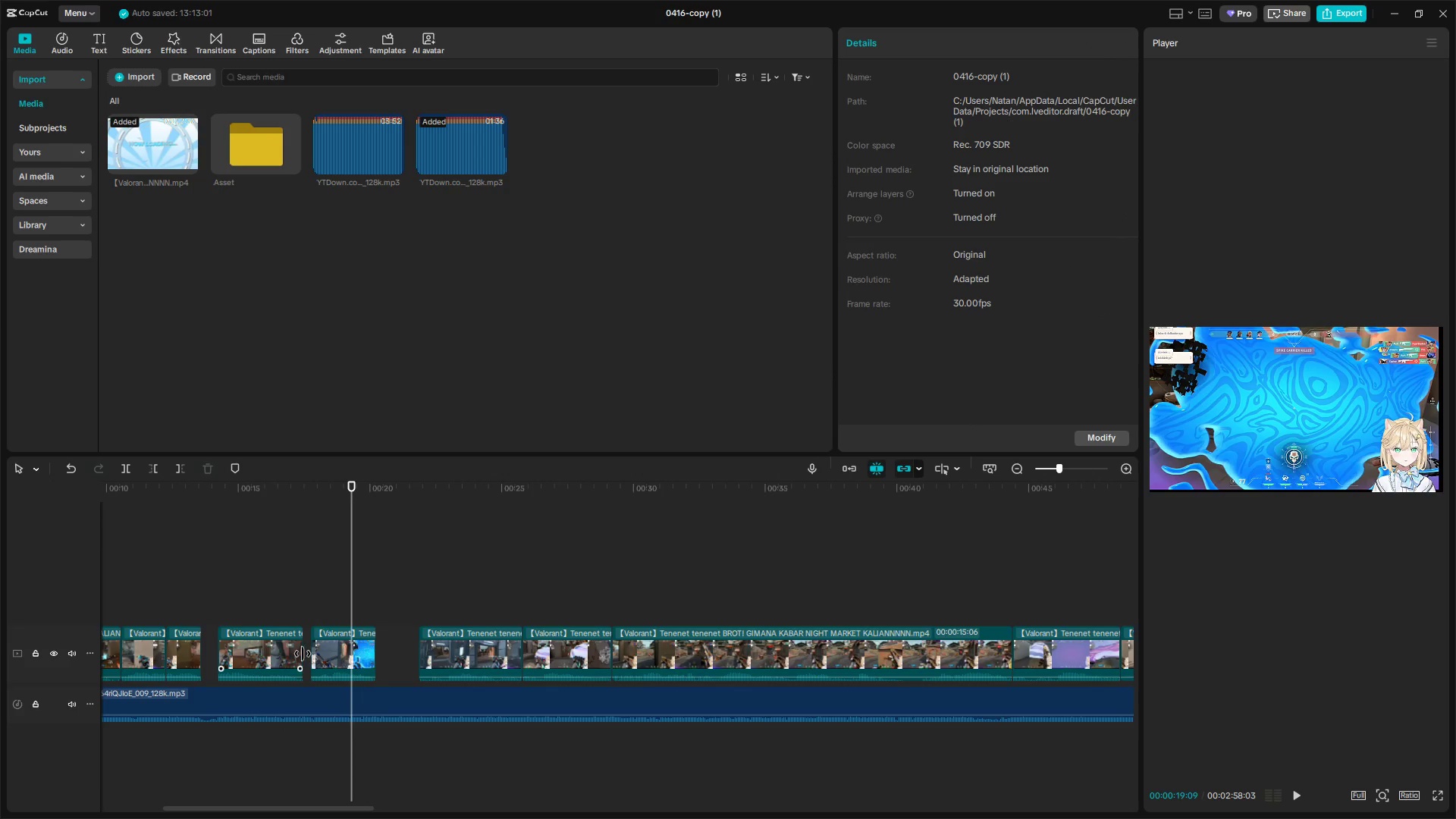 
left_click_drag(start_coordinate=[303, 654], to_coordinate=[312, 653])
 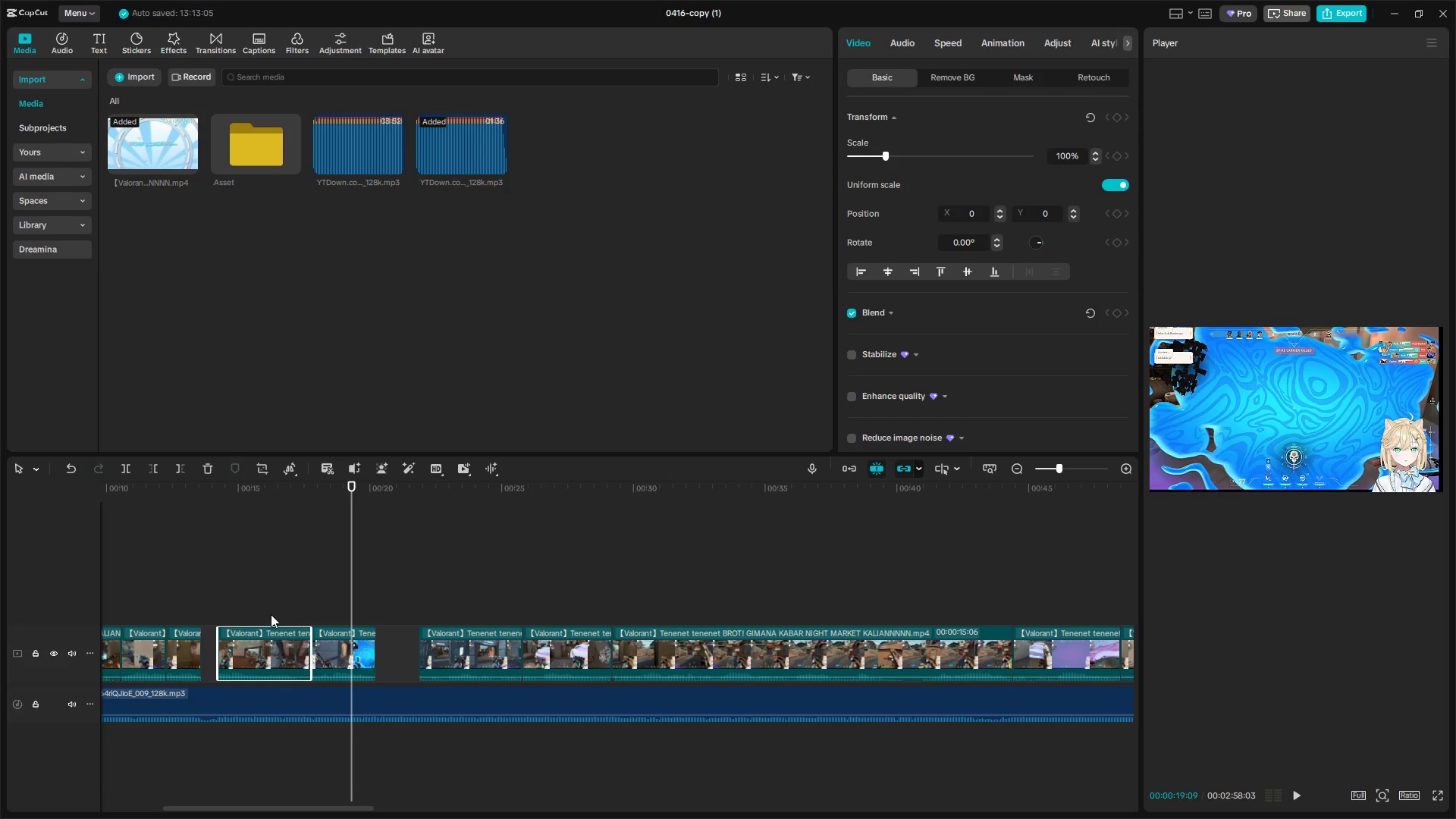 
left_click([214, 598])
 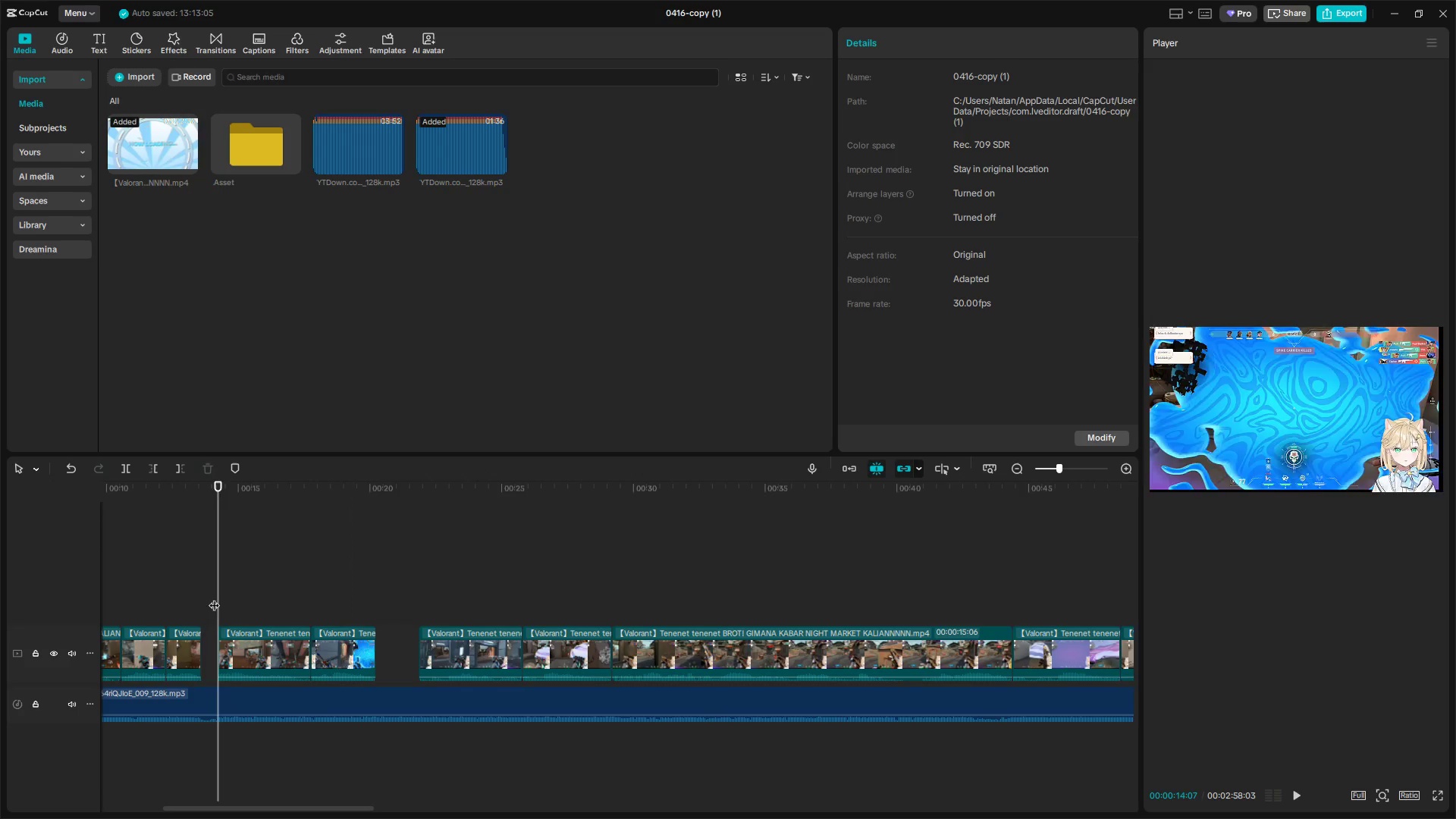 
left_click_drag(start_coordinate=[215, 598], to_coordinate=[0, 594])
 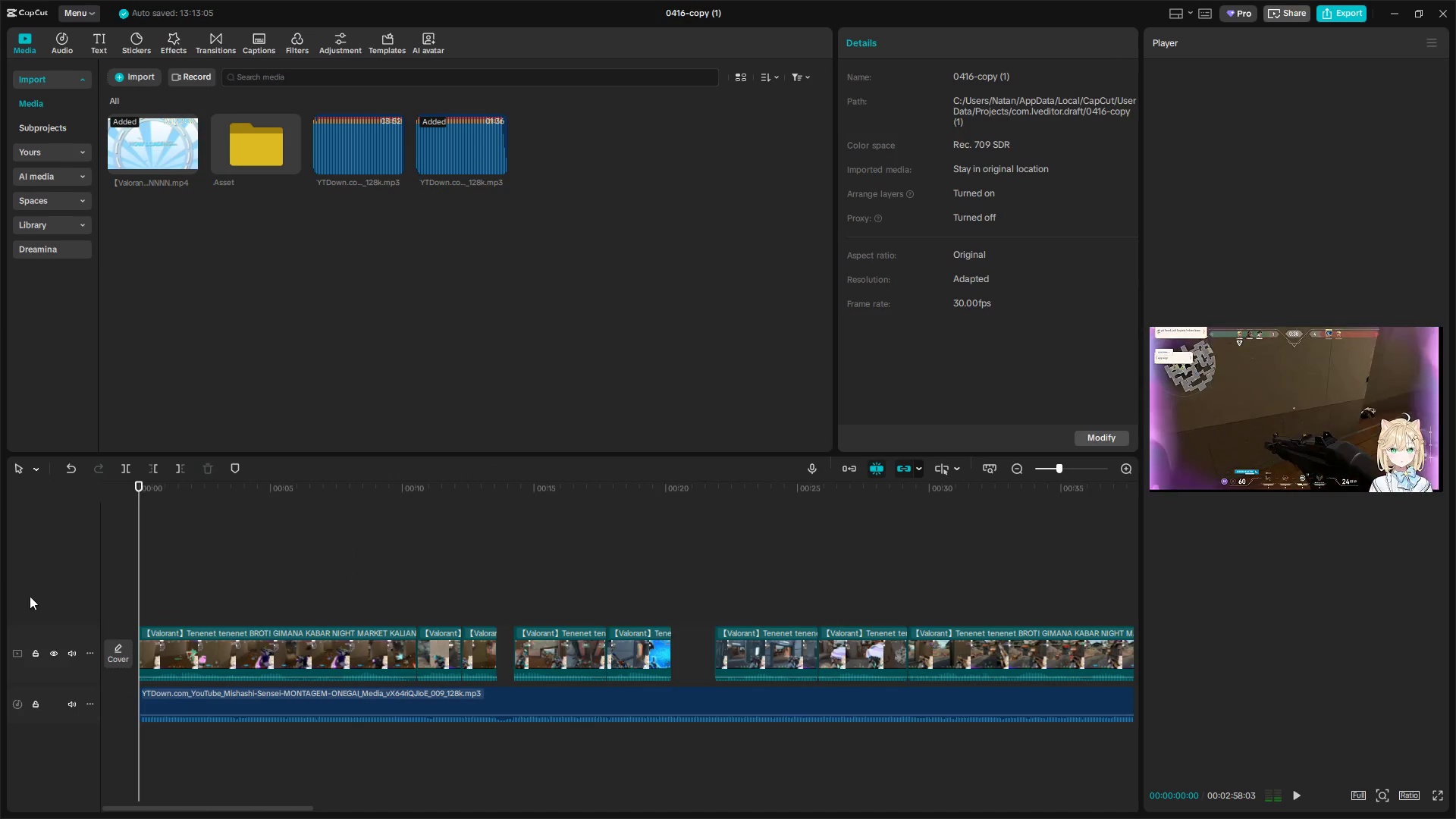 
key(Space)
 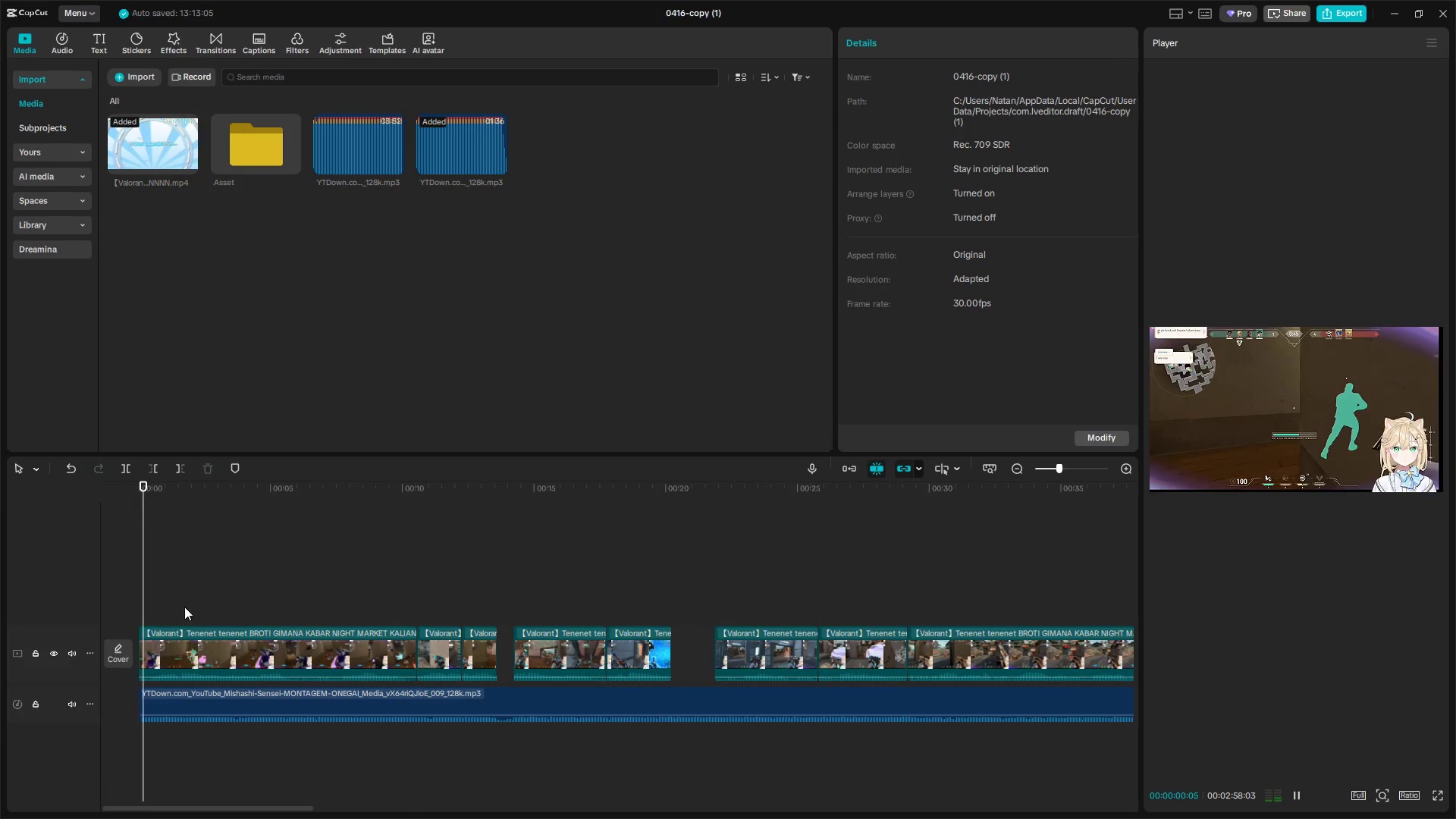 
hold_key(key=ControlLeft, duration=0.83)
scroll: coordinate [219, 595], scroll_direction: down, amount: 10.0
 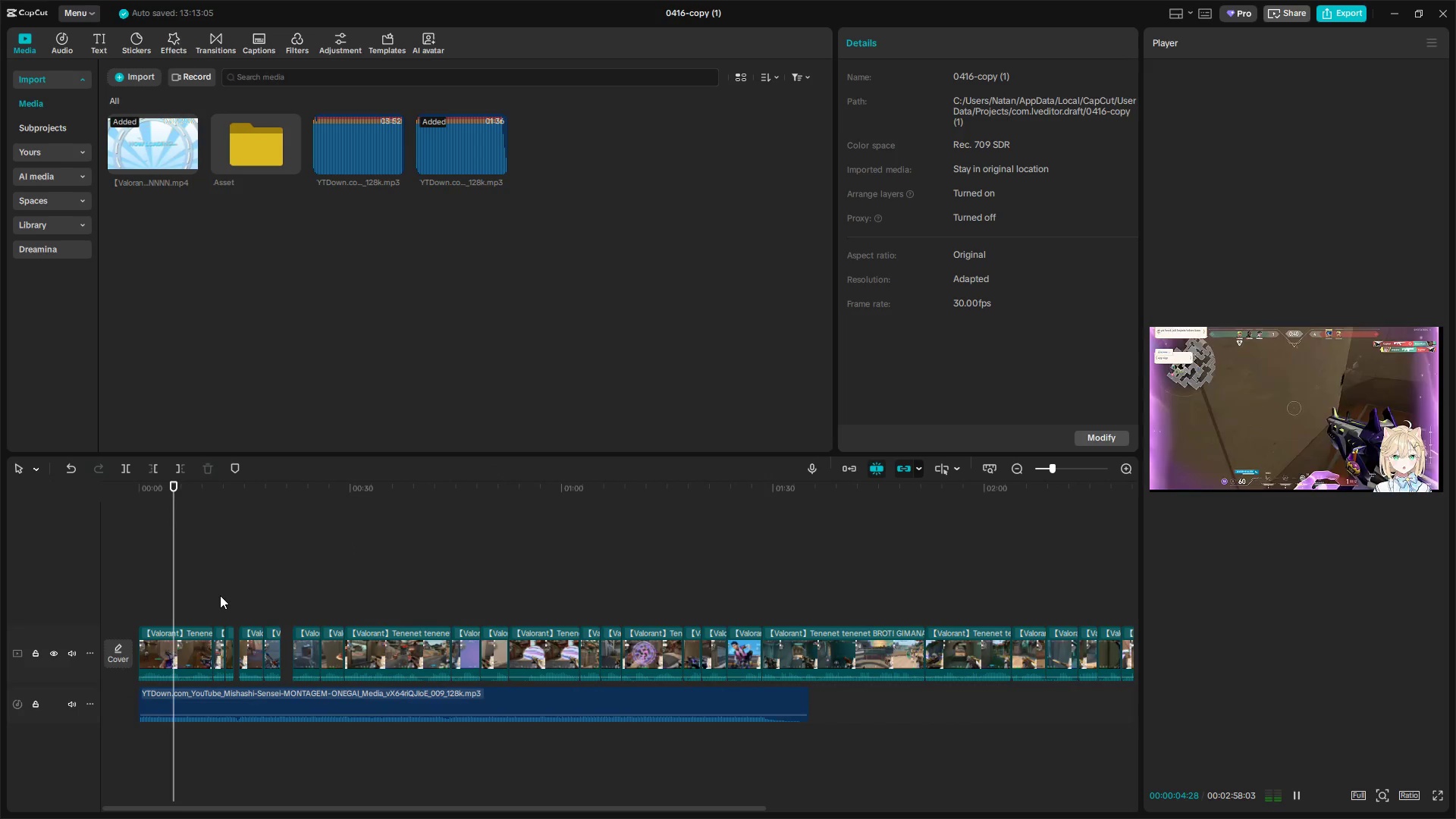 
wait(8.74)
 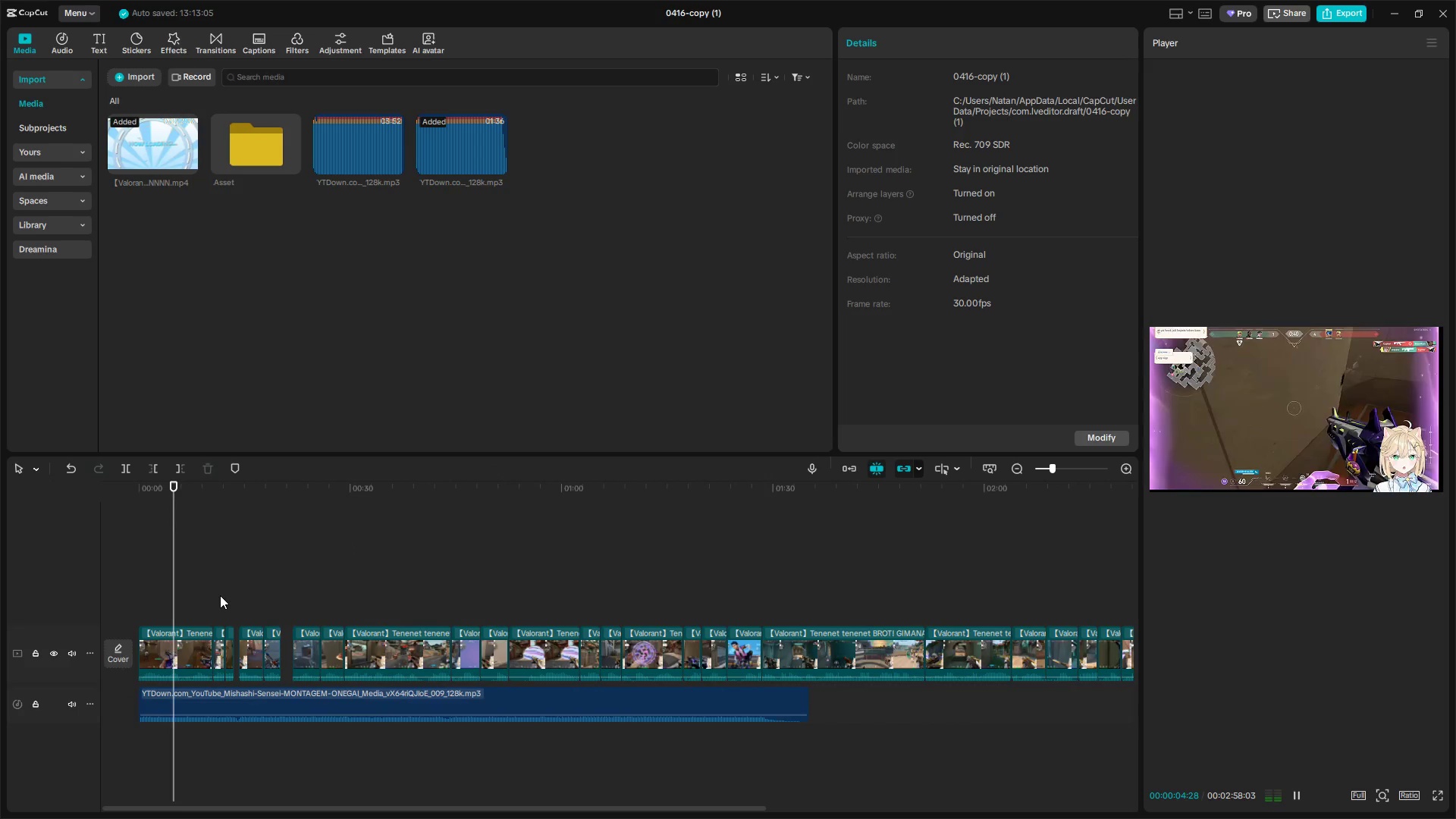 
hold_key(key=ControlLeft, duration=0.84)
scroll: coordinate [244, 637], scroll_direction: up, amount: 10.0
 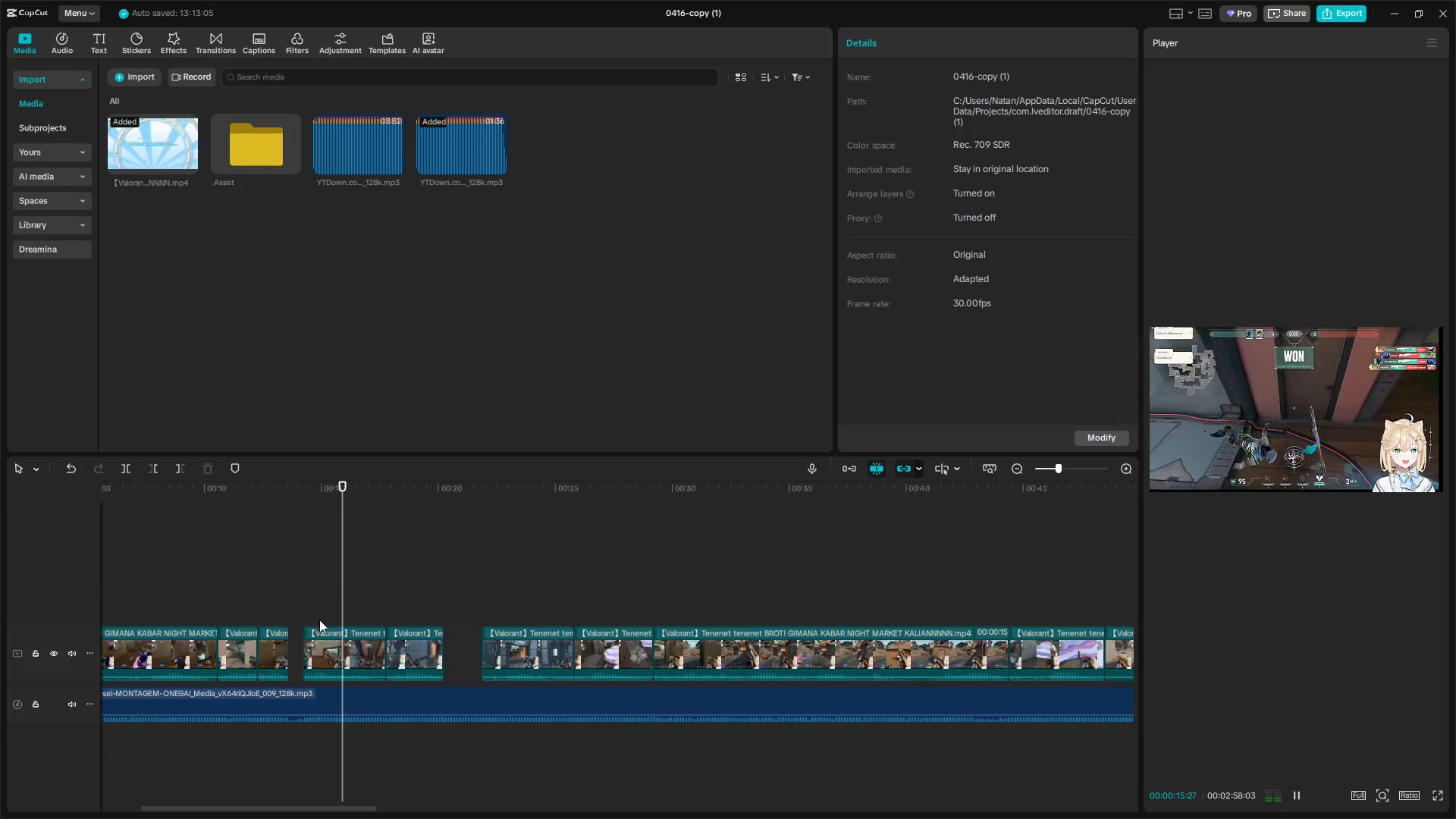 
wait(9.97)
 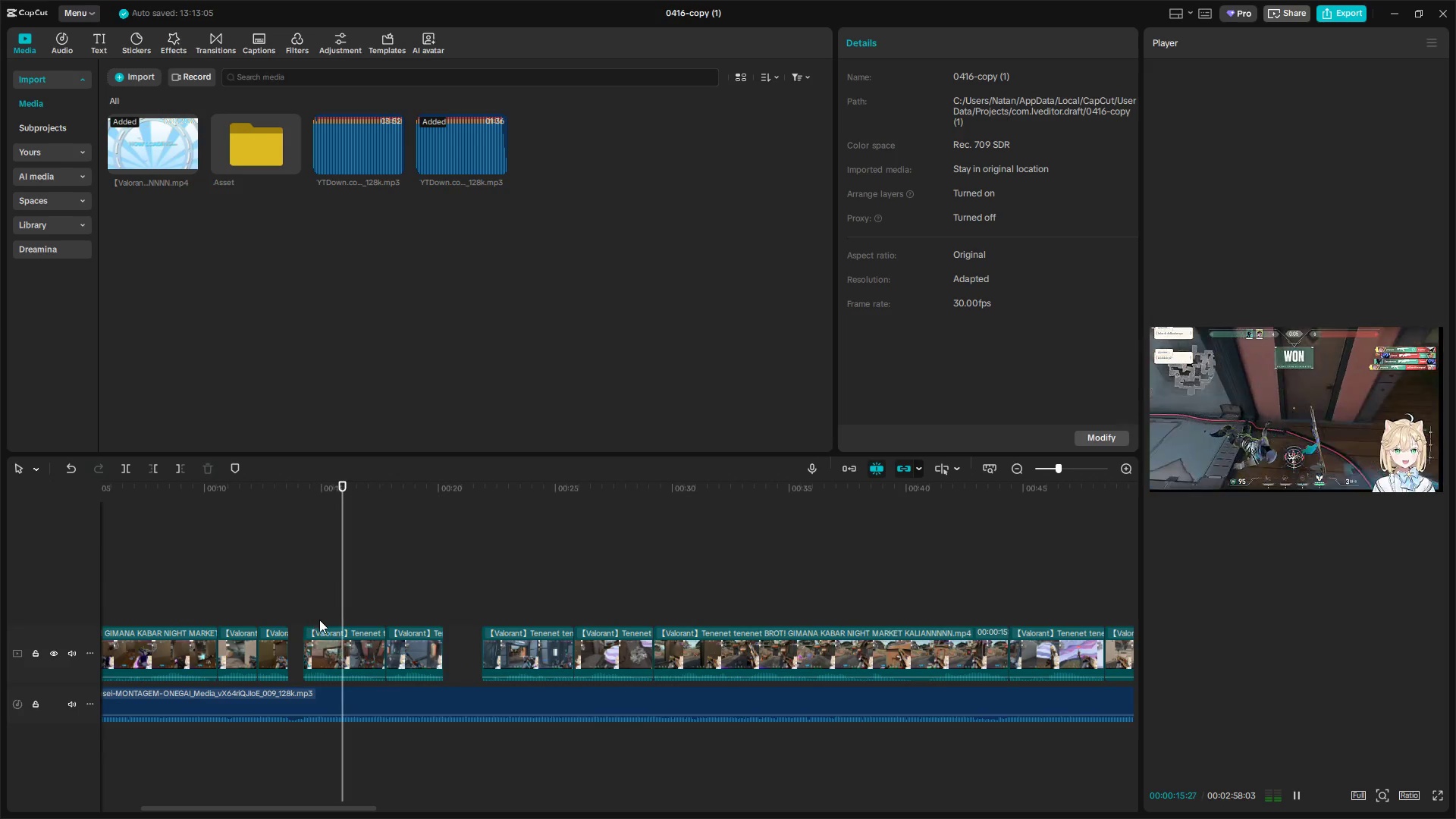 
key(Space)
 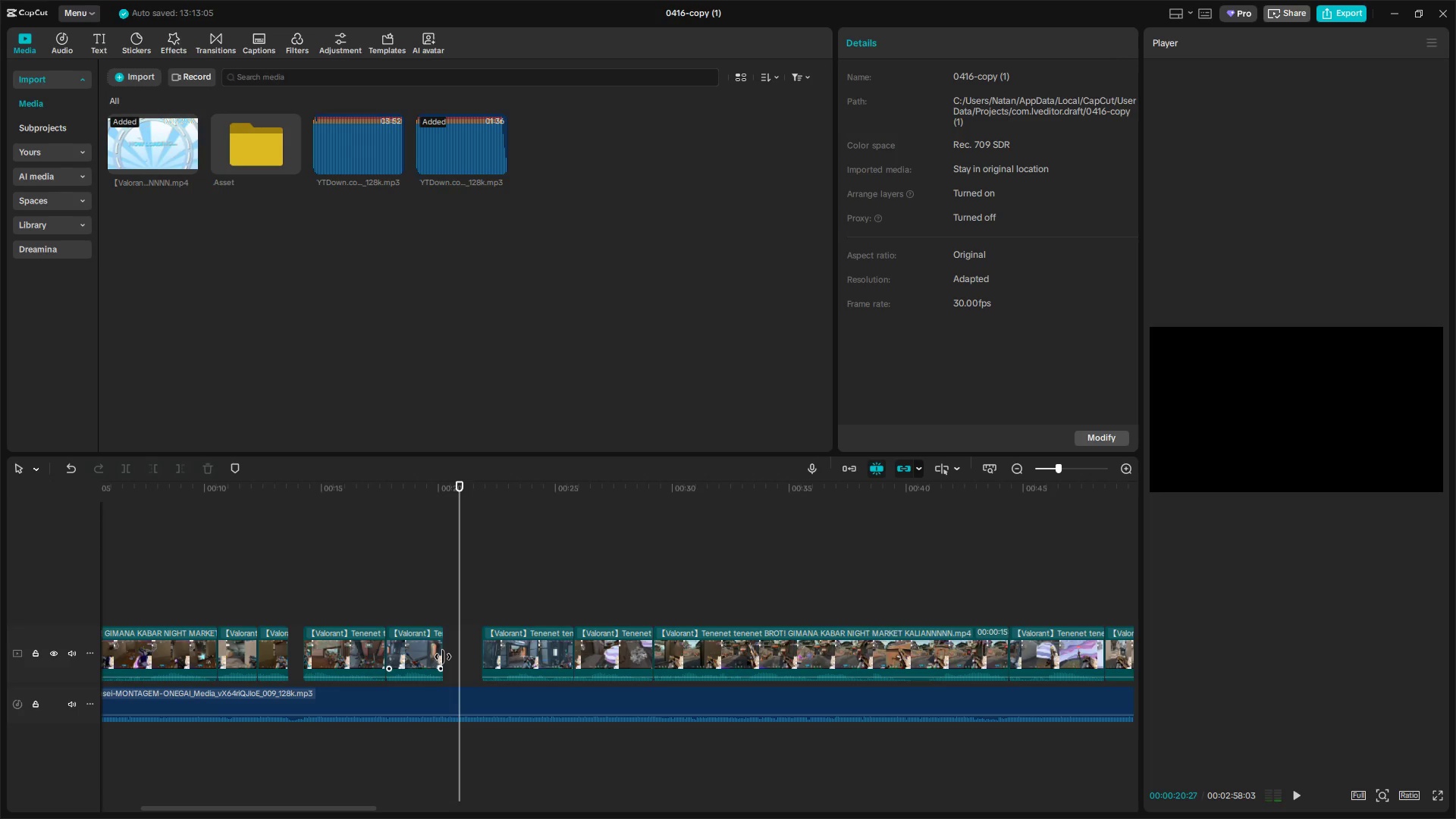 
left_click_drag(start_coordinate=[443, 657], to_coordinate=[469, 657])
 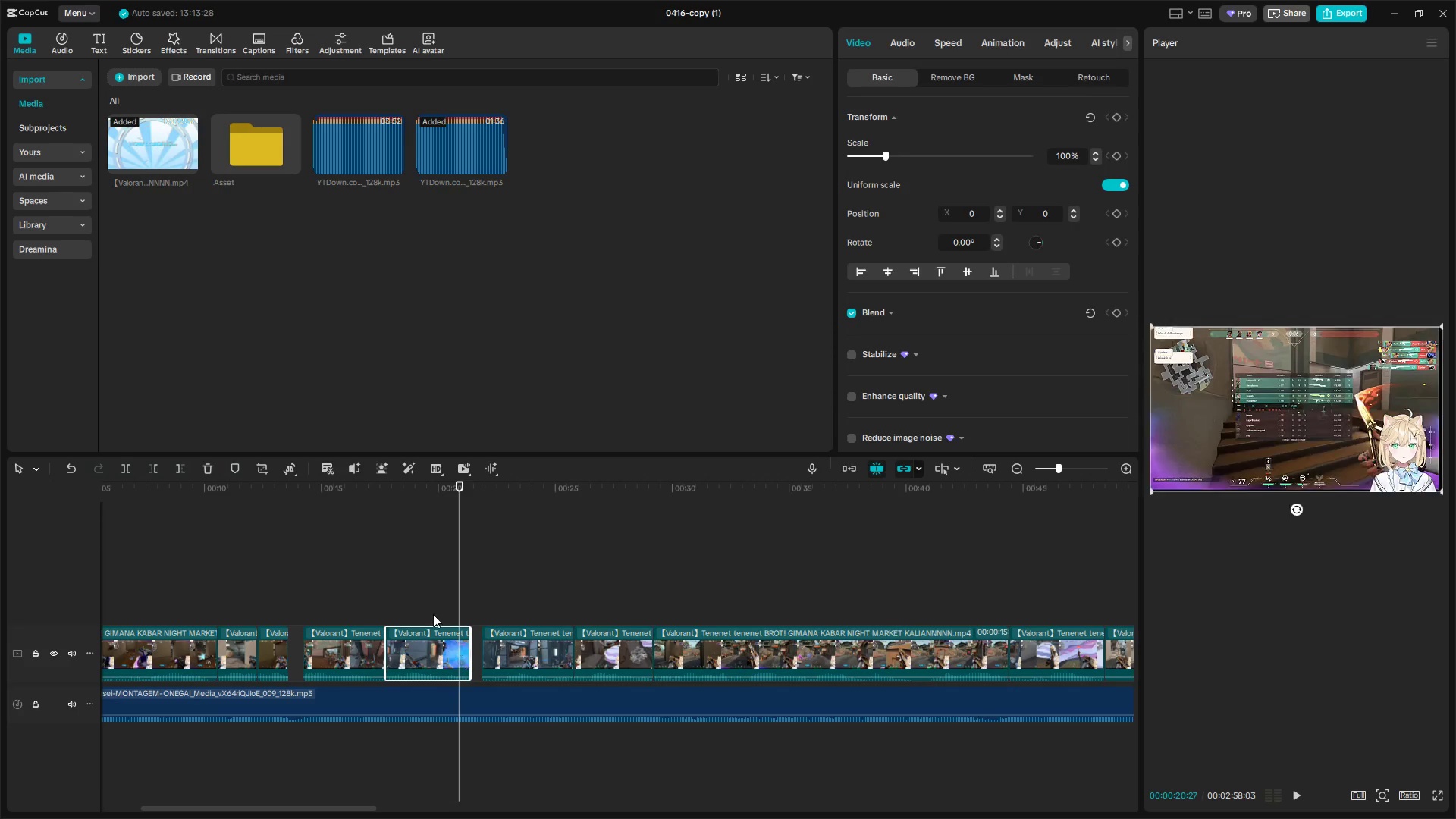 
left_click([429, 609])
 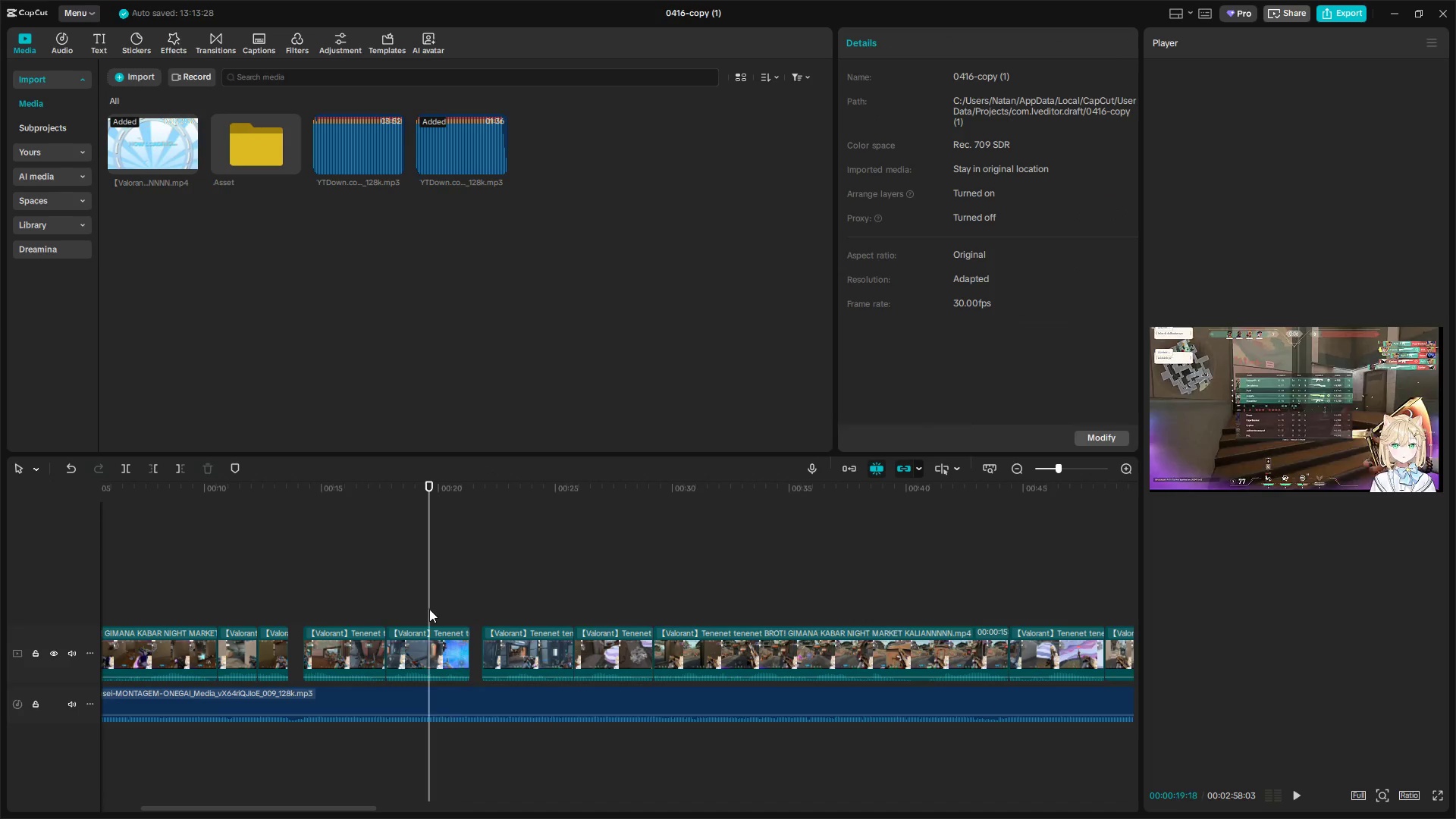 
key(Space)
 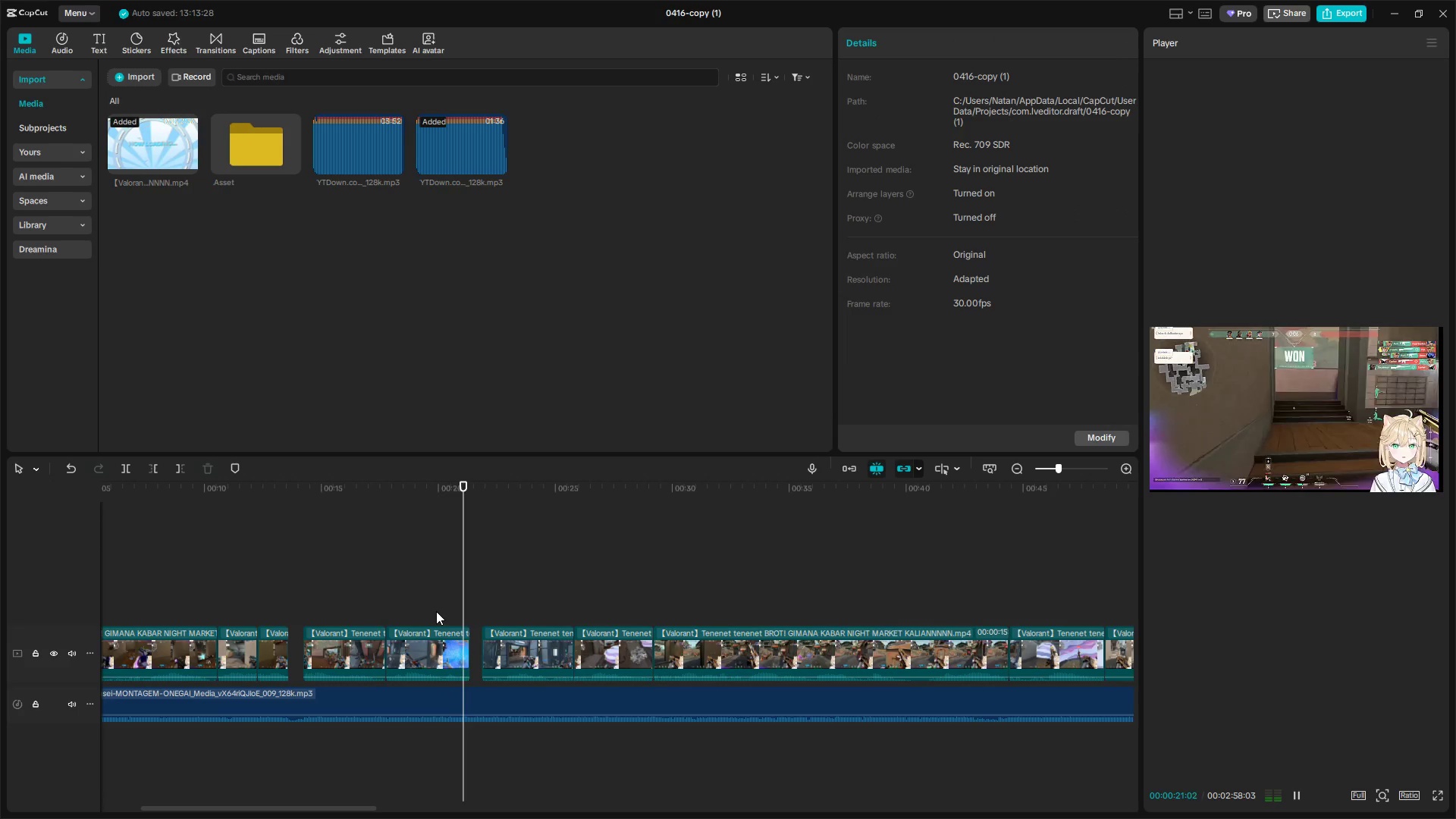 
key(Space)
 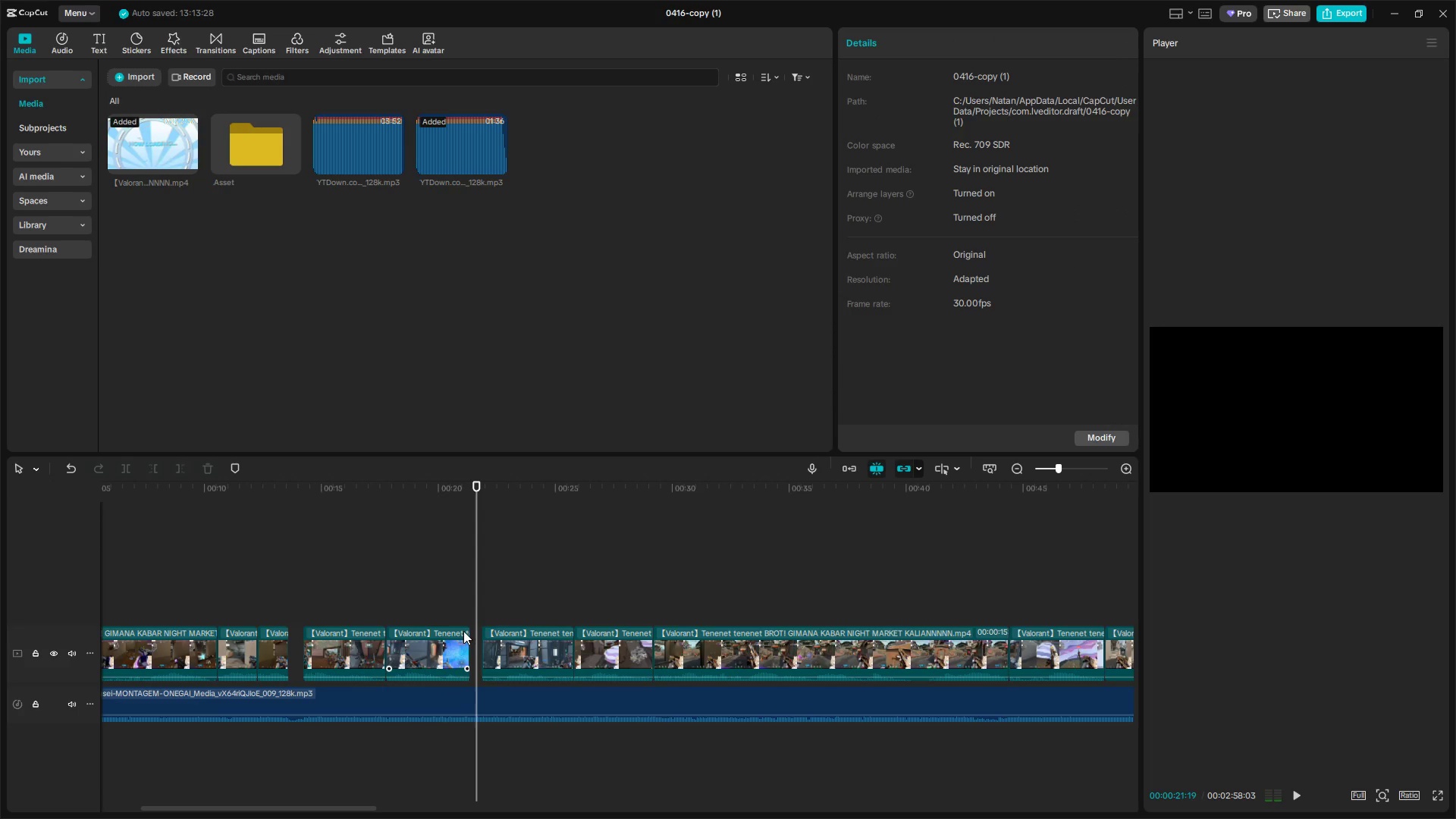 
key(Space)
 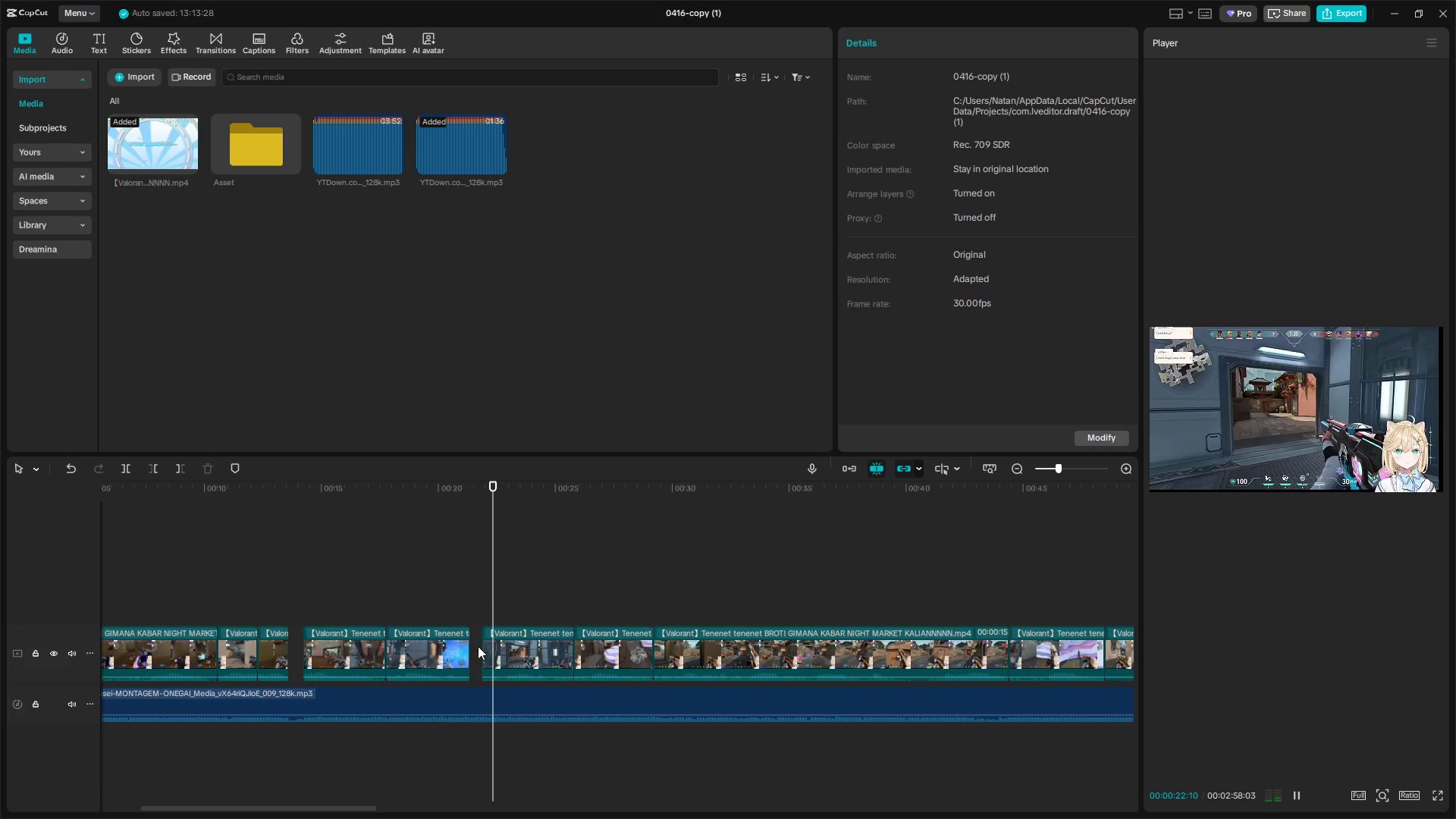 
left_click([469, 618])
 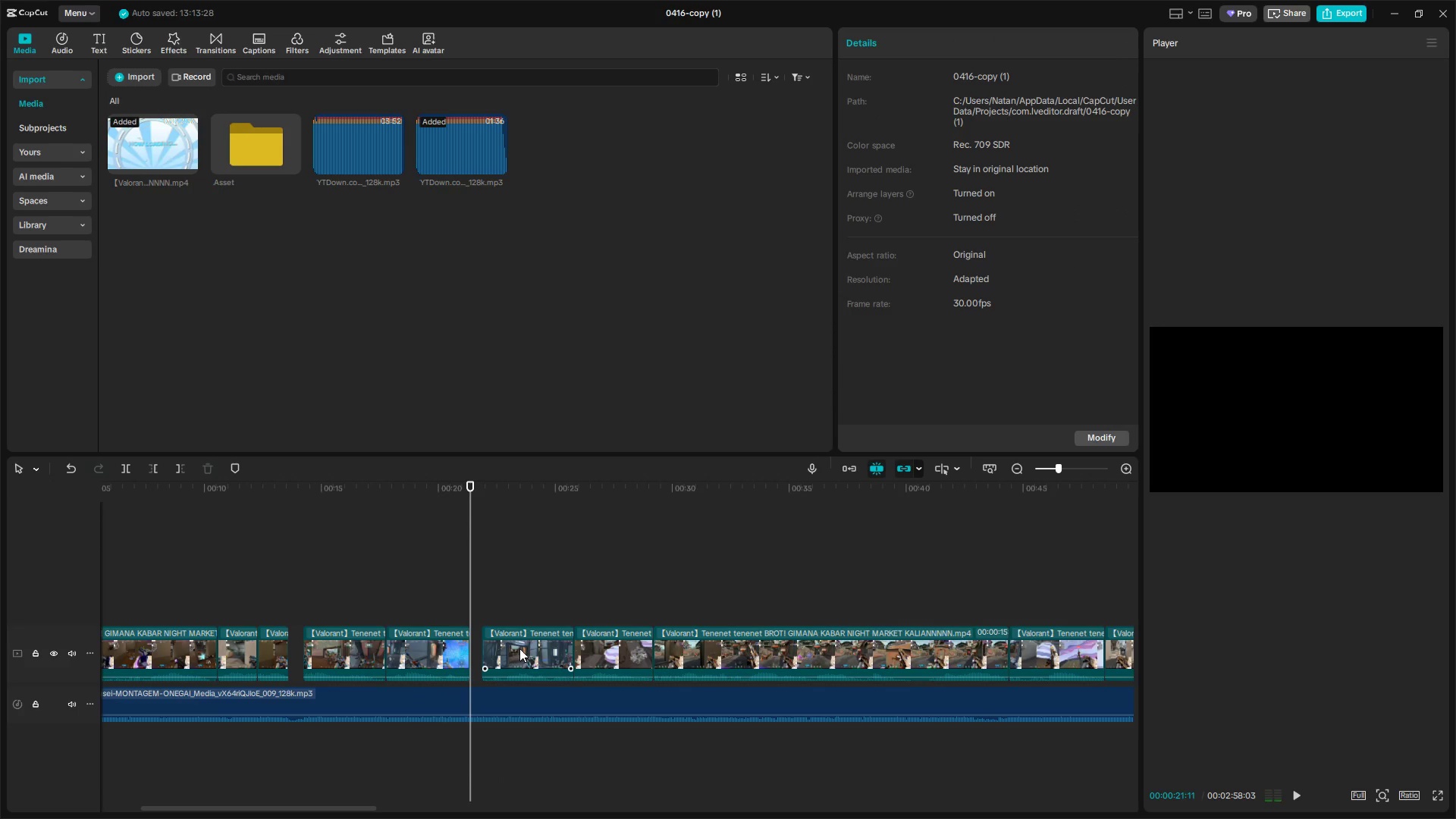 
left_click_drag(start_coordinate=[519, 648], to_coordinate=[505, 652])
 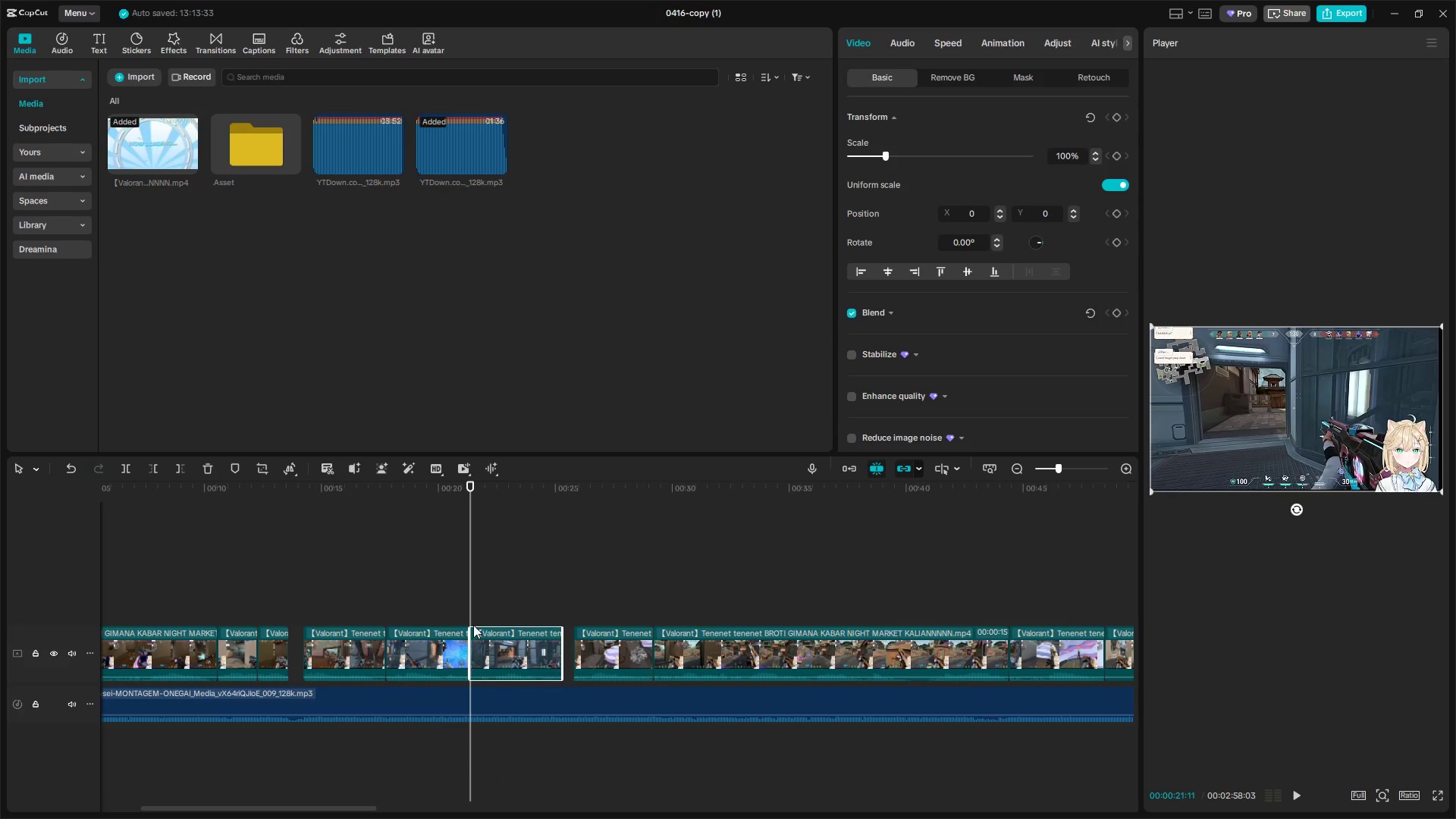 
left_click([469, 616])
 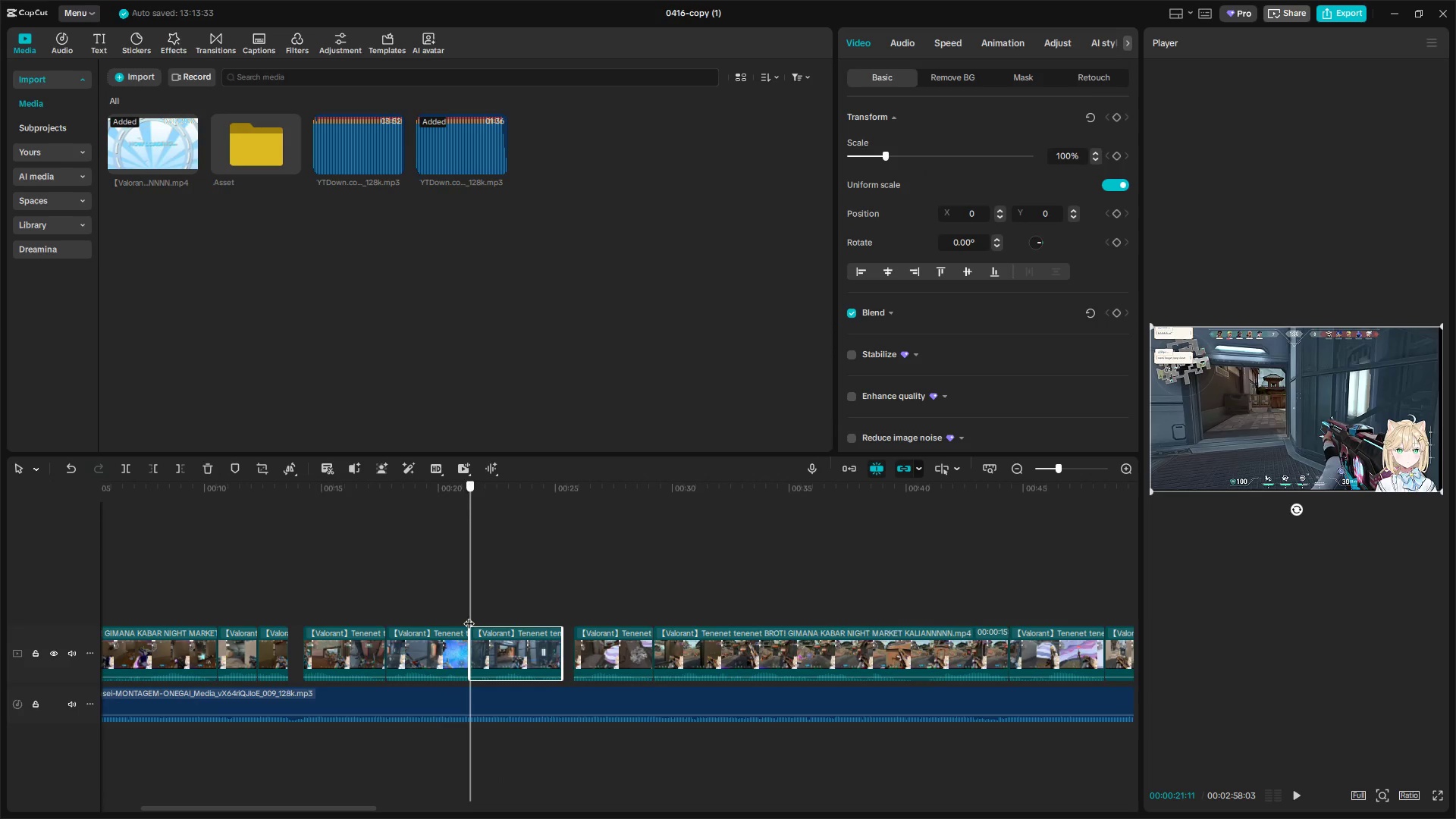 
key(Space)
 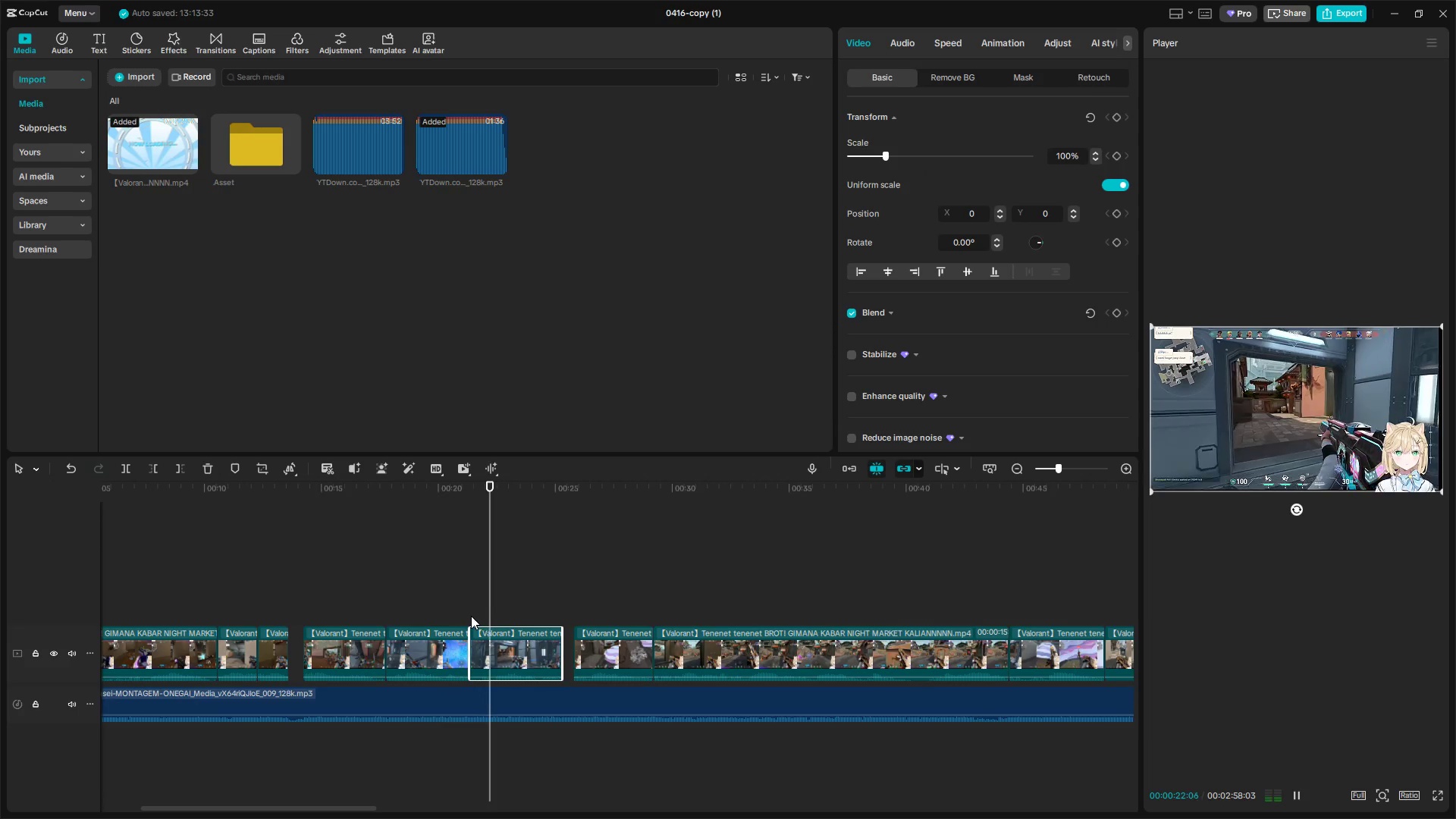 
key(Space)
 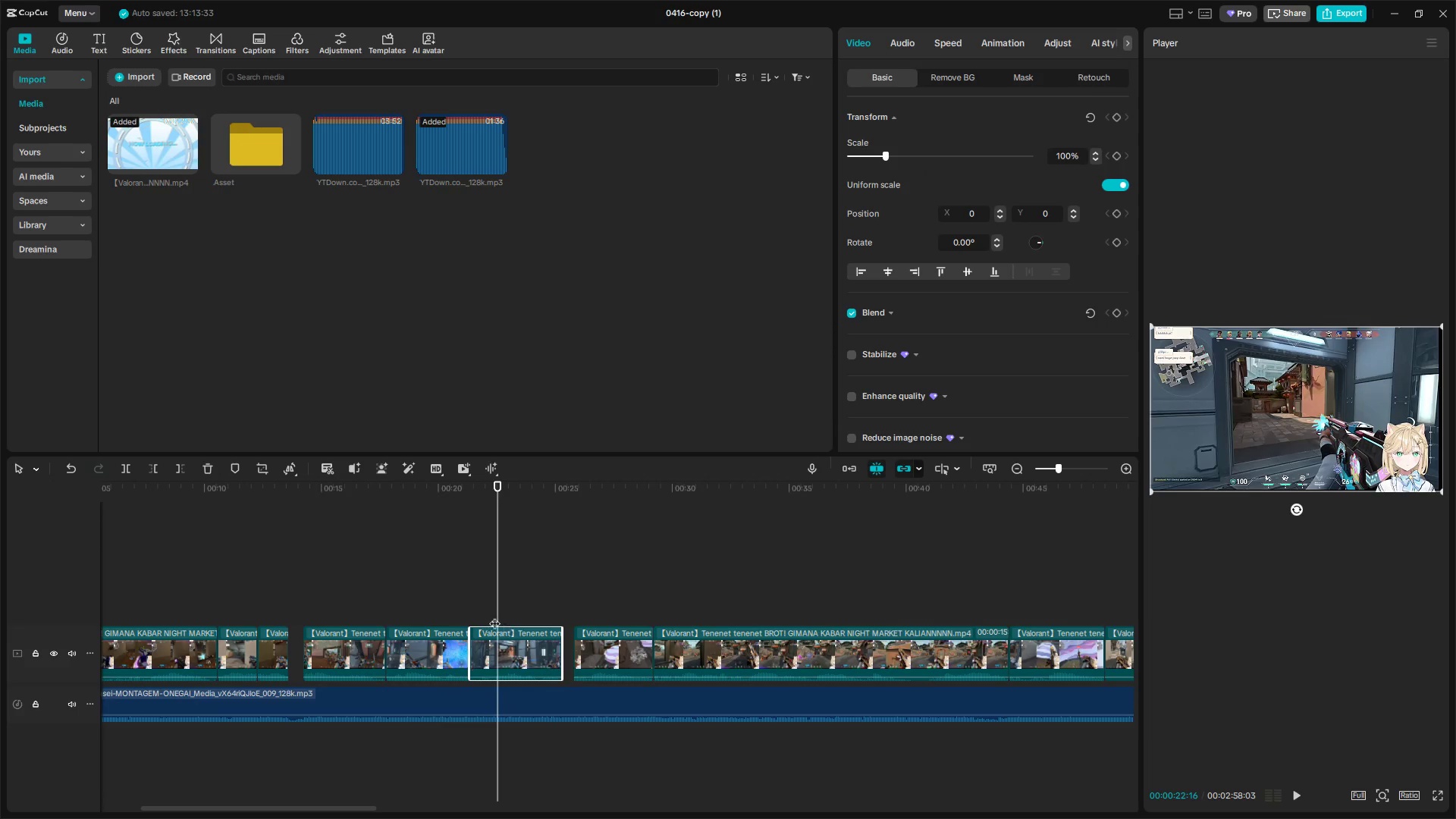 
left_click_drag(start_coordinate=[493, 609], to_coordinate=[489, 608])
 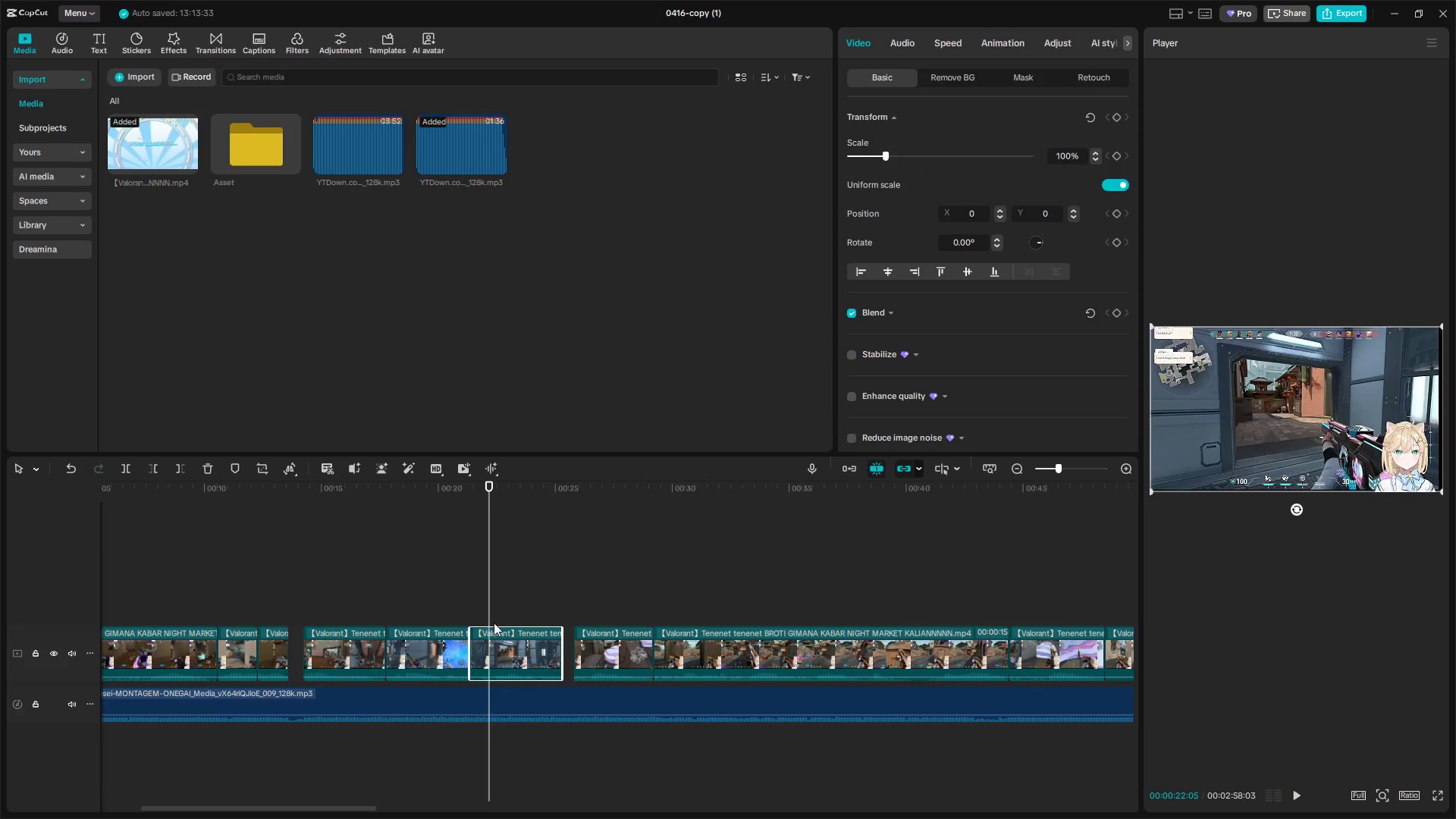 
key(Q)
 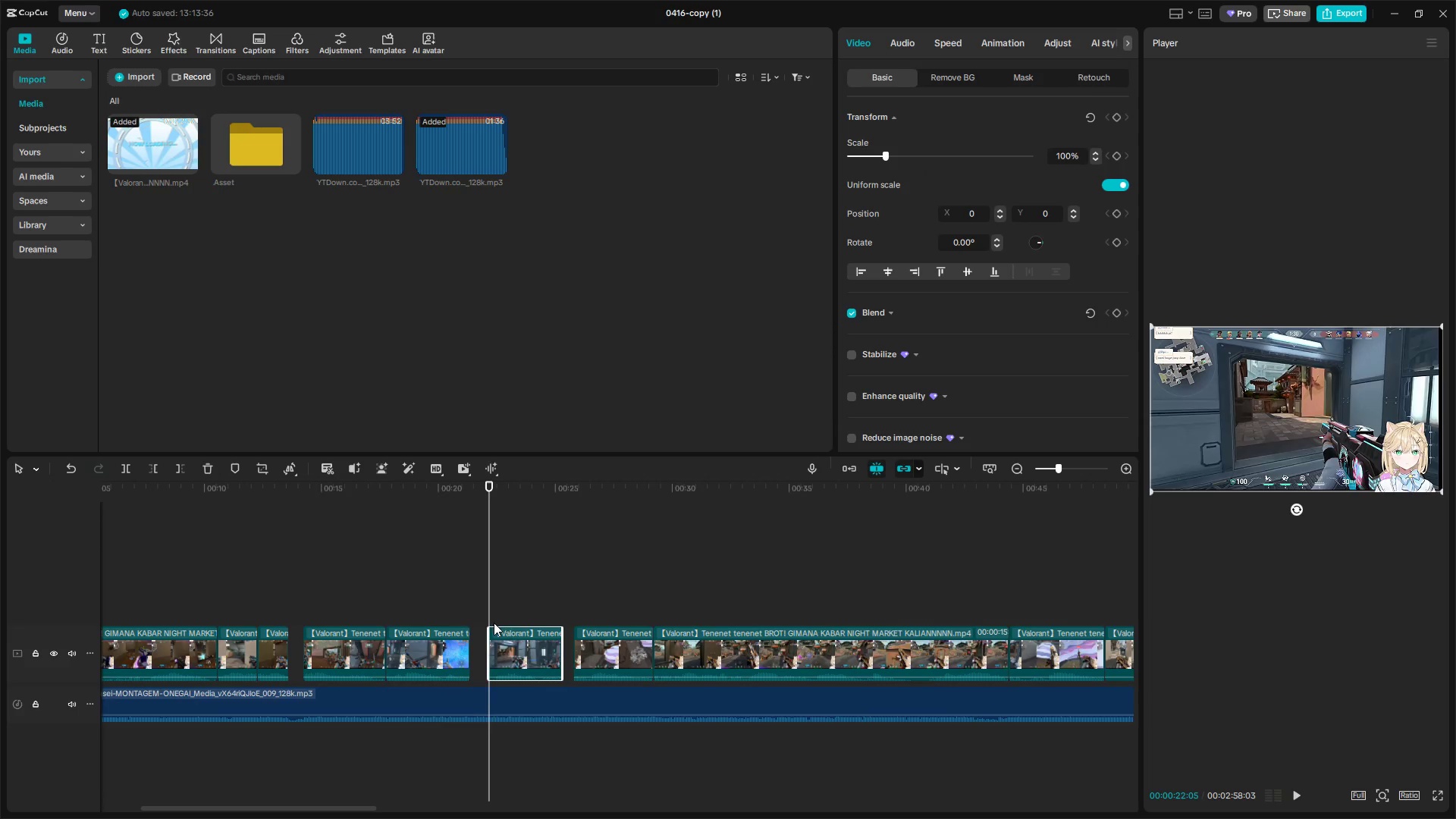 
key(Space)
 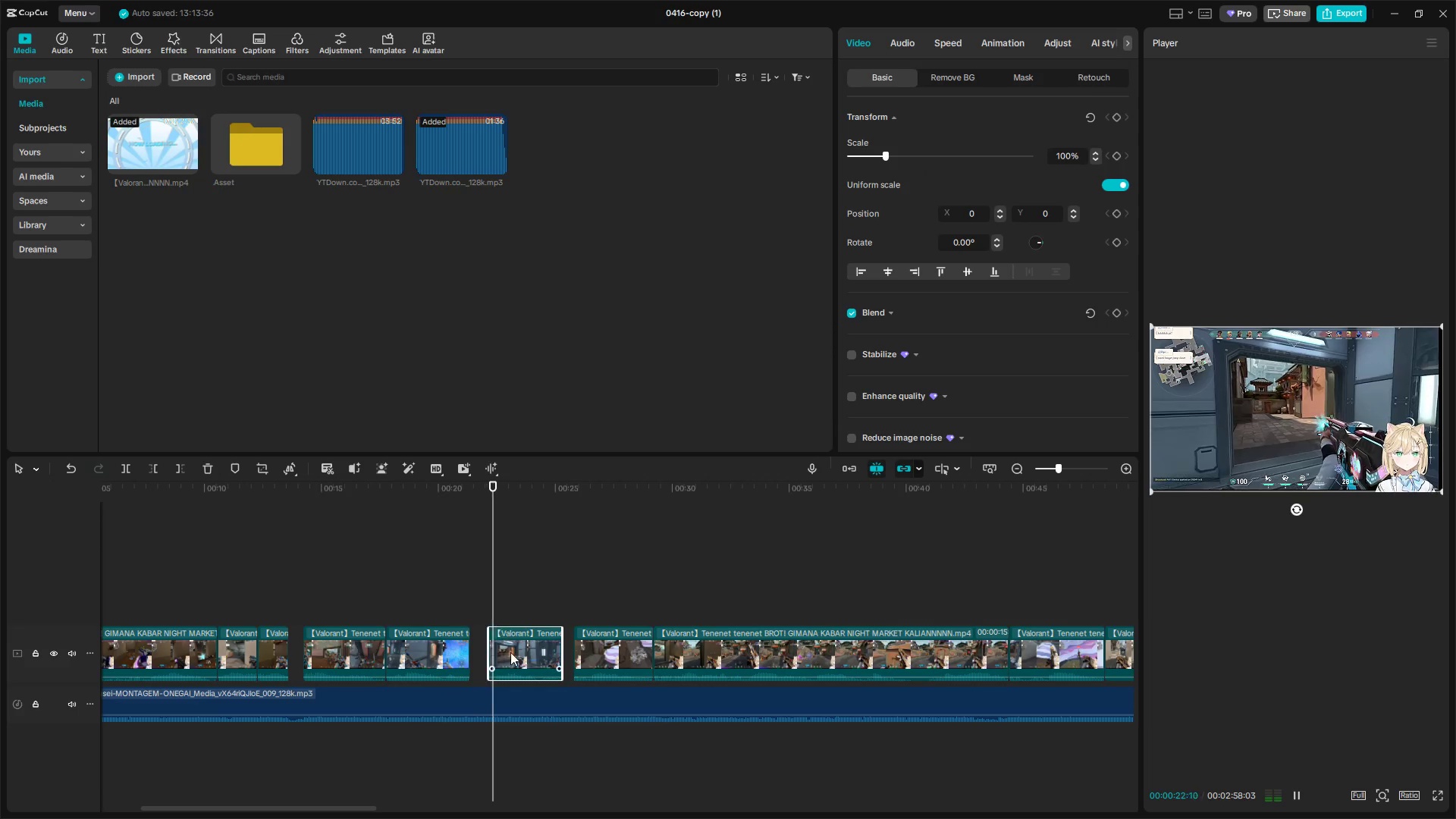 
left_click_drag(start_coordinate=[510, 656], to_coordinate=[494, 656])
 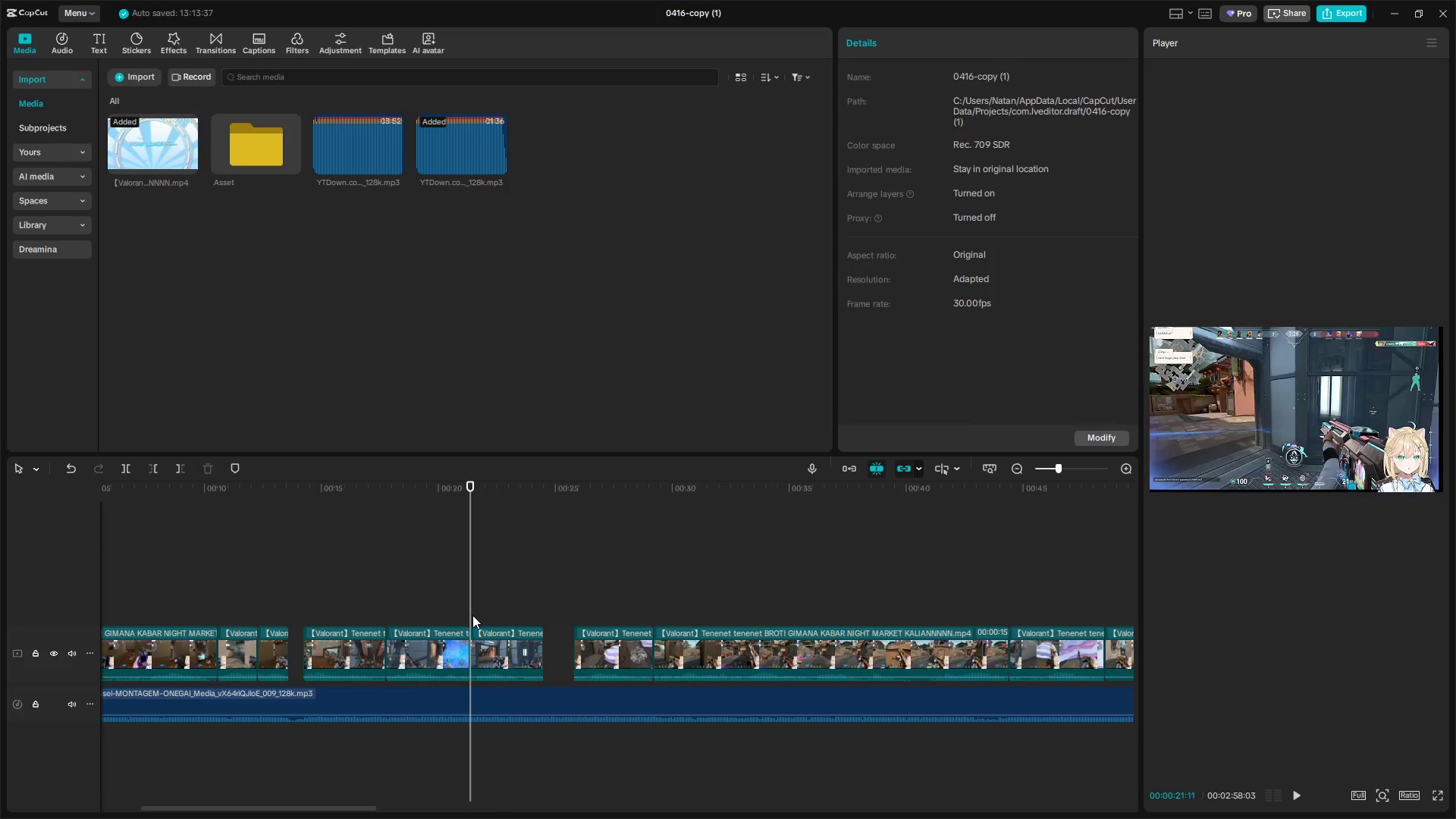 
key(Space)
 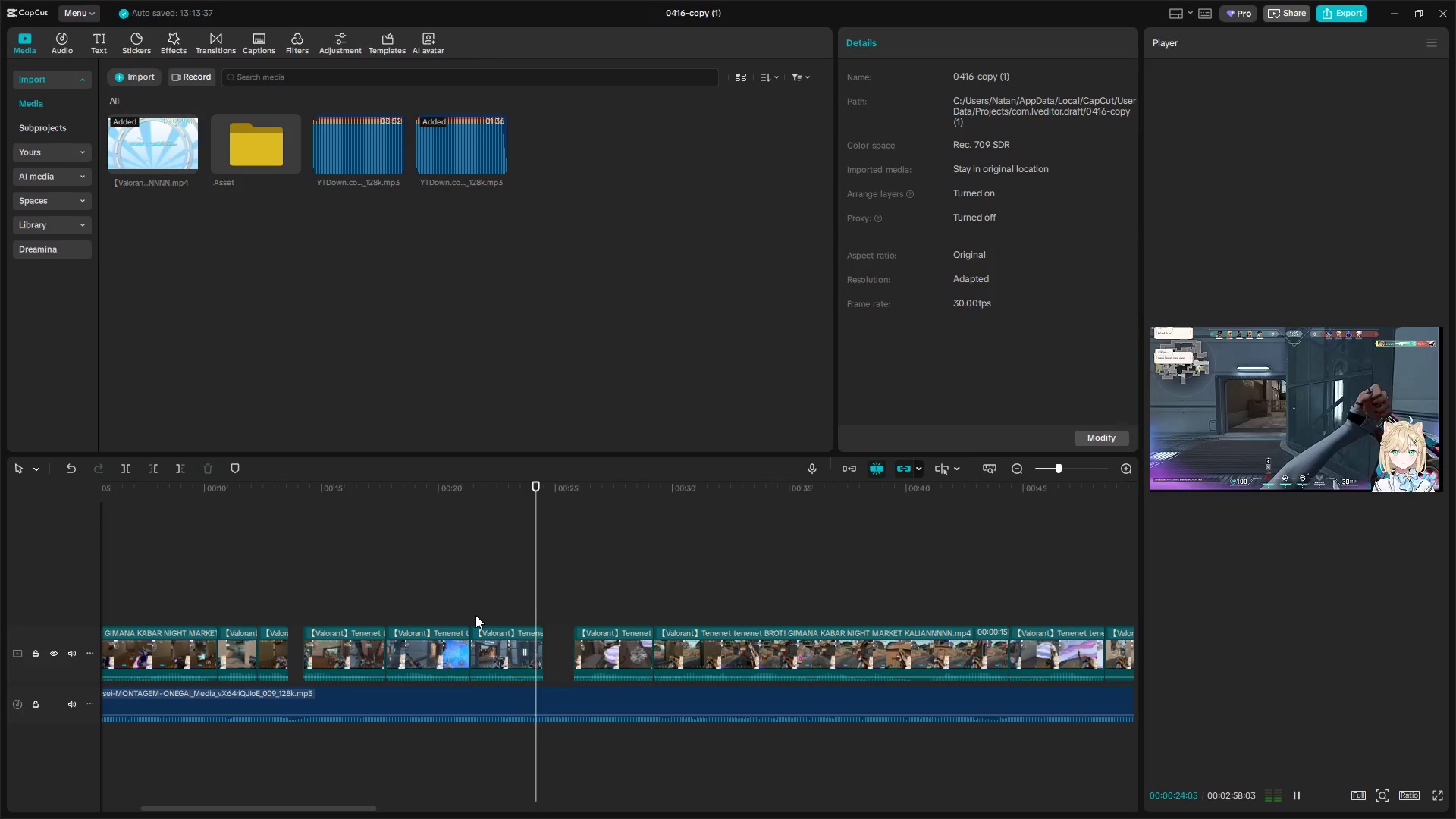 
key(Space)
 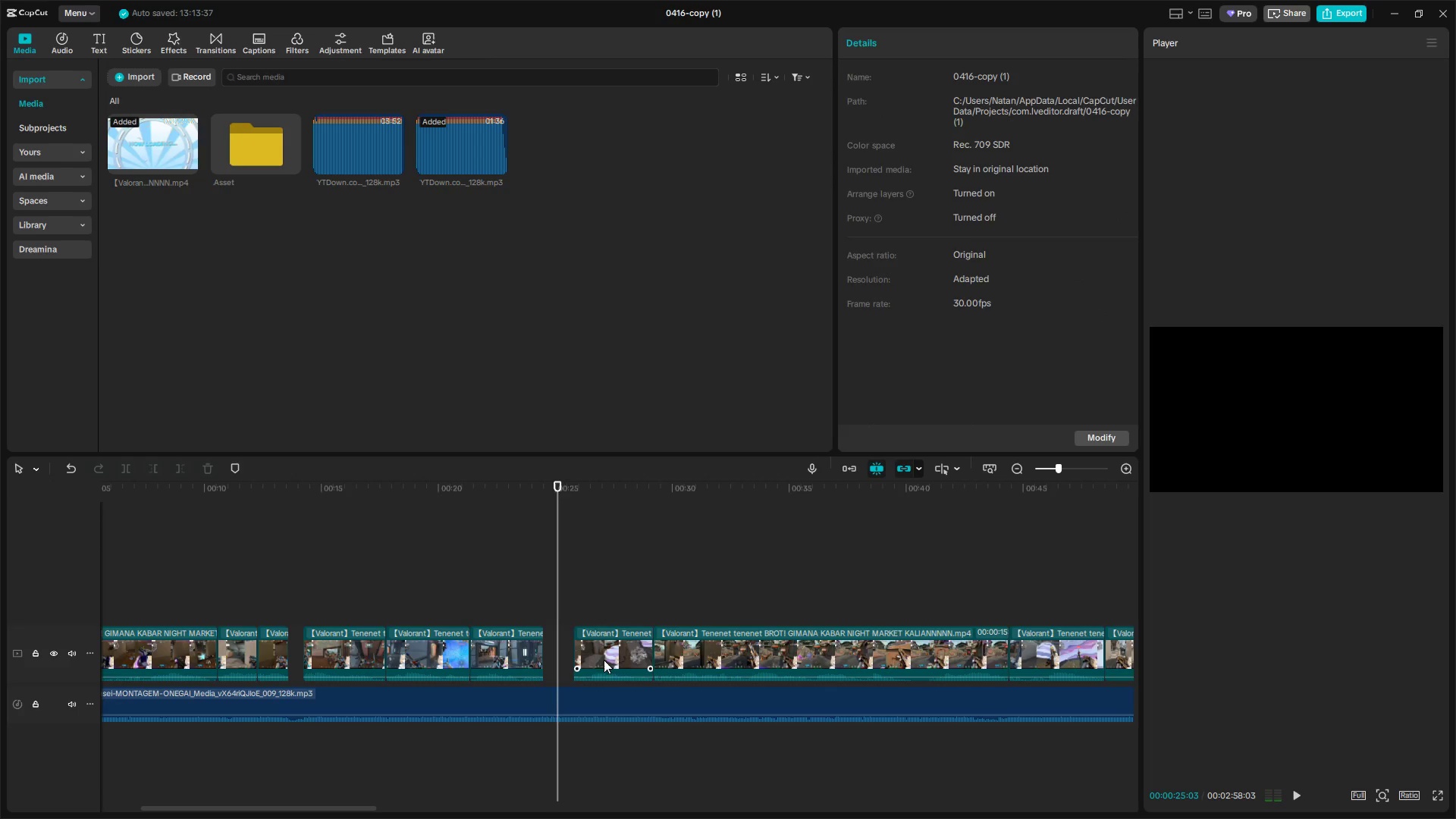 
left_click_drag(start_coordinate=[604, 660], to_coordinate=[574, 661])
 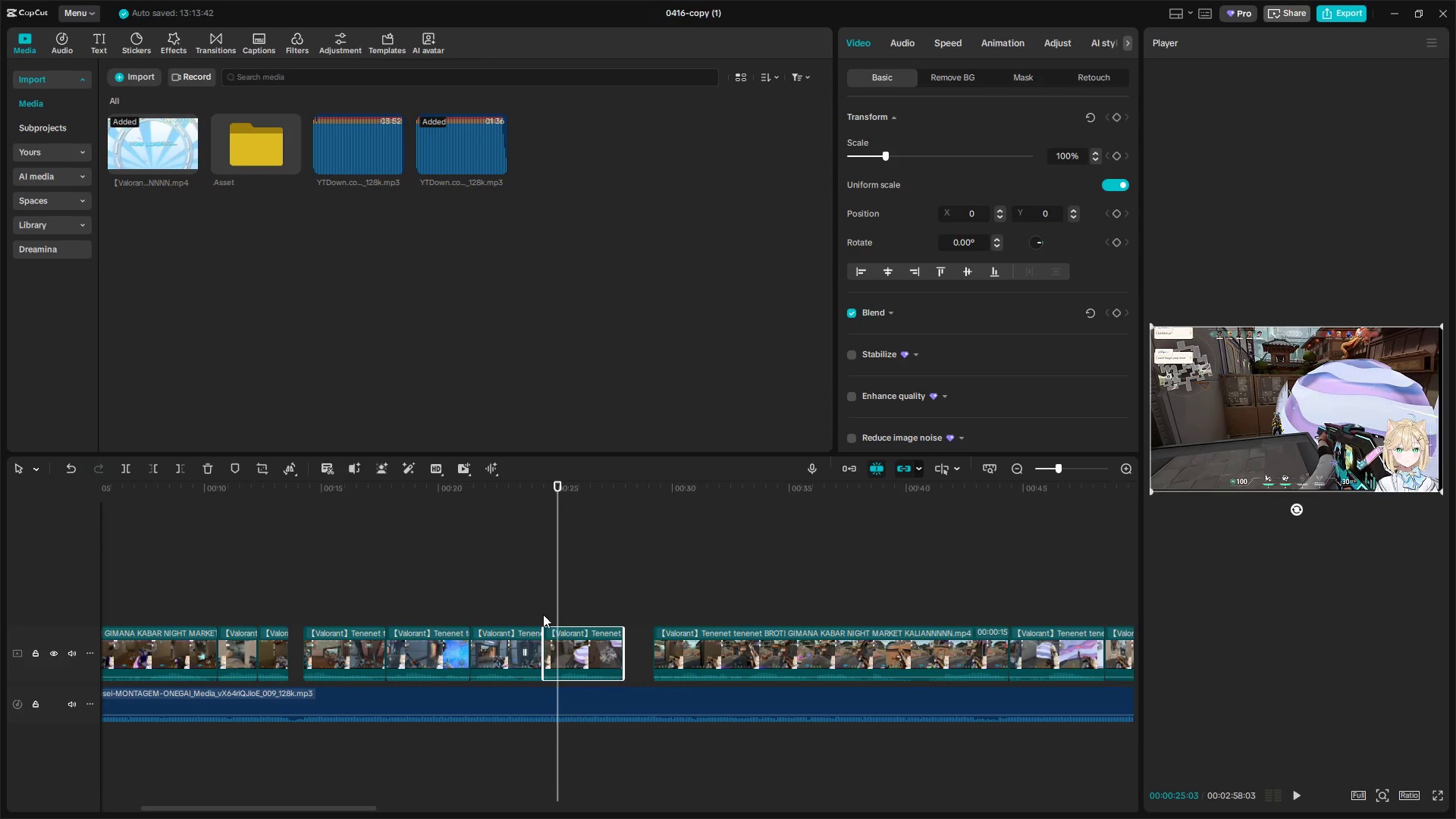 
left_click([541, 613])
 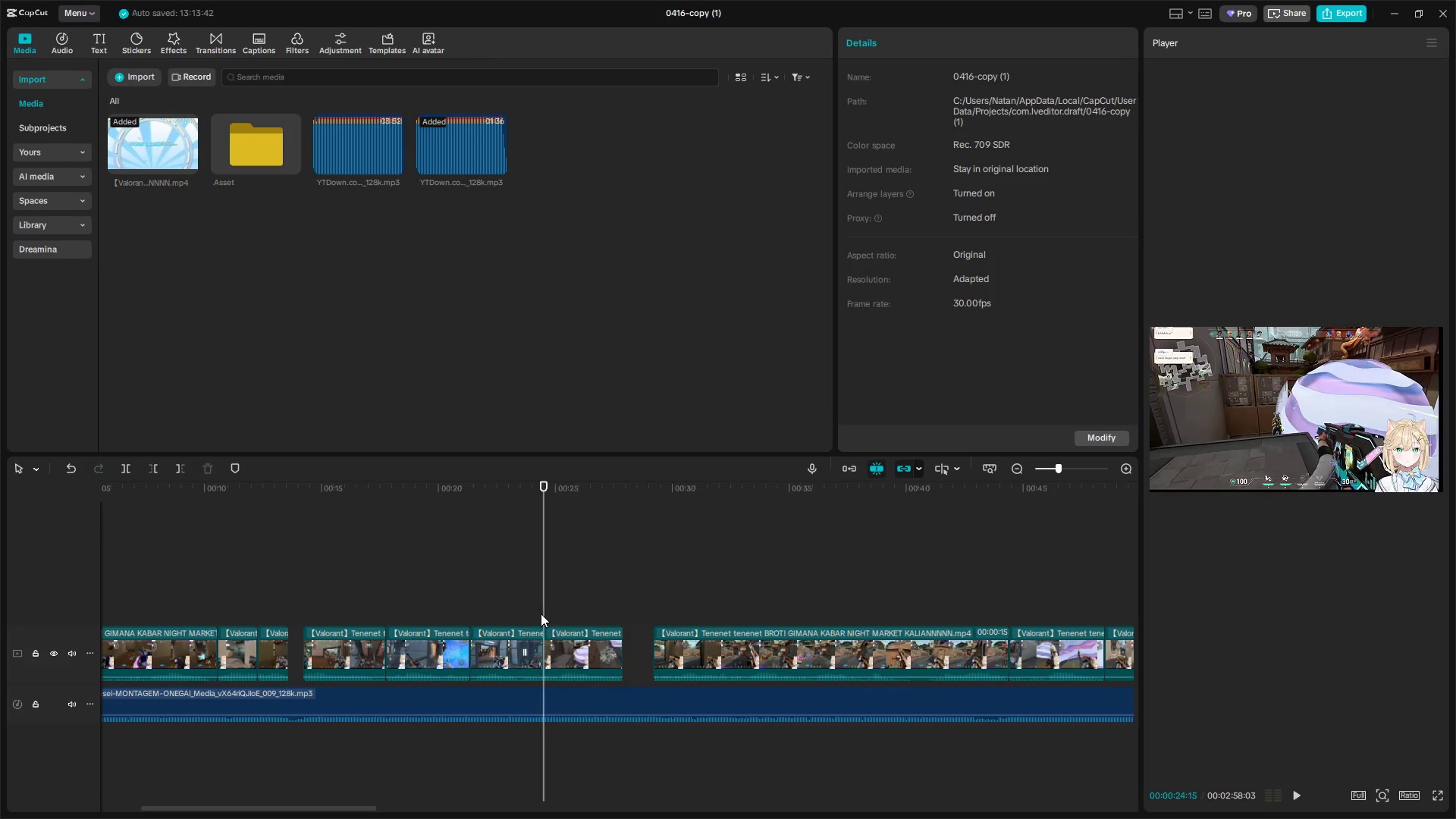 
key(Space)
 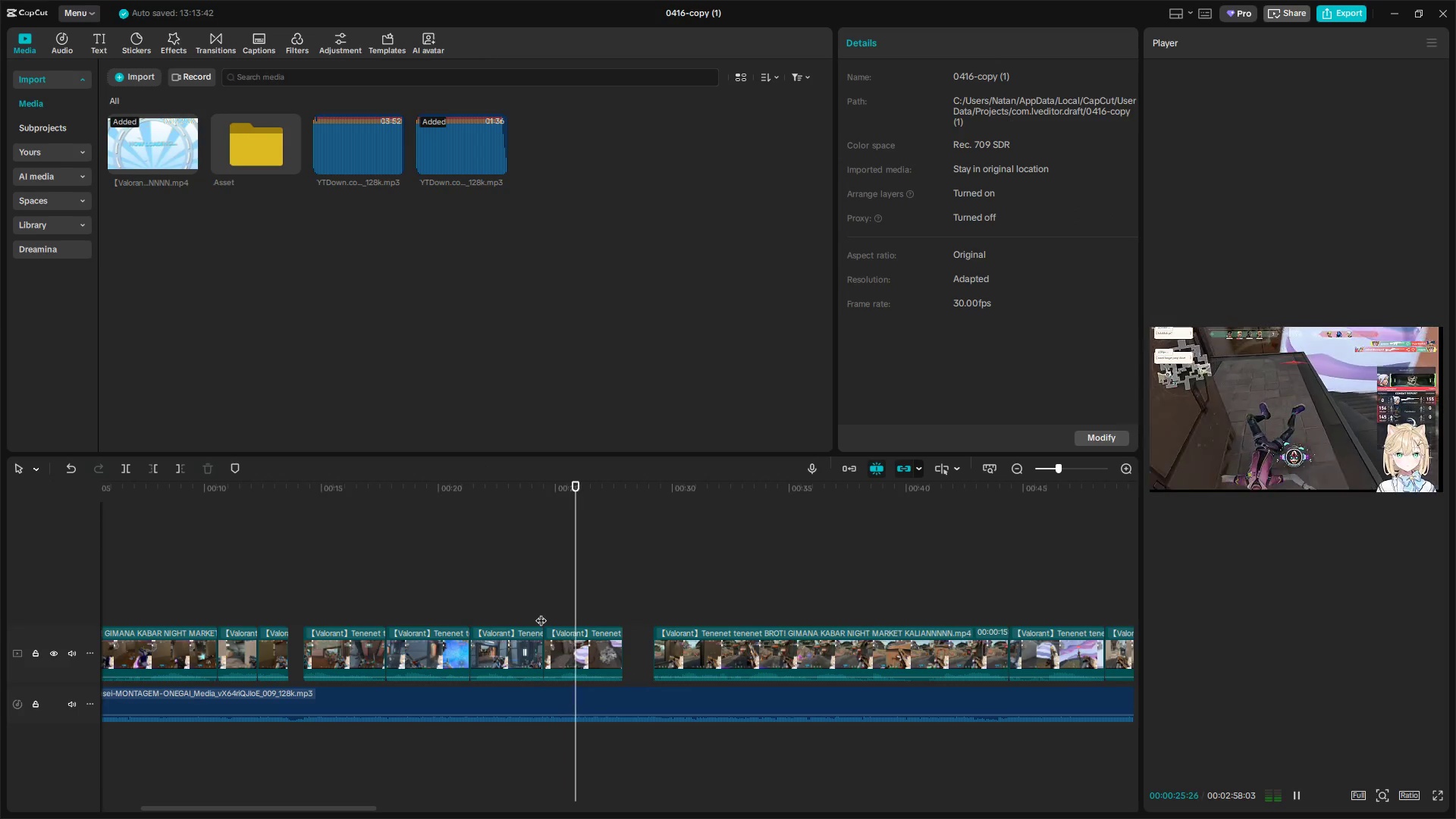 
key(Space)
 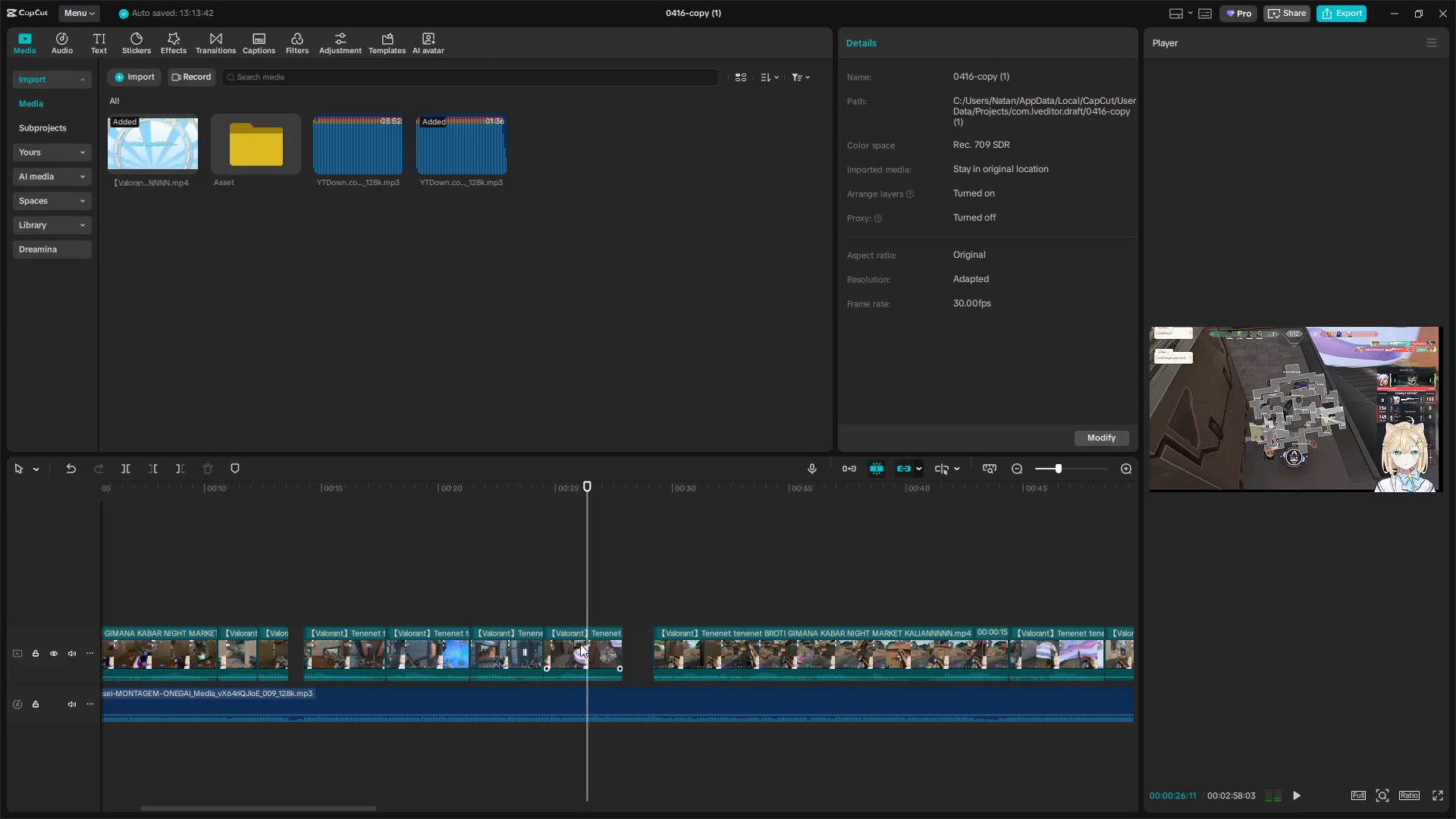 
left_click_drag(start_coordinate=[580, 644], to_coordinate=[591, 646])
 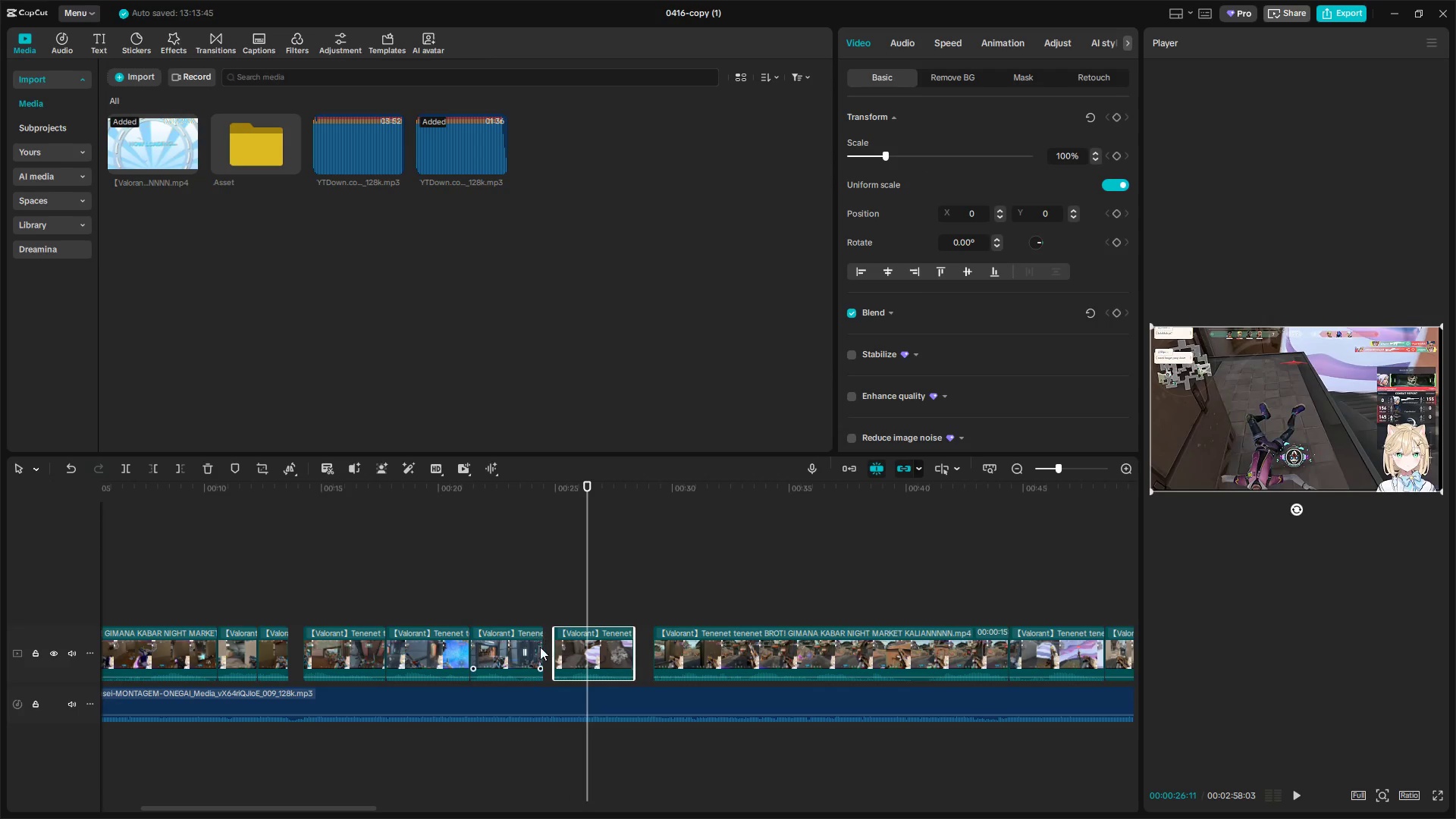 
left_click_drag(start_coordinate=[541, 648], to_coordinate=[551, 649])
 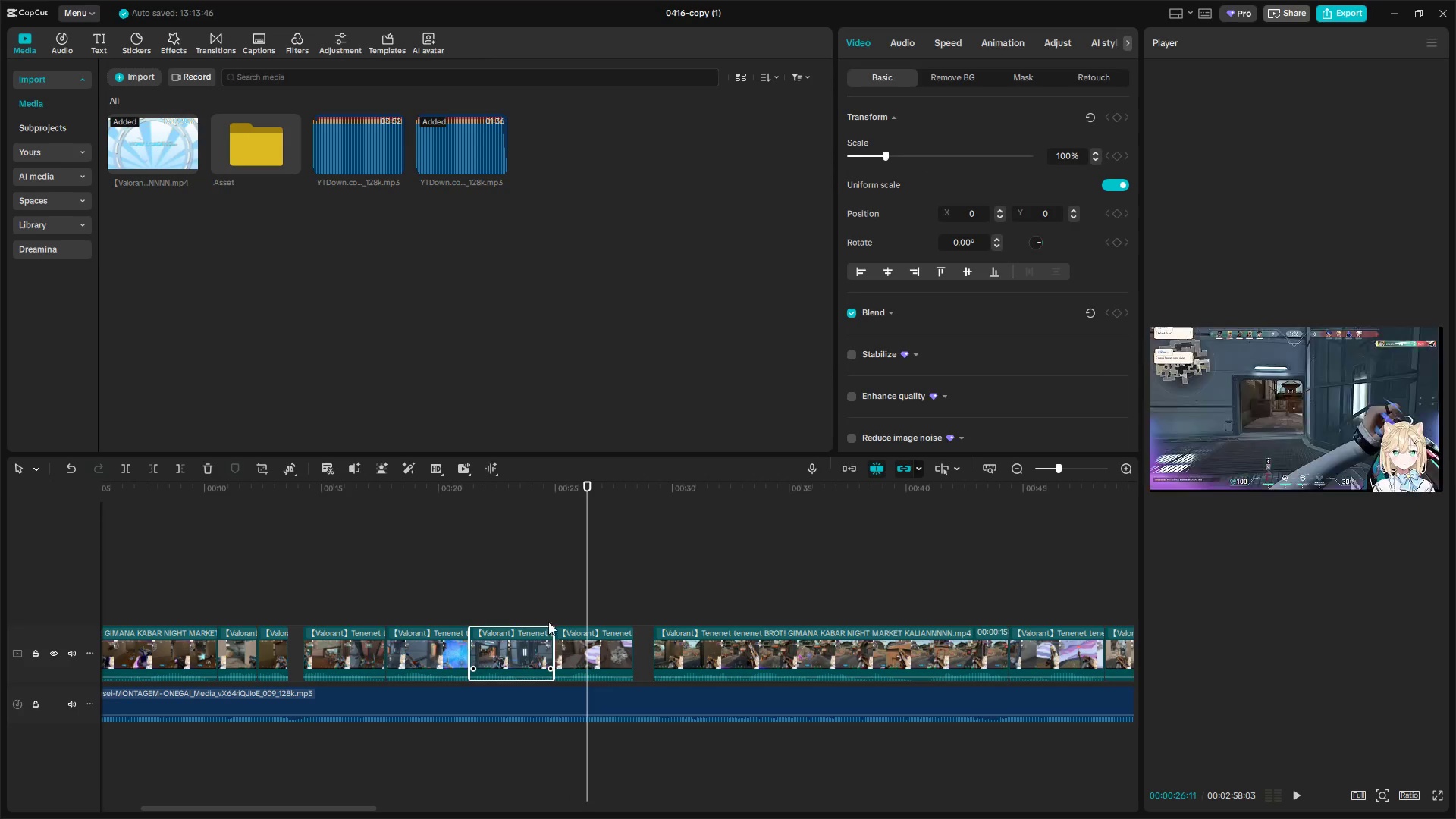 
left_click([544, 613])
 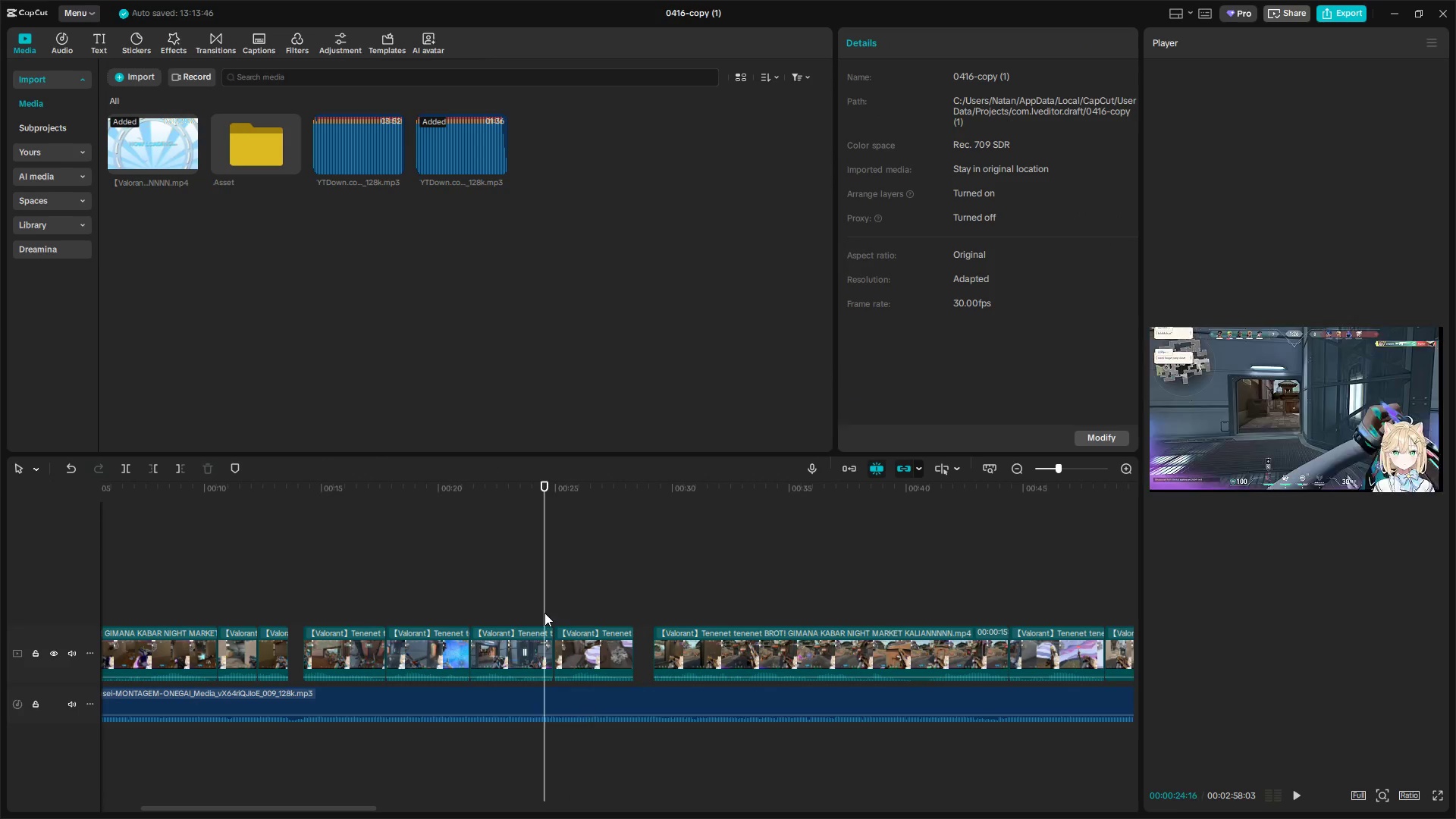 
key(Space)
 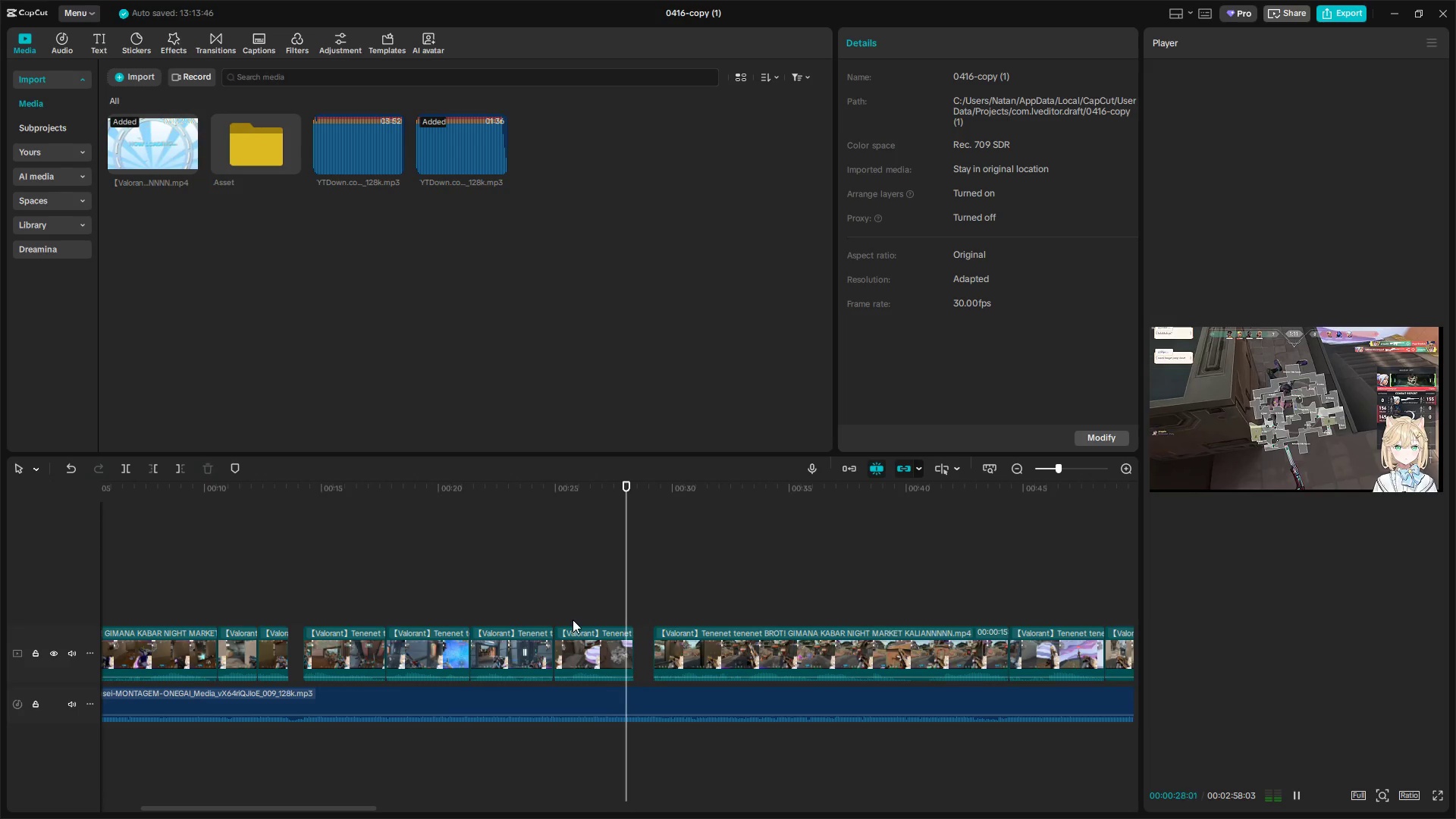 
key(Space)
 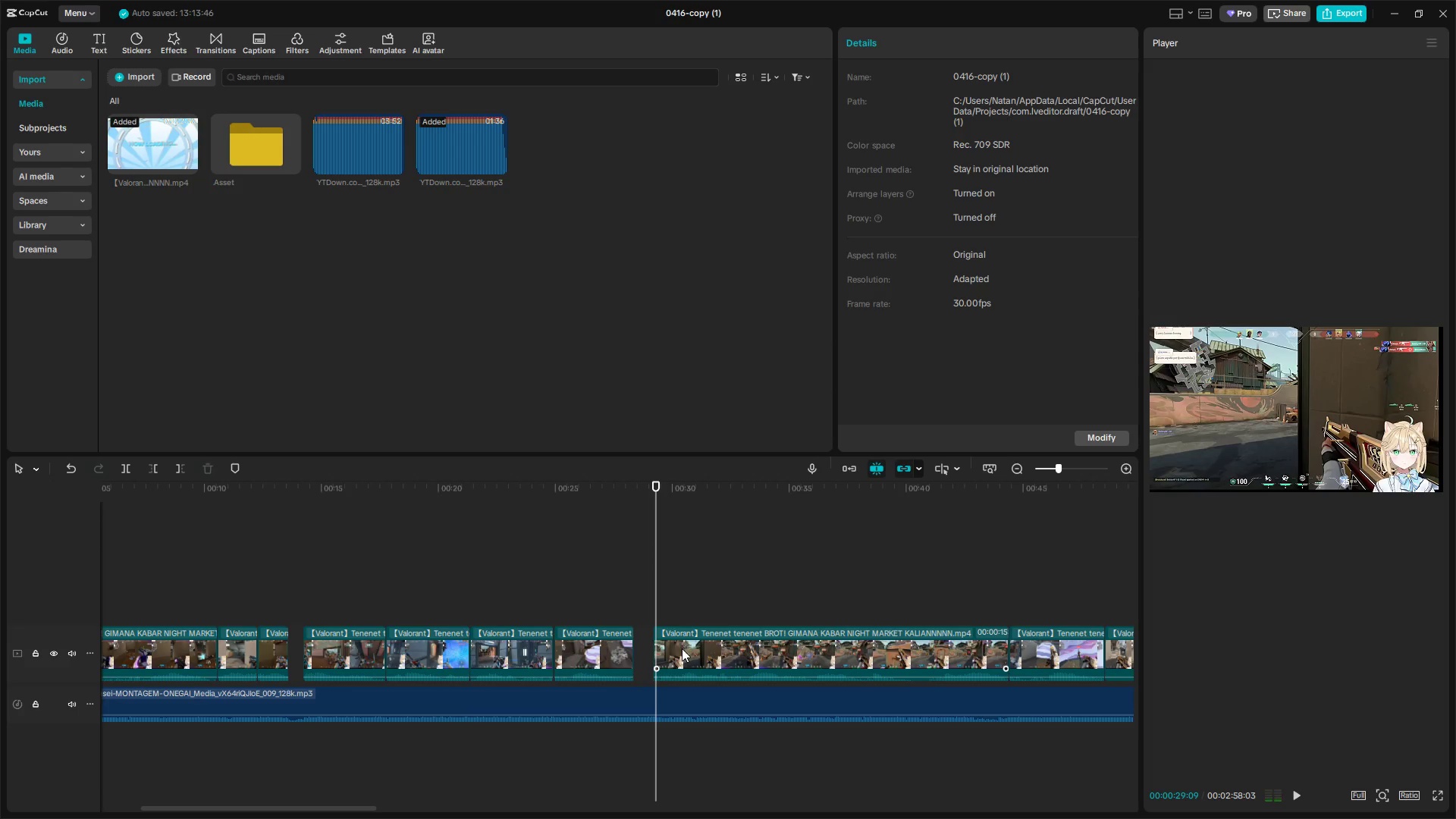 
left_click_drag(start_coordinate=[681, 648], to_coordinate=[659, 650])
 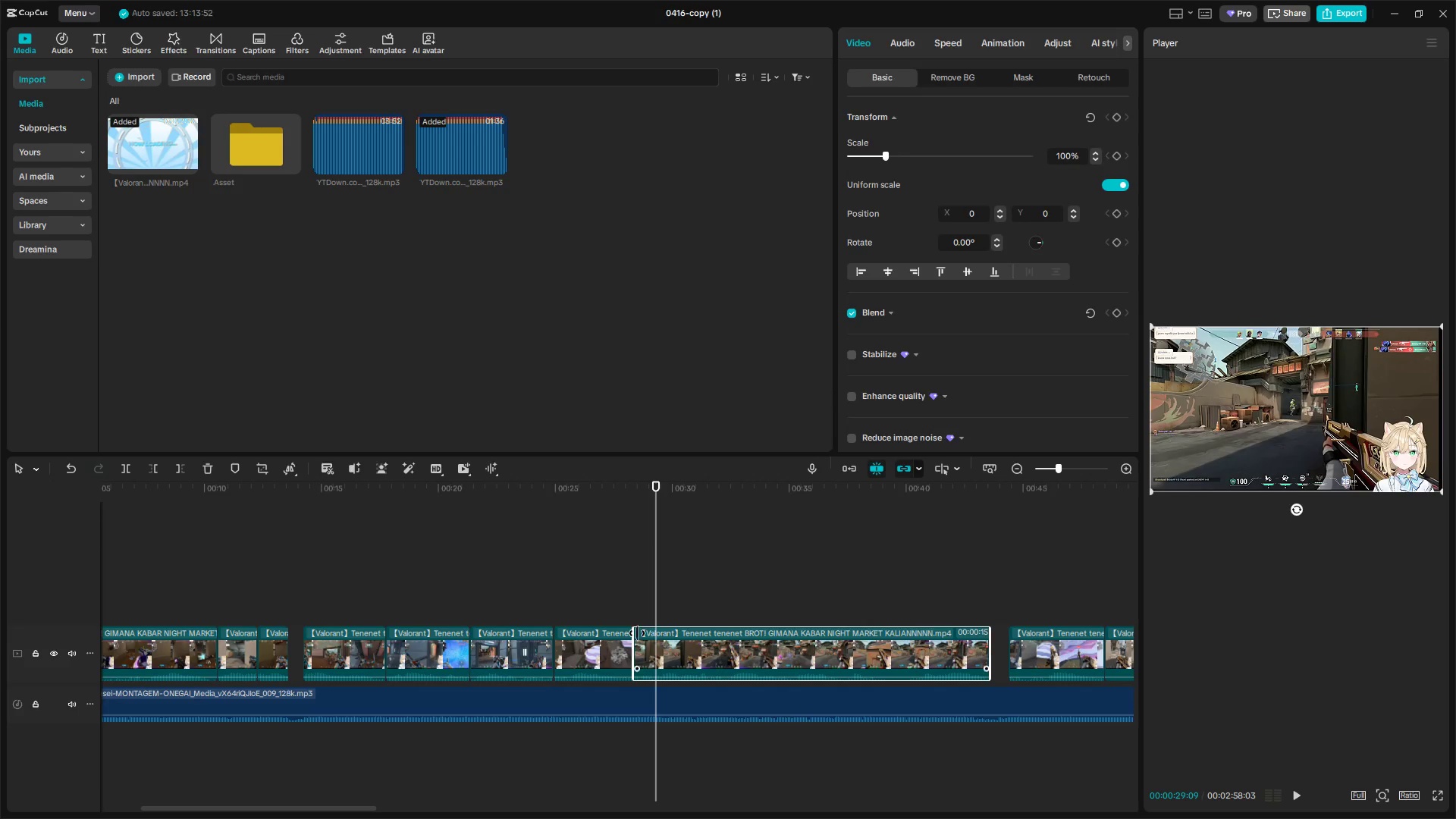 
left_click([630, 617])
 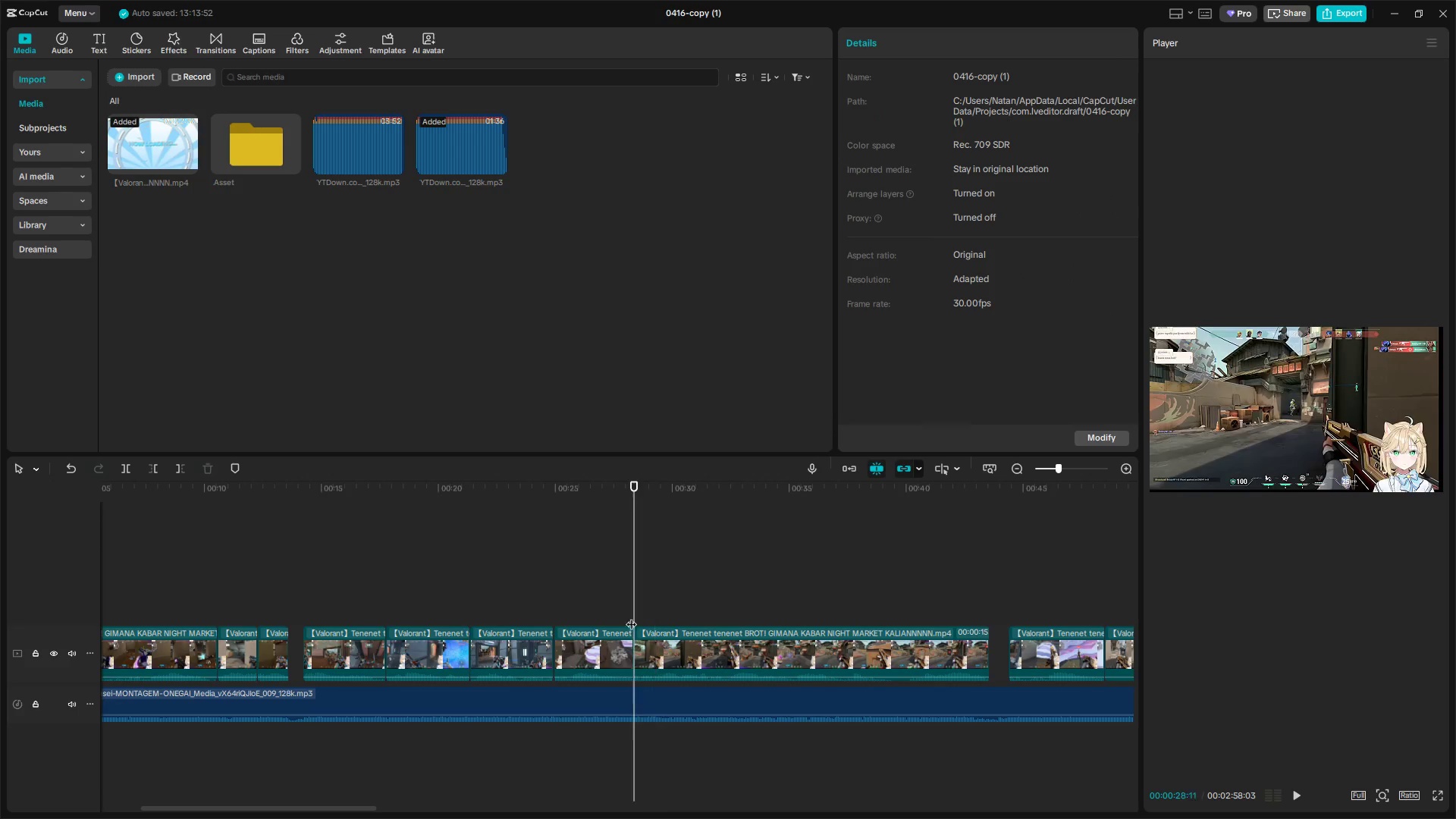 
key(Space)
 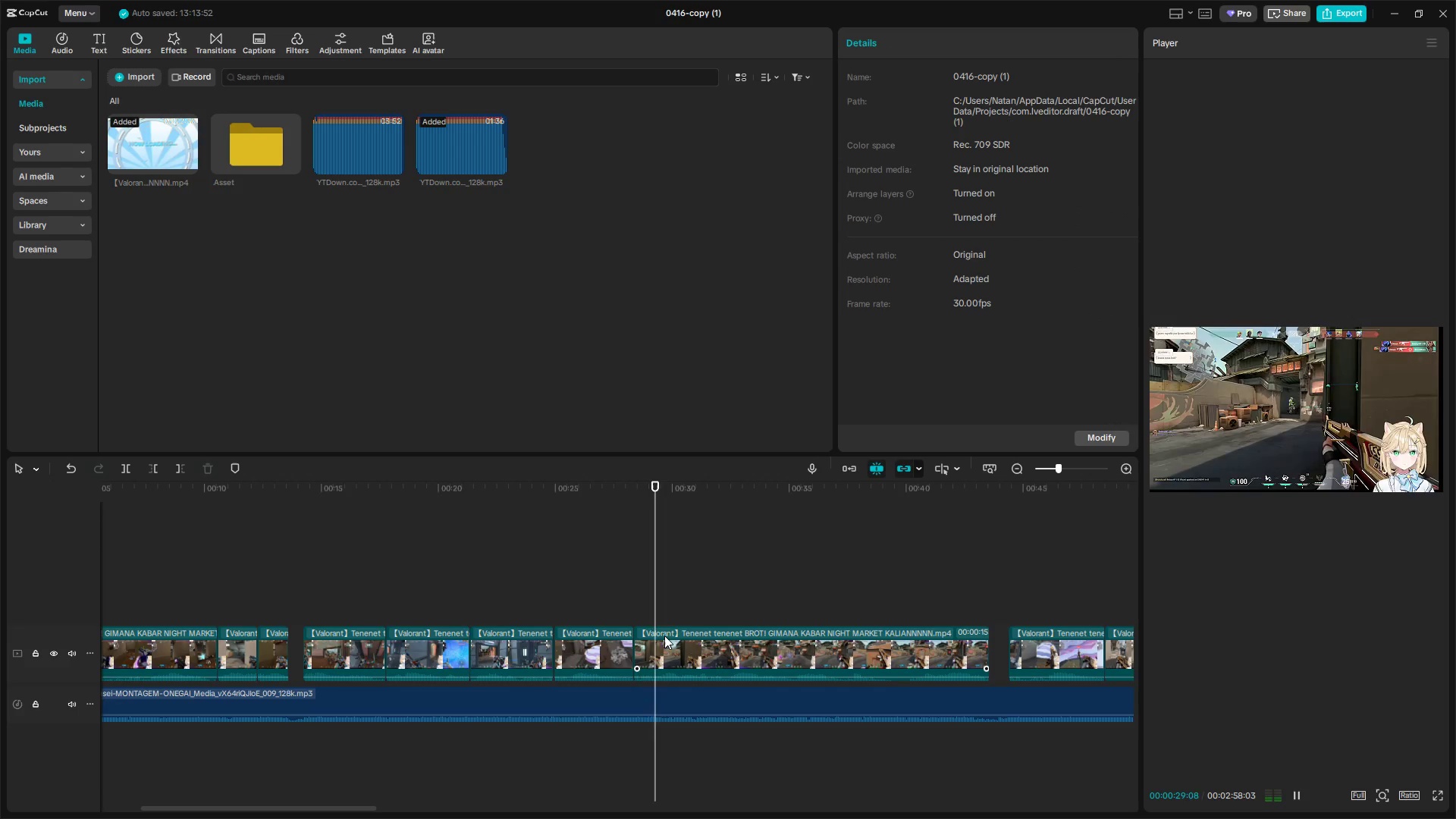 
key(Alt+AltLeft)
 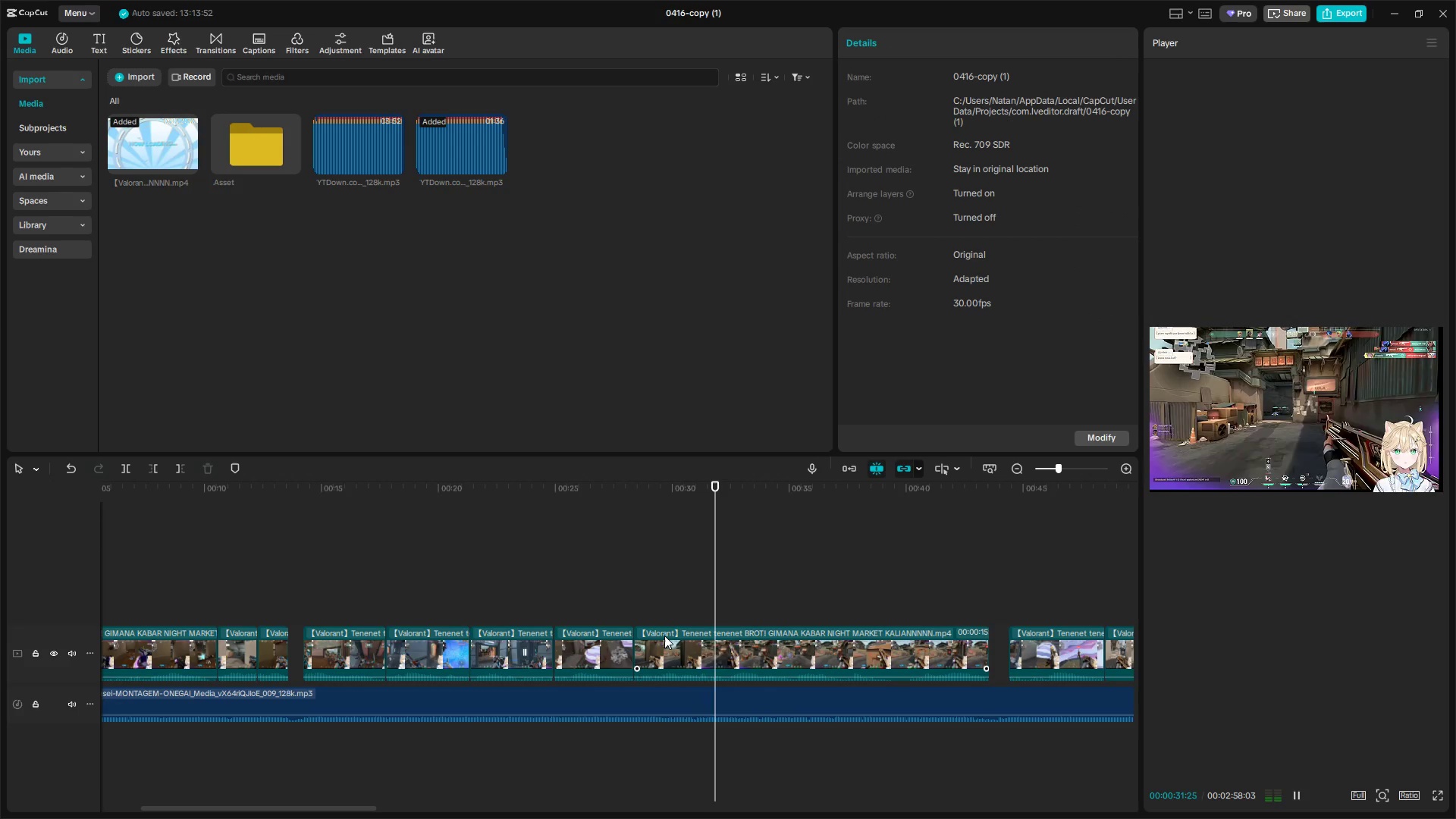 
hold_key(key=ControlLeft, duration=0.92)
scroll: coordinate [664, 635], scroll_direction: down, amount: 3.0
 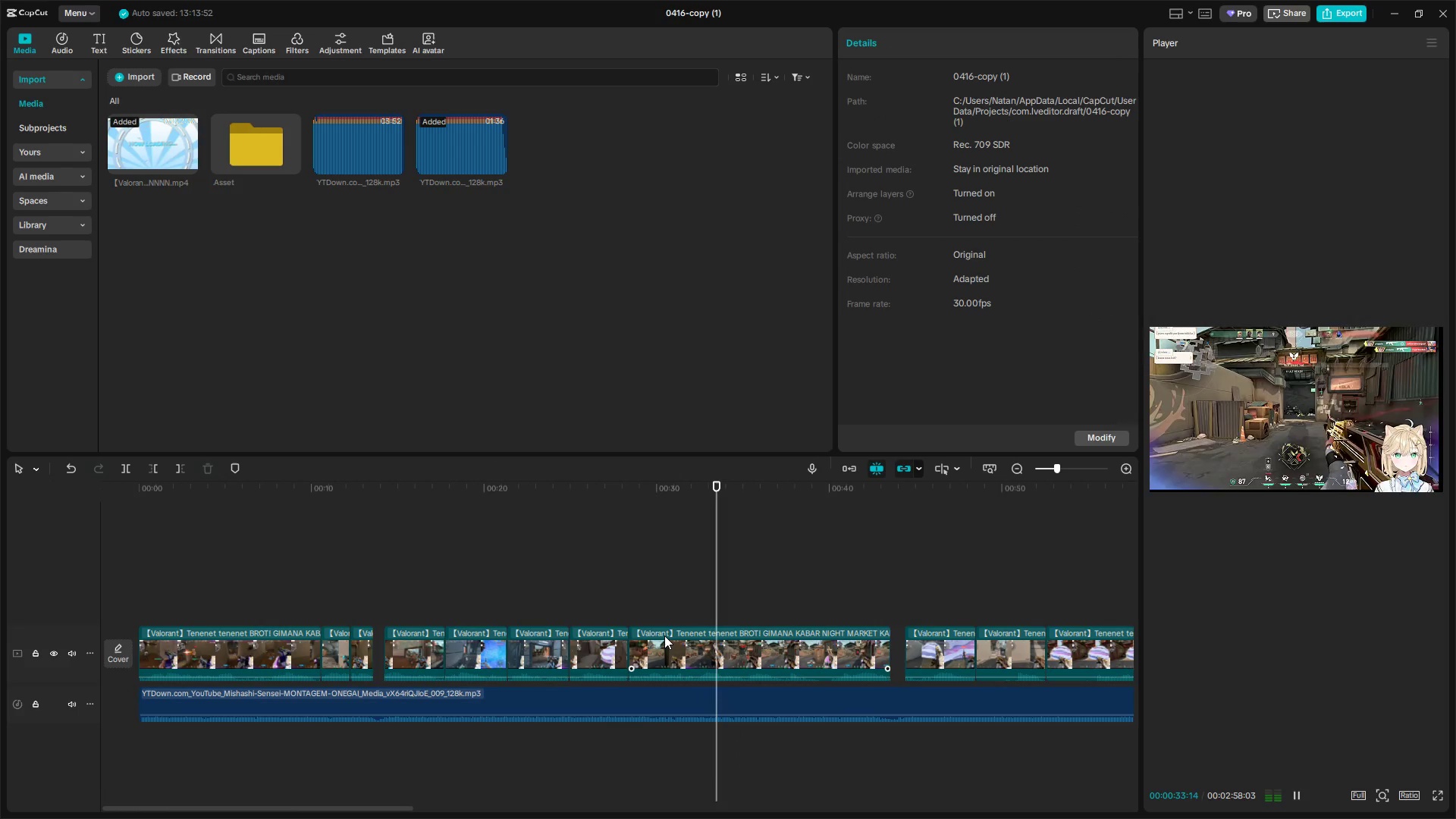 
hold_key(key=AltLeft, duration=1.11)
scroll: coordinate [664, 637], scroll_direction: down, amount: 3.0
 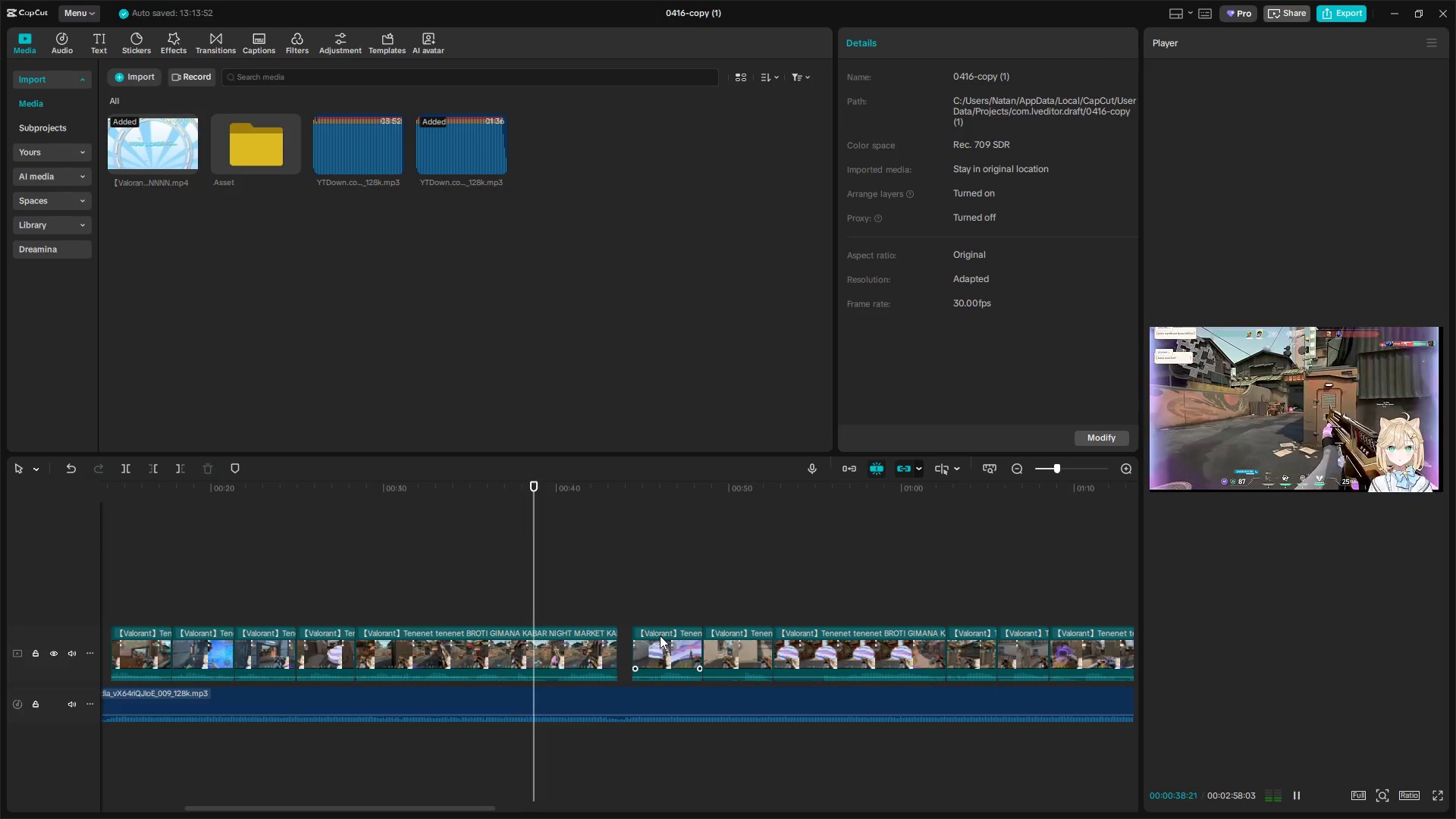 
wait(8.95)
 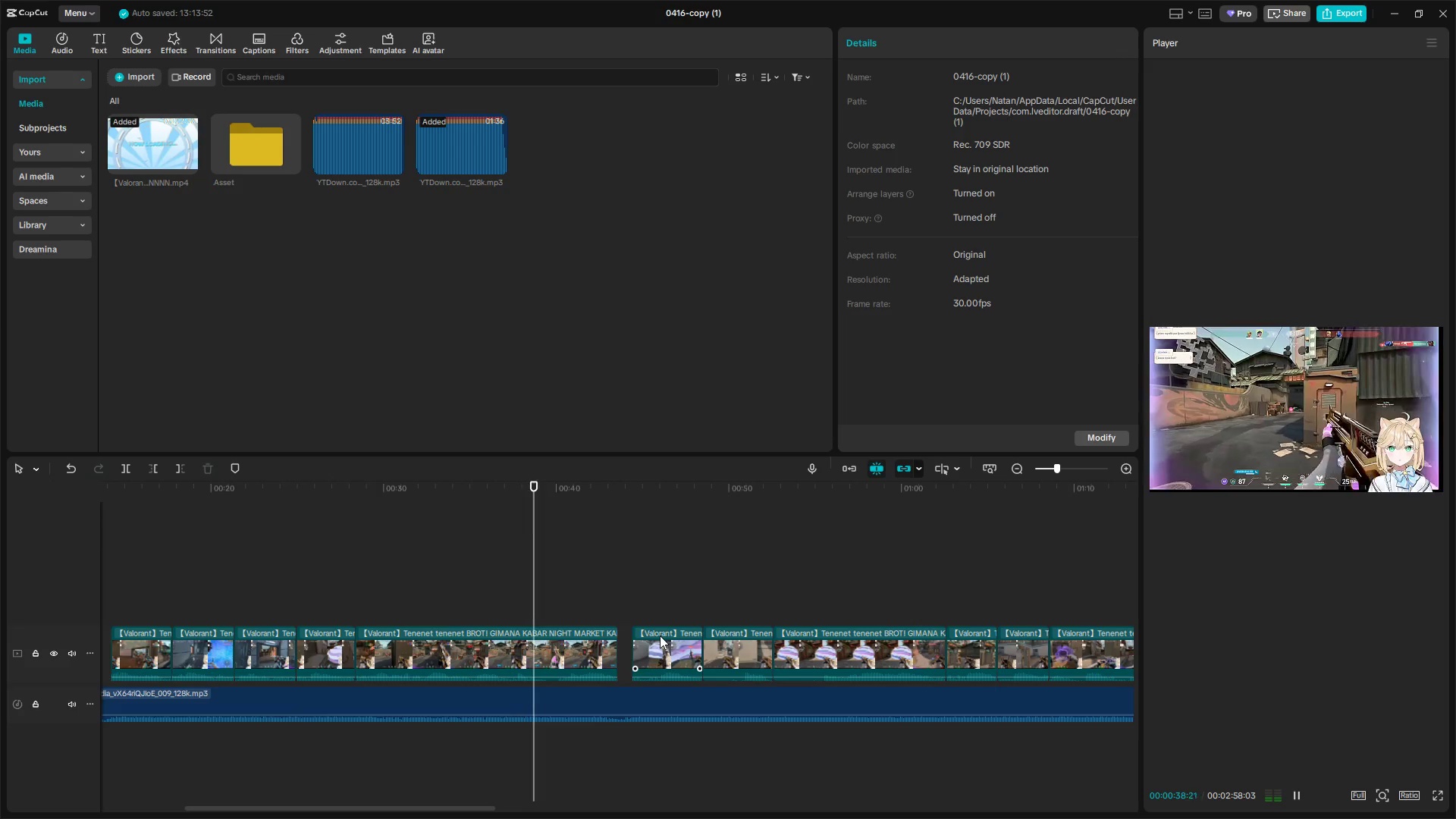 
left_click_drag(start_coordinate=[664, 647], to_coordinate=[648, 653])
 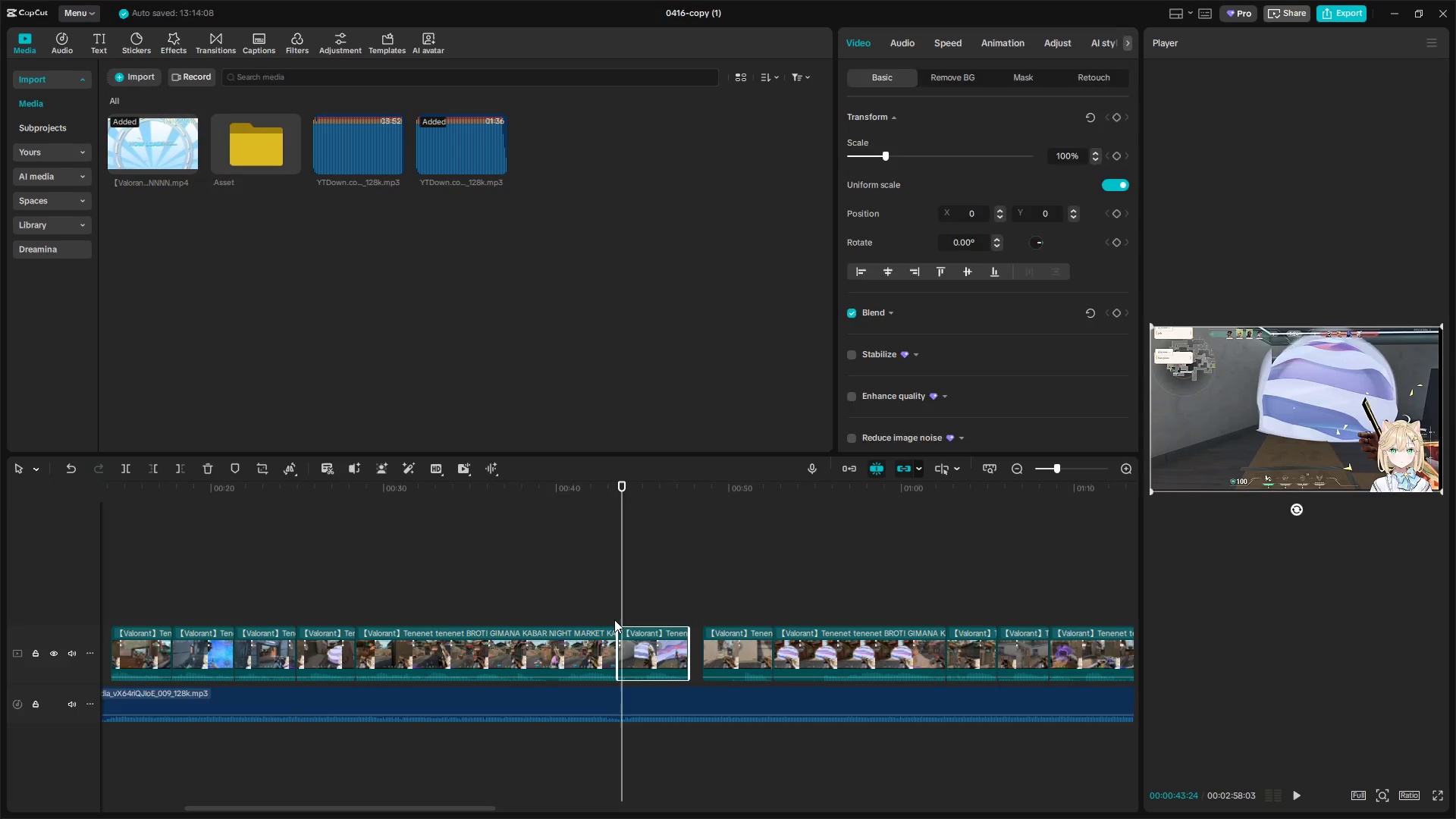 
key(Space)
 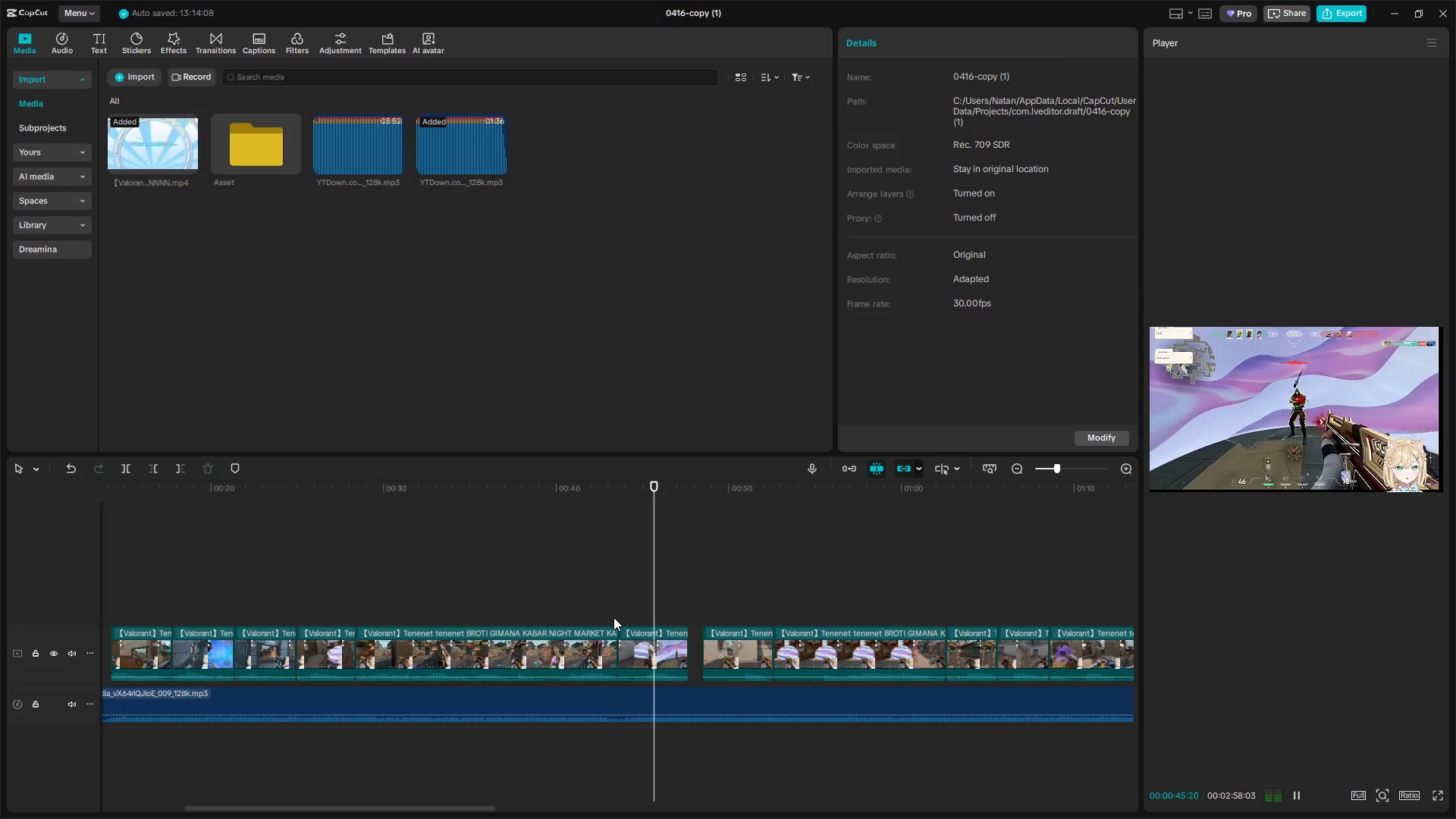 
hold_key(key=ControlLeft, duration=0.91)
scroll: coordinate [520, 637], scroll_direction: down, amount: 9.0
 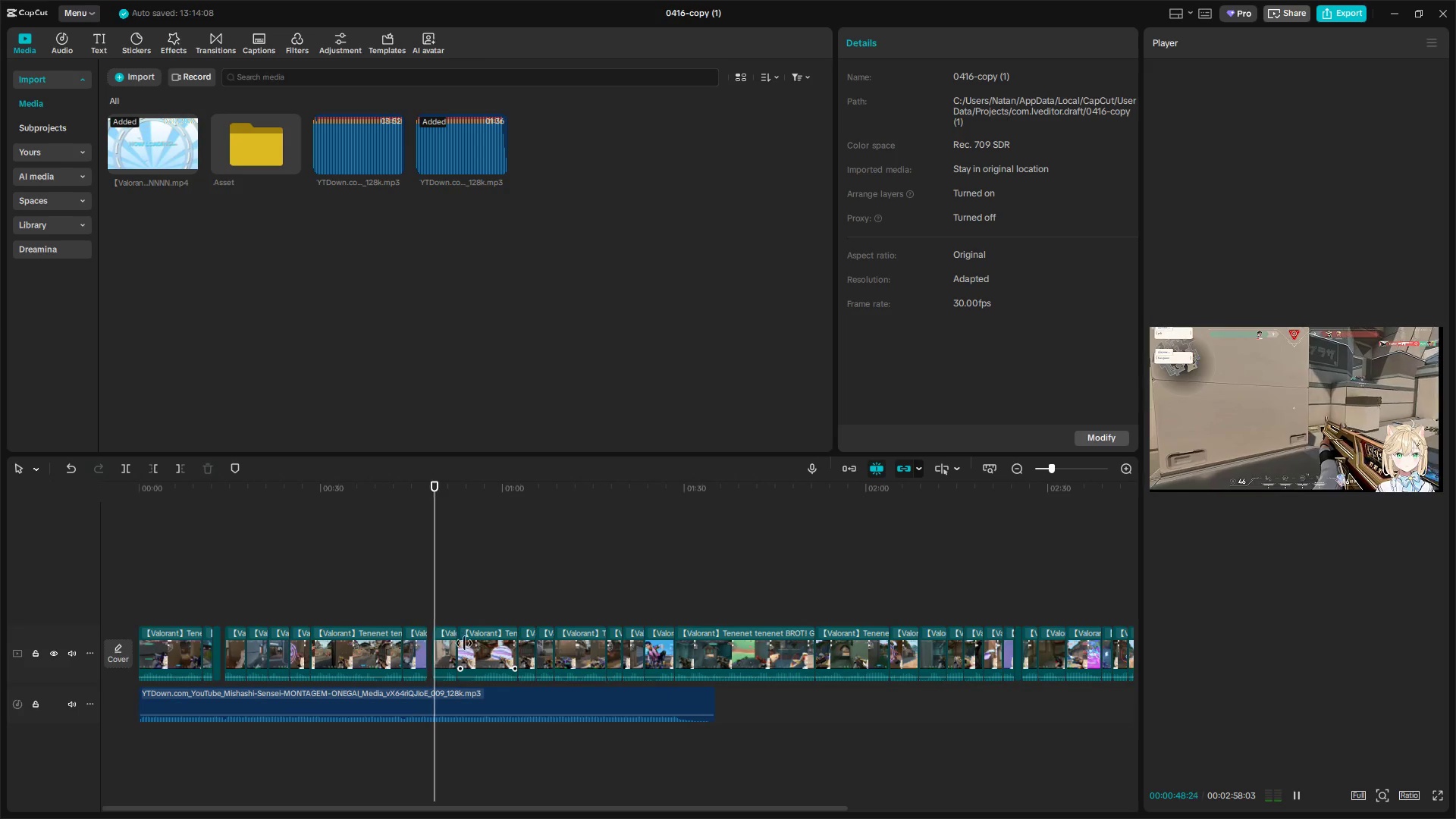 
hold_key(key=ControlLeft, duration=0.58)
scroll: coordinate [482, 645], scroll_direction: down, amount: 4.0
 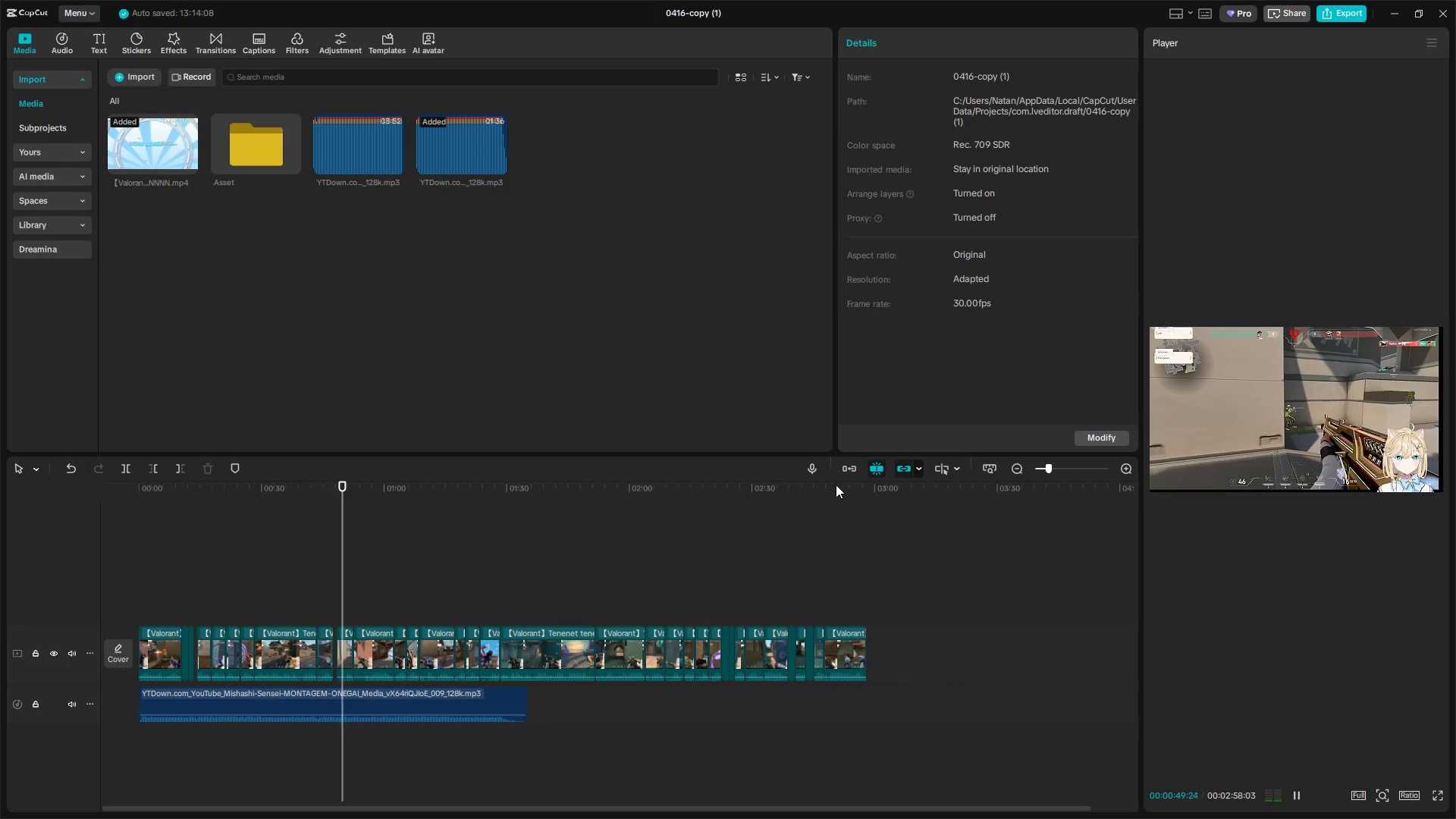 
left_click([851, 462])
 